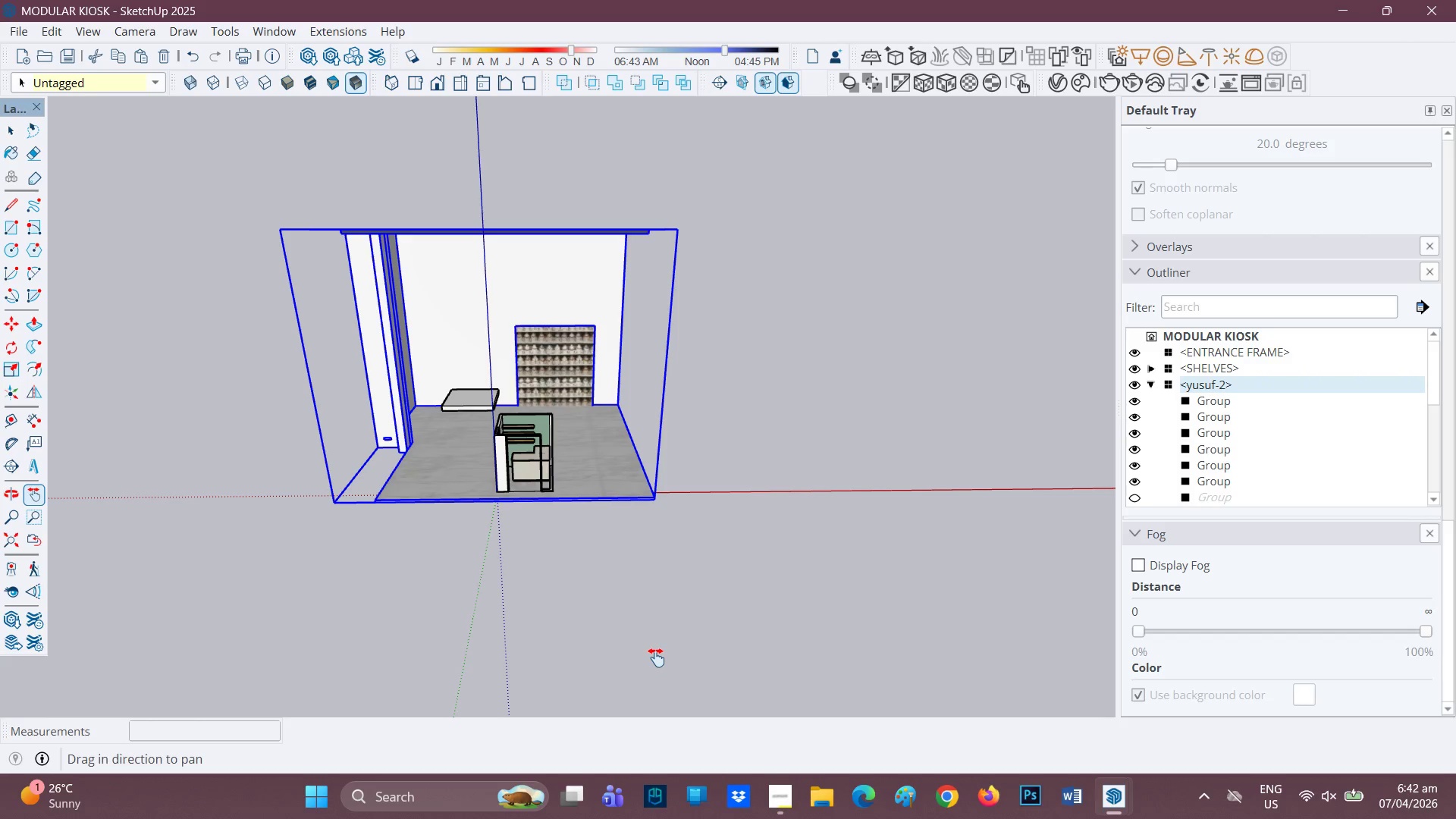 
scroll: coordinate [603, 376], scroll_direction: up, amount: 9.0
 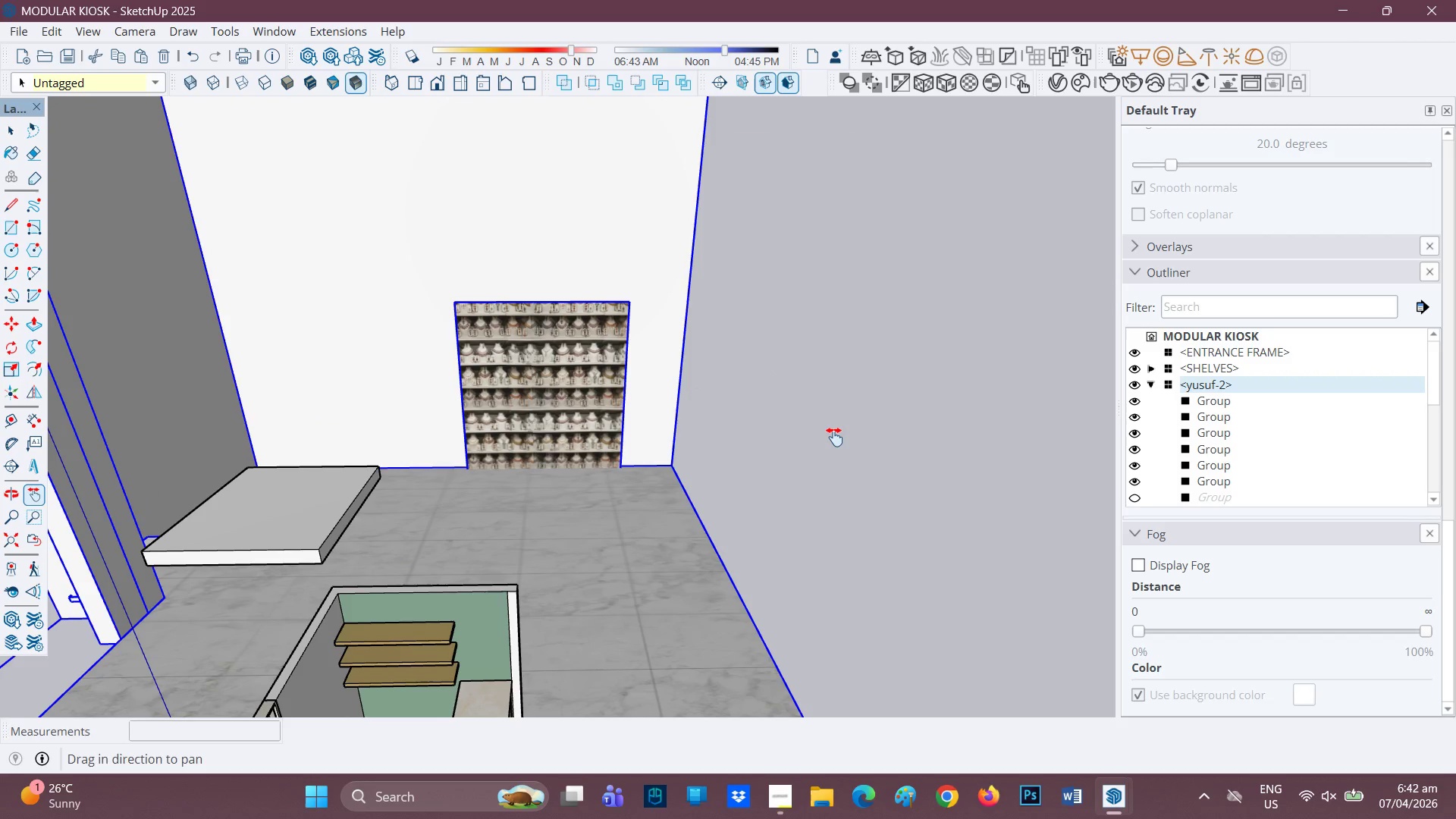 
key(Space)
 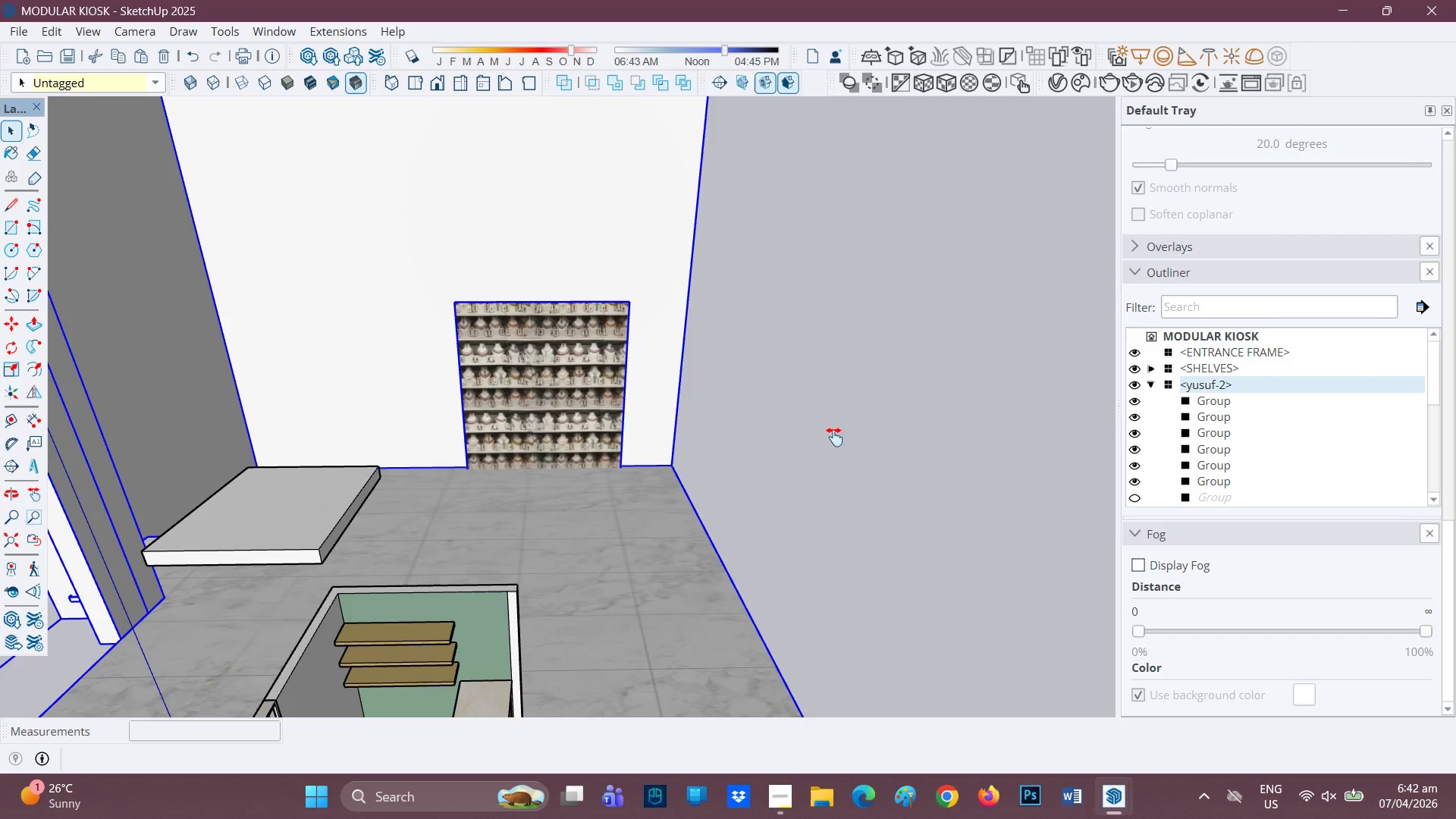 
left_click([834, 437])
 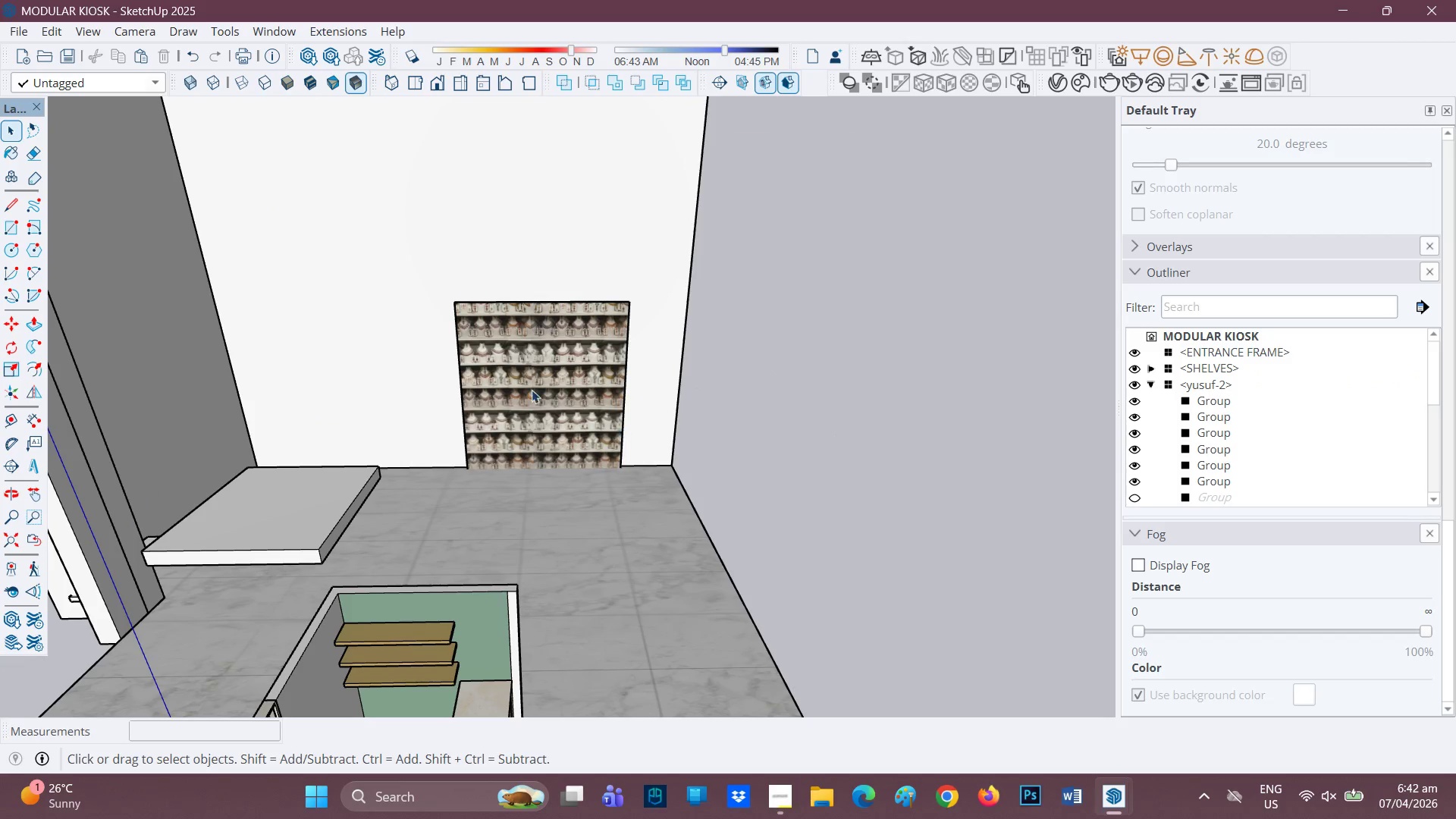 
left_click([528, 361])
 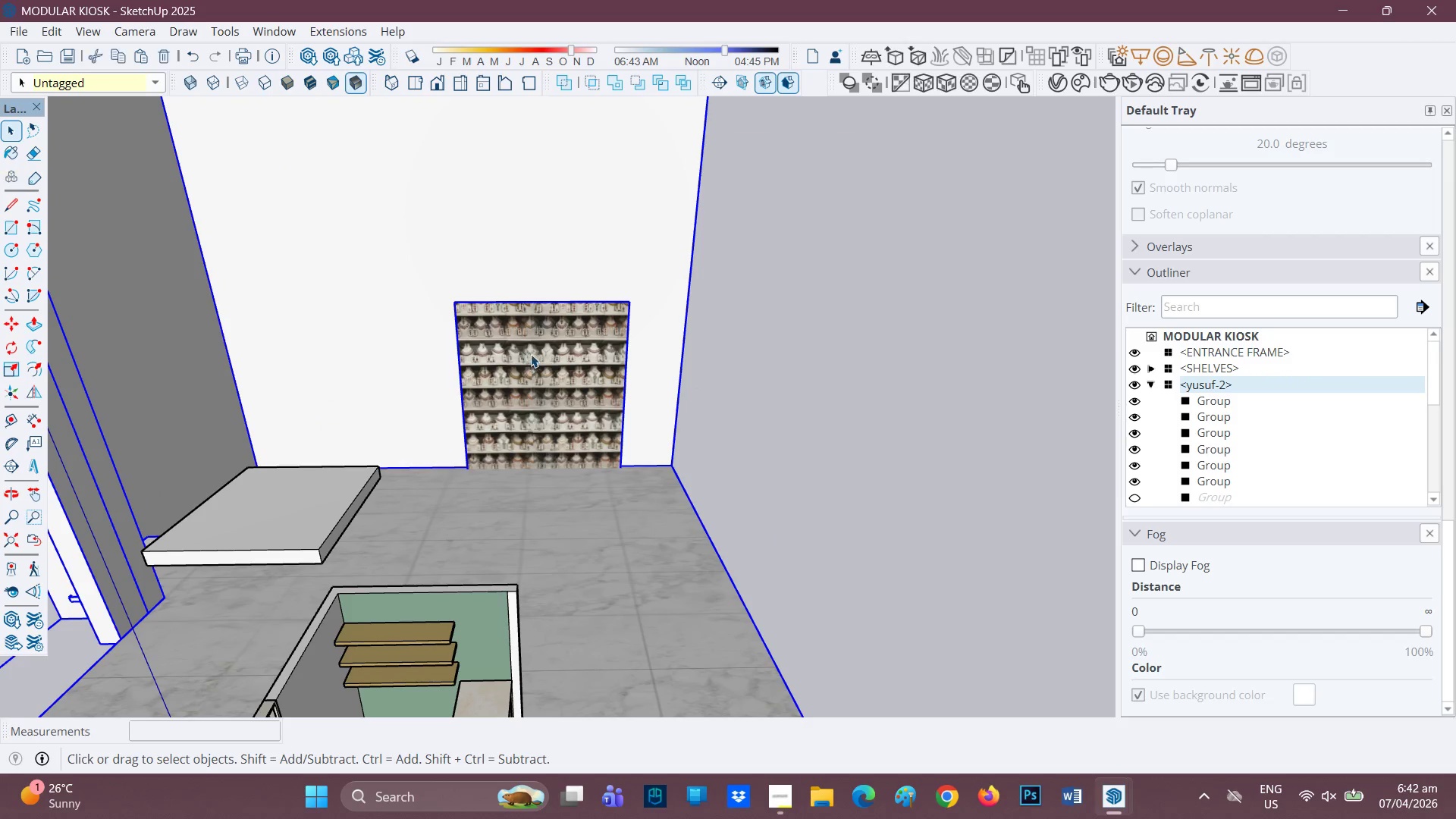 
left_click([532, 349])
 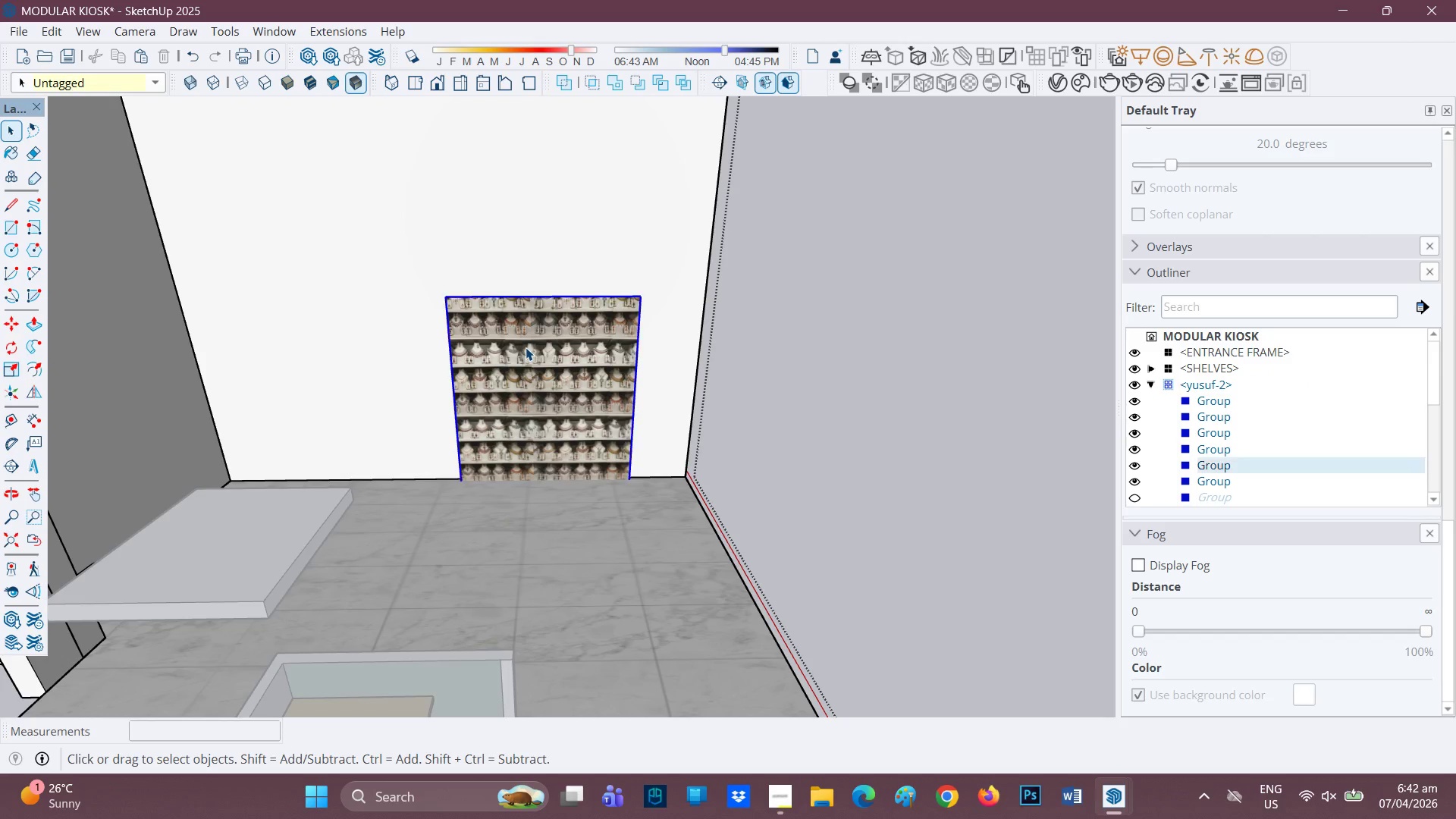 
scroll: coordinate [504, 316], scroll_direction: up, amount: 2.0
 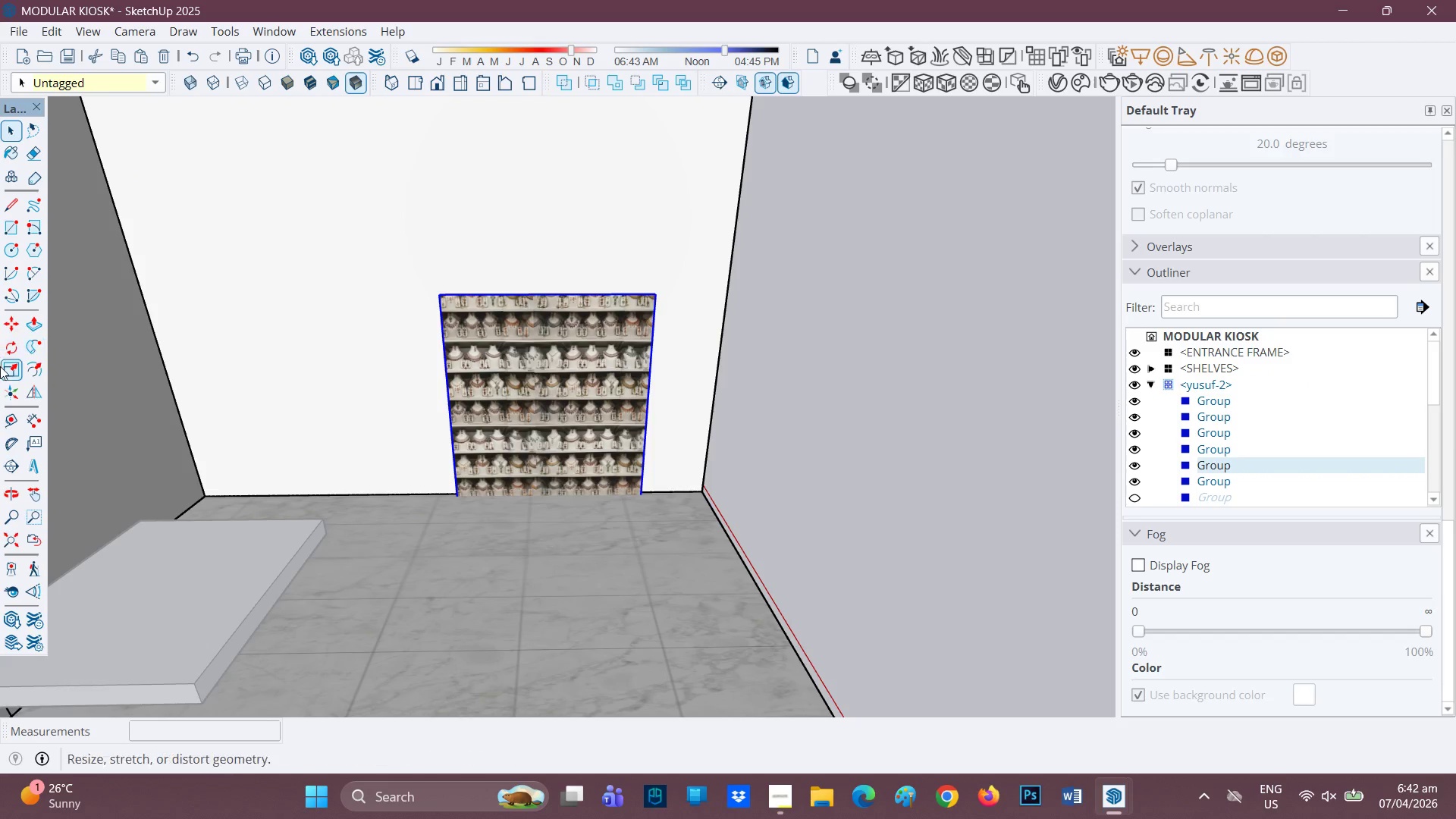 
left_click([9, 362])
 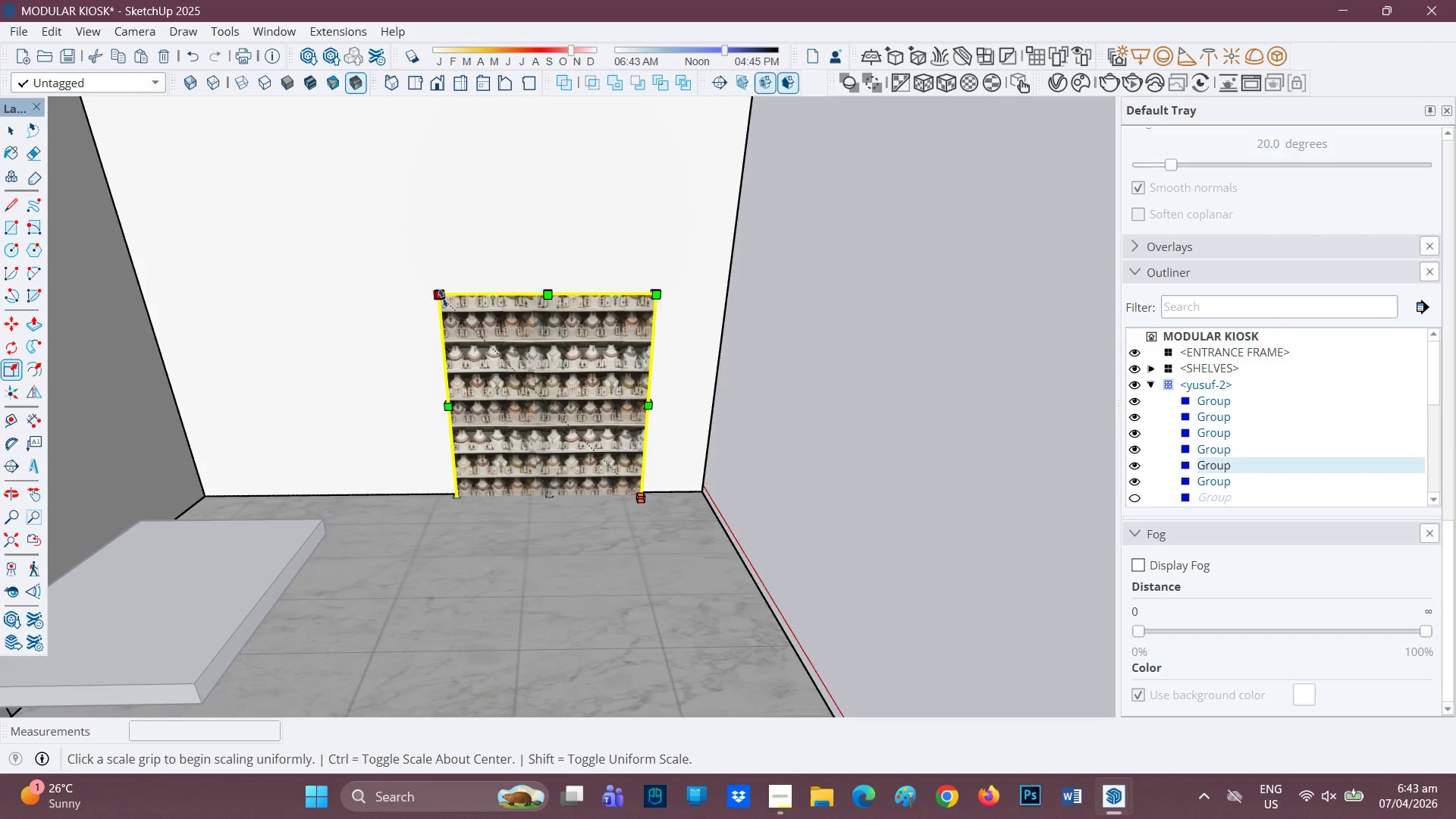 
left_click_drag(start_coordinate=[442, 298], to_coordinate=[86, 109])
 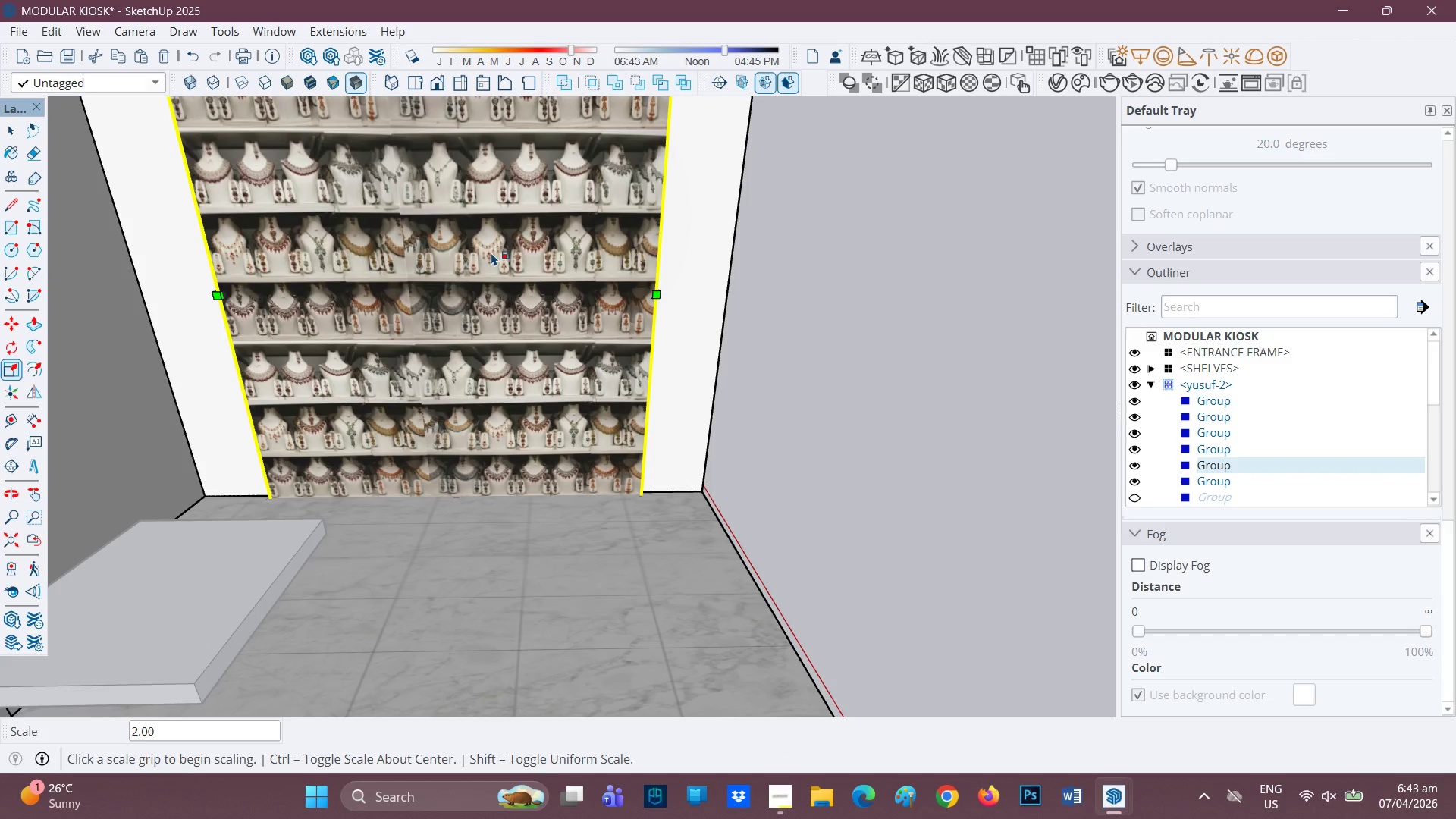 
scroll: coordinate [491, 253], scroll_direction: down, amount: 5.0
 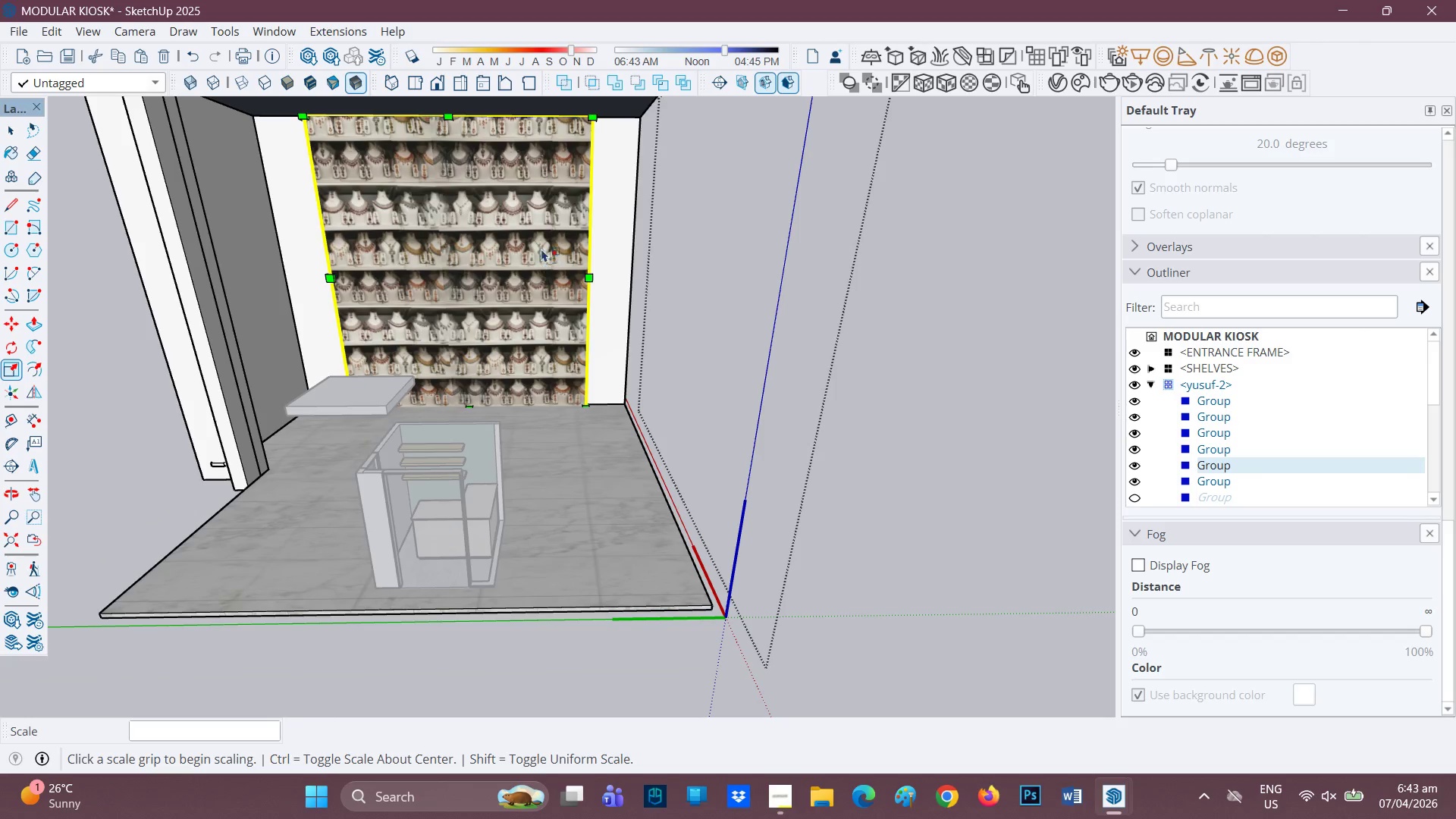 
right_click([487, 221])
 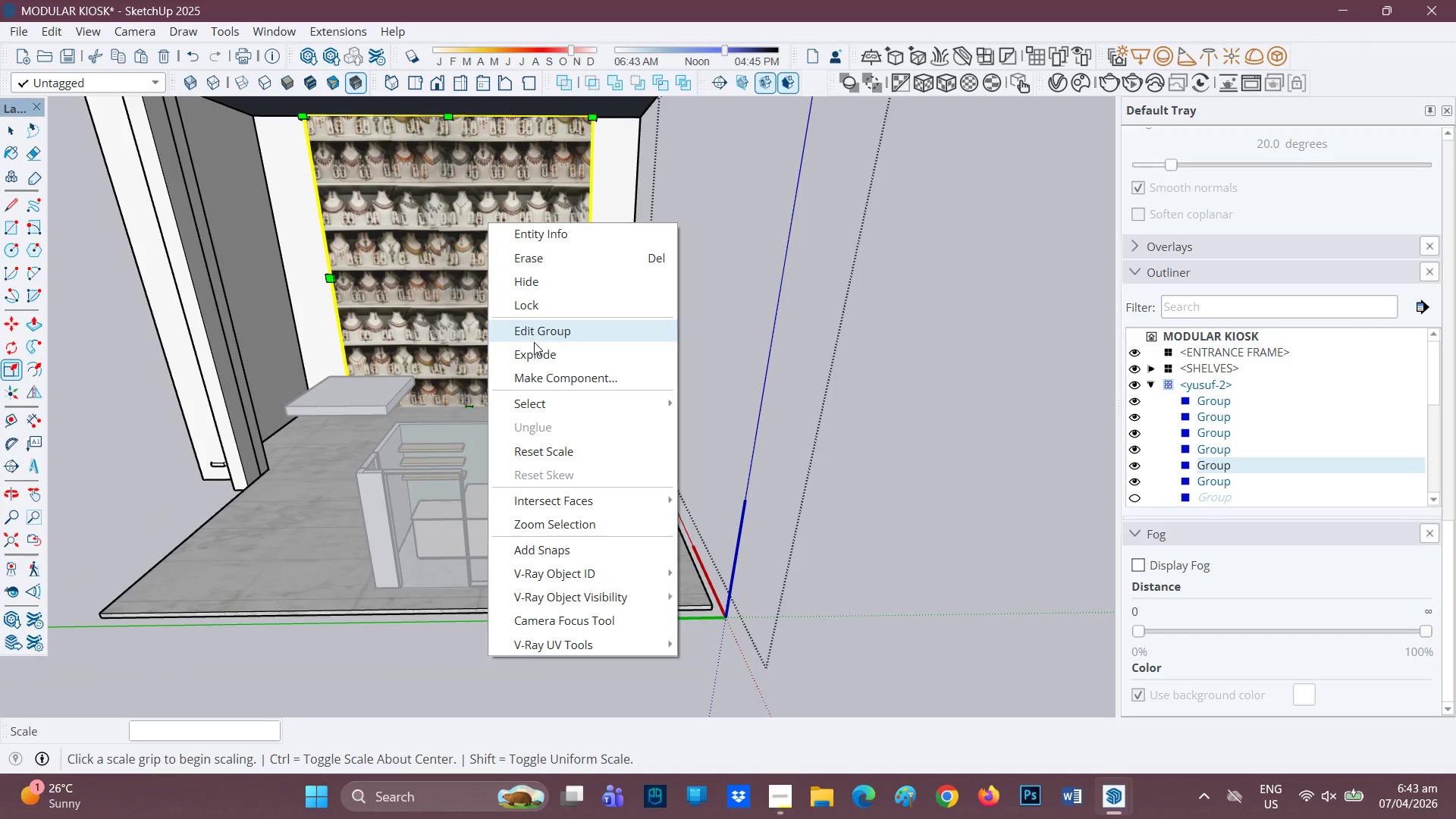 
key(Space)
 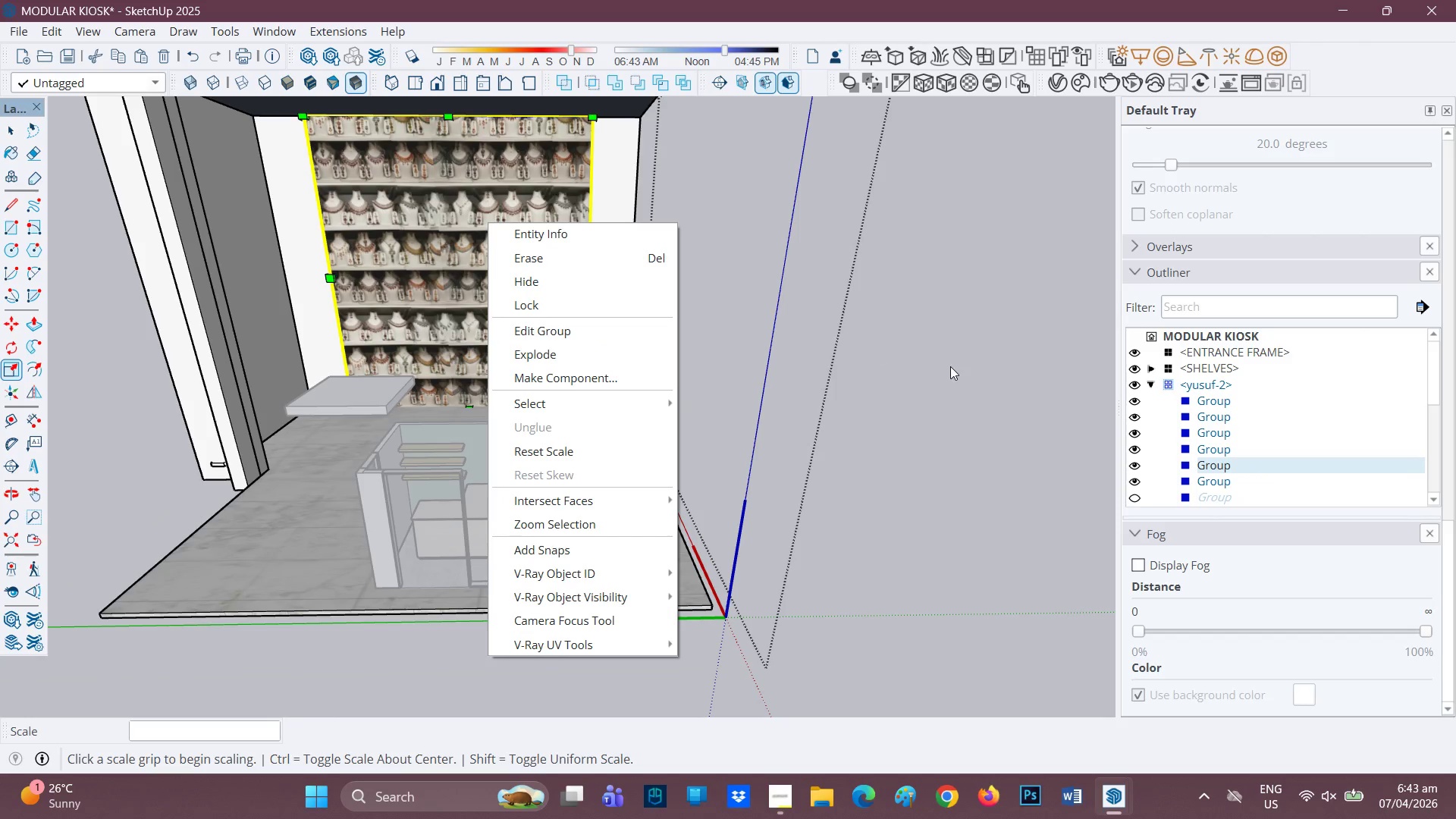 
left_click([953, 367])
 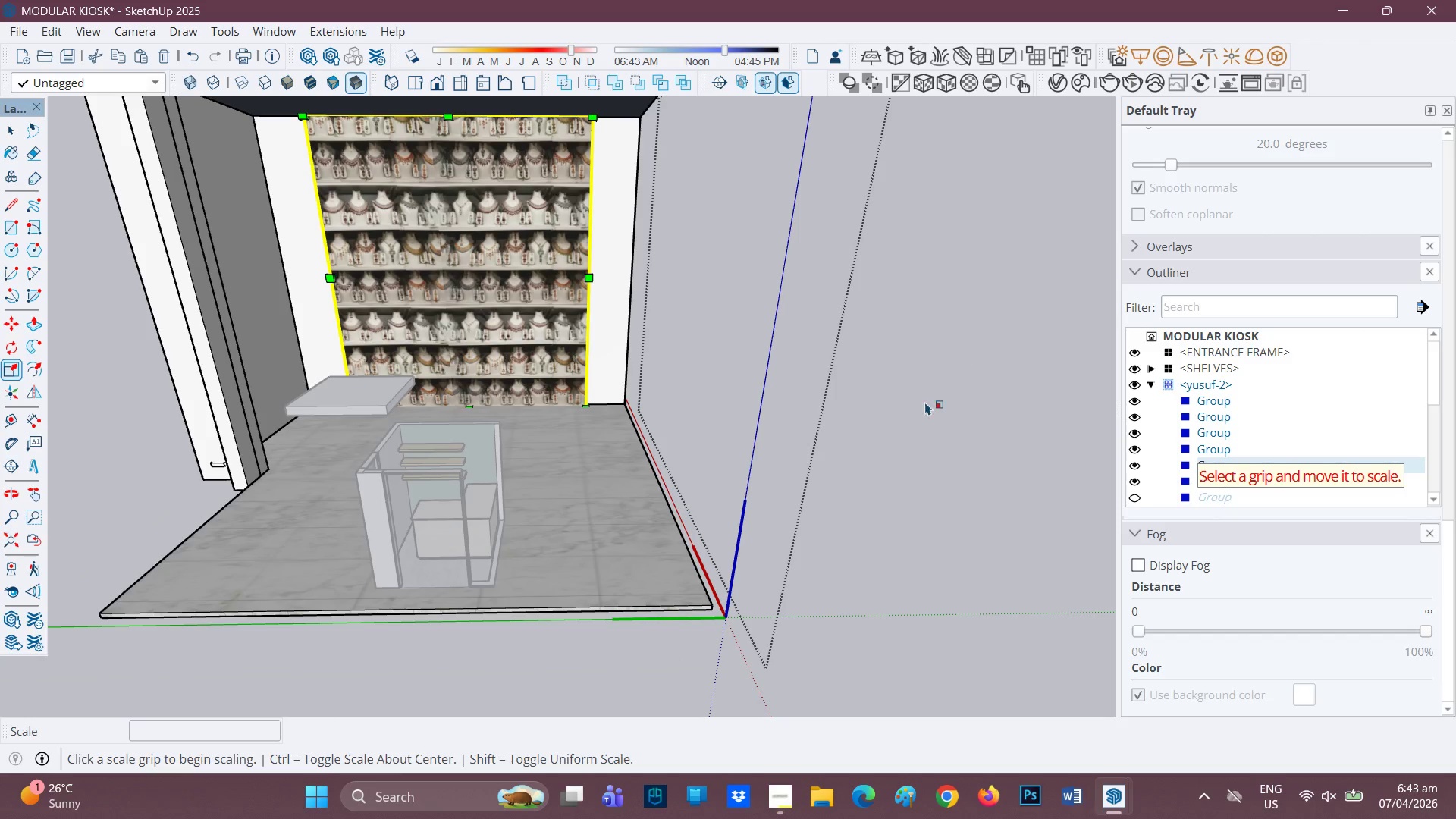 
key(Space)
 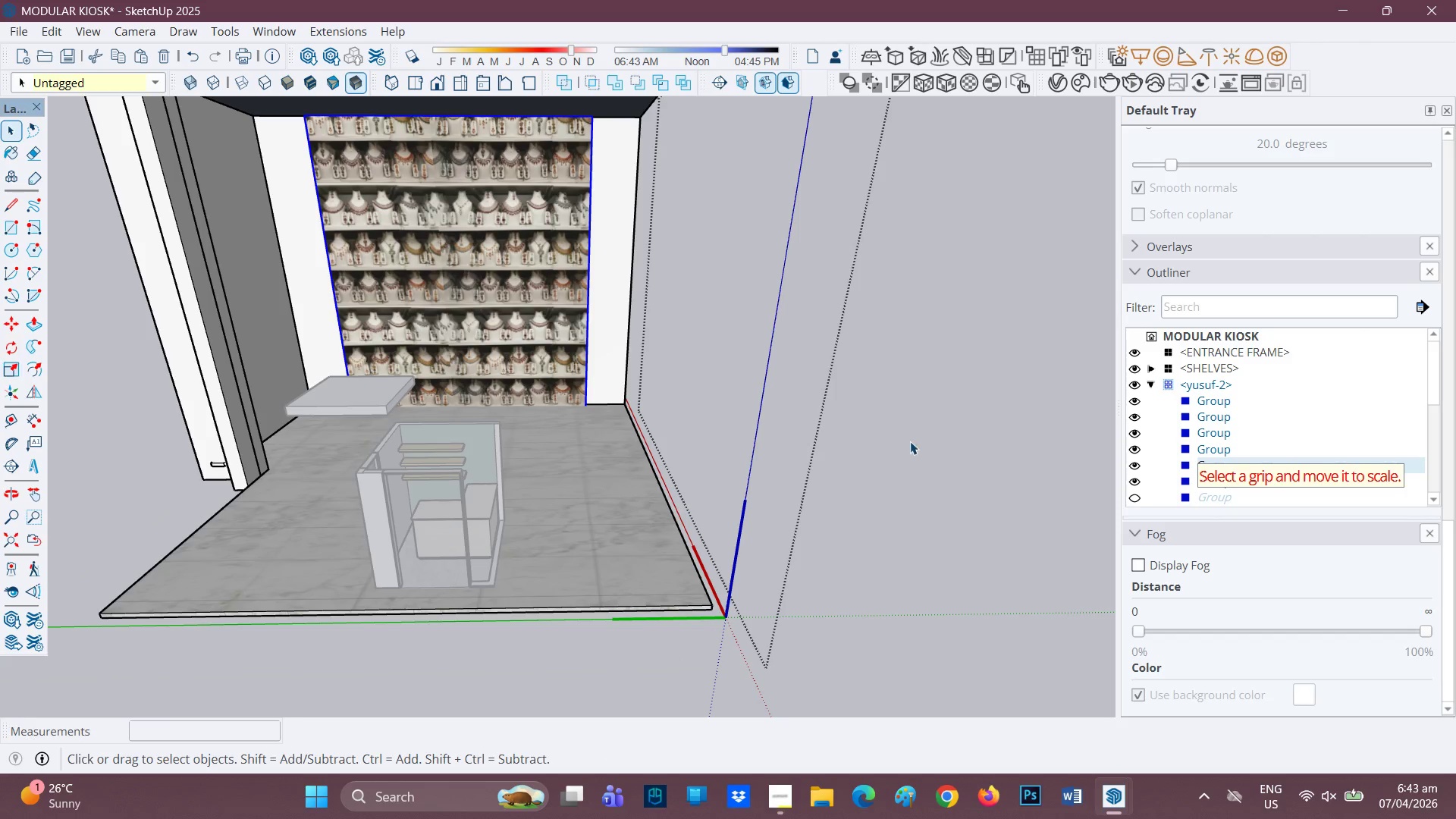 
left_click_drag(start_coordinate=[911, 441], to_coordinate=[915, 441])
 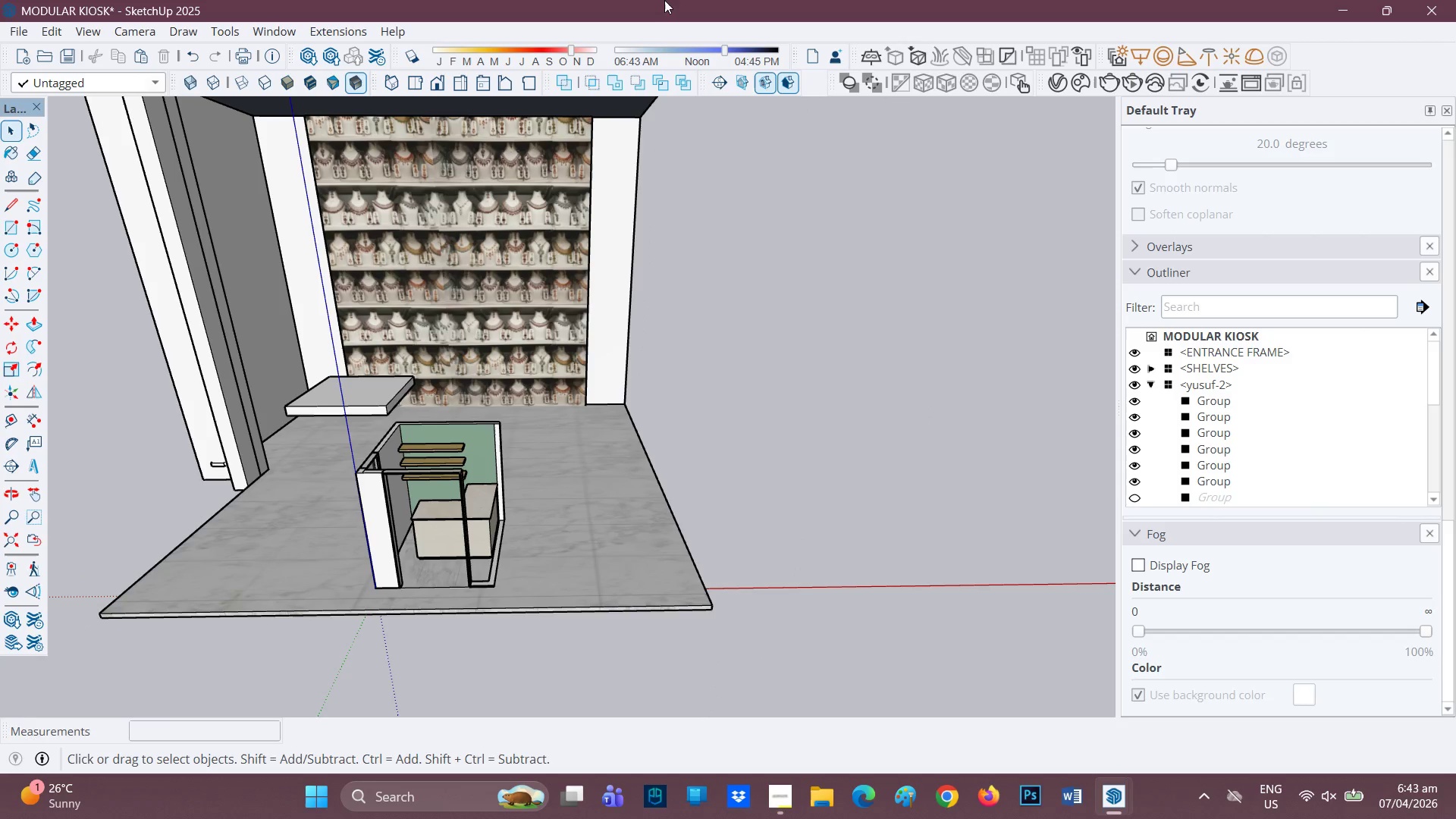 
left_click([490, 268])
 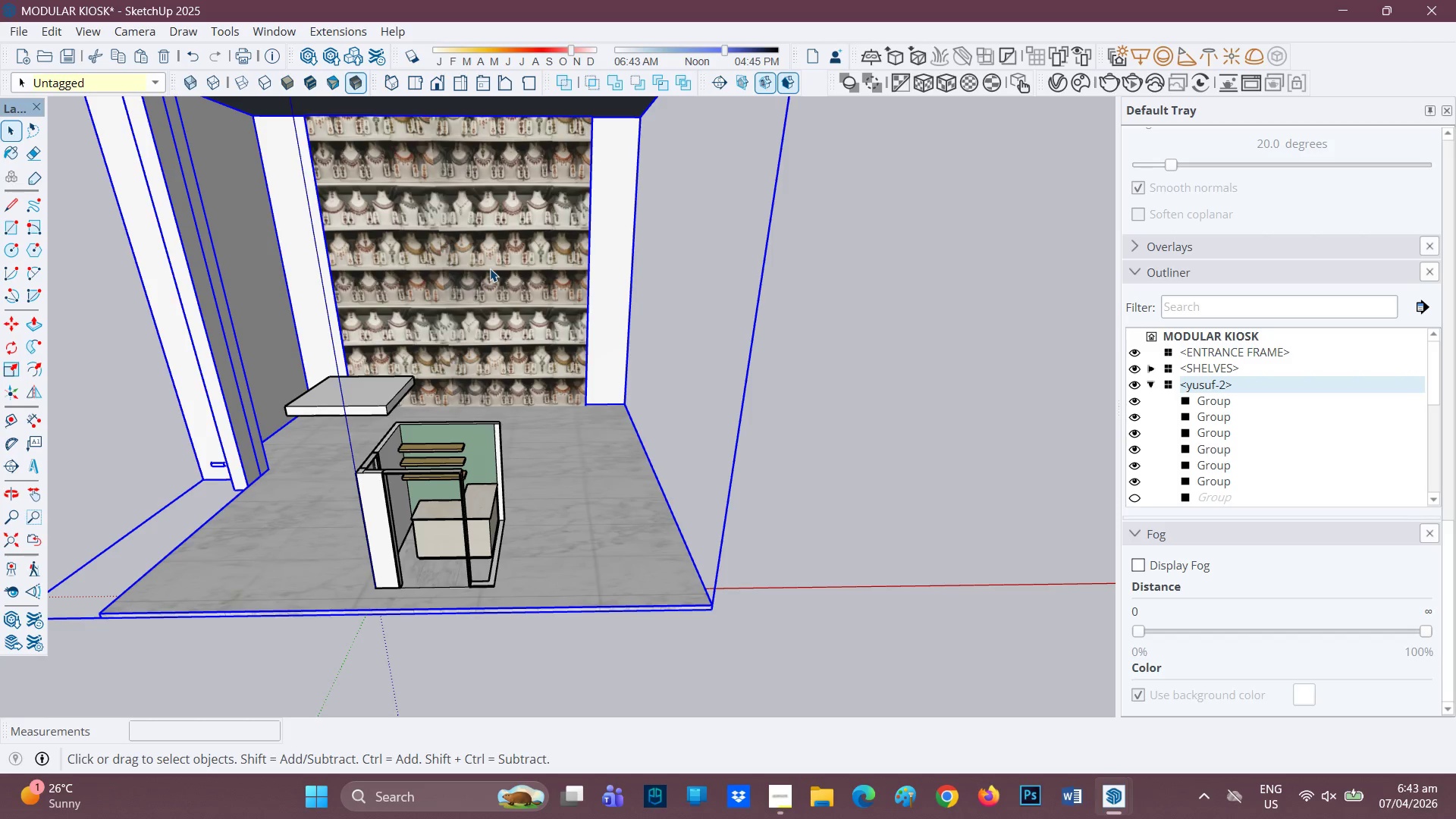 
double_click([490, 268])
 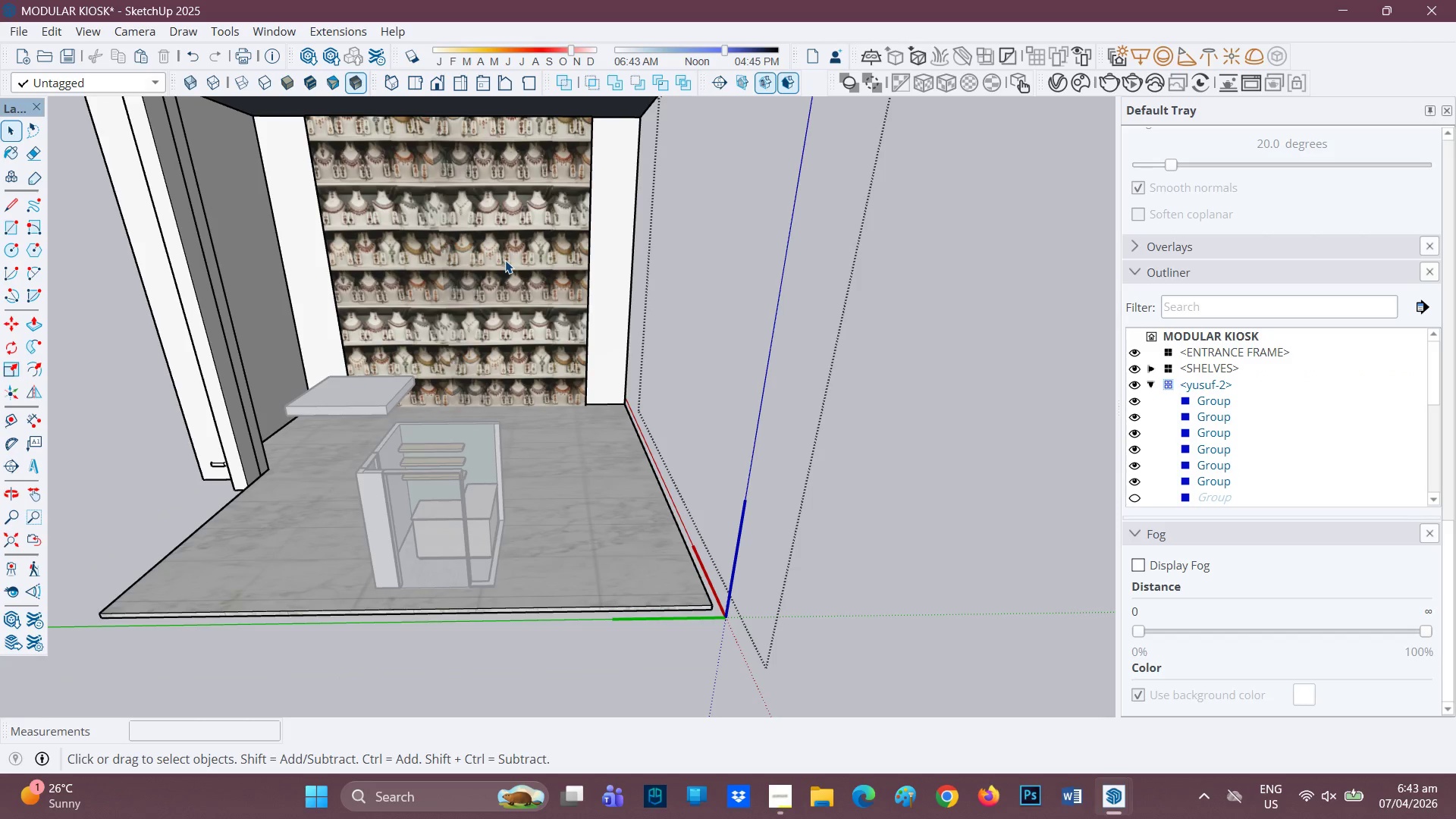 
left_click([505, 259])
 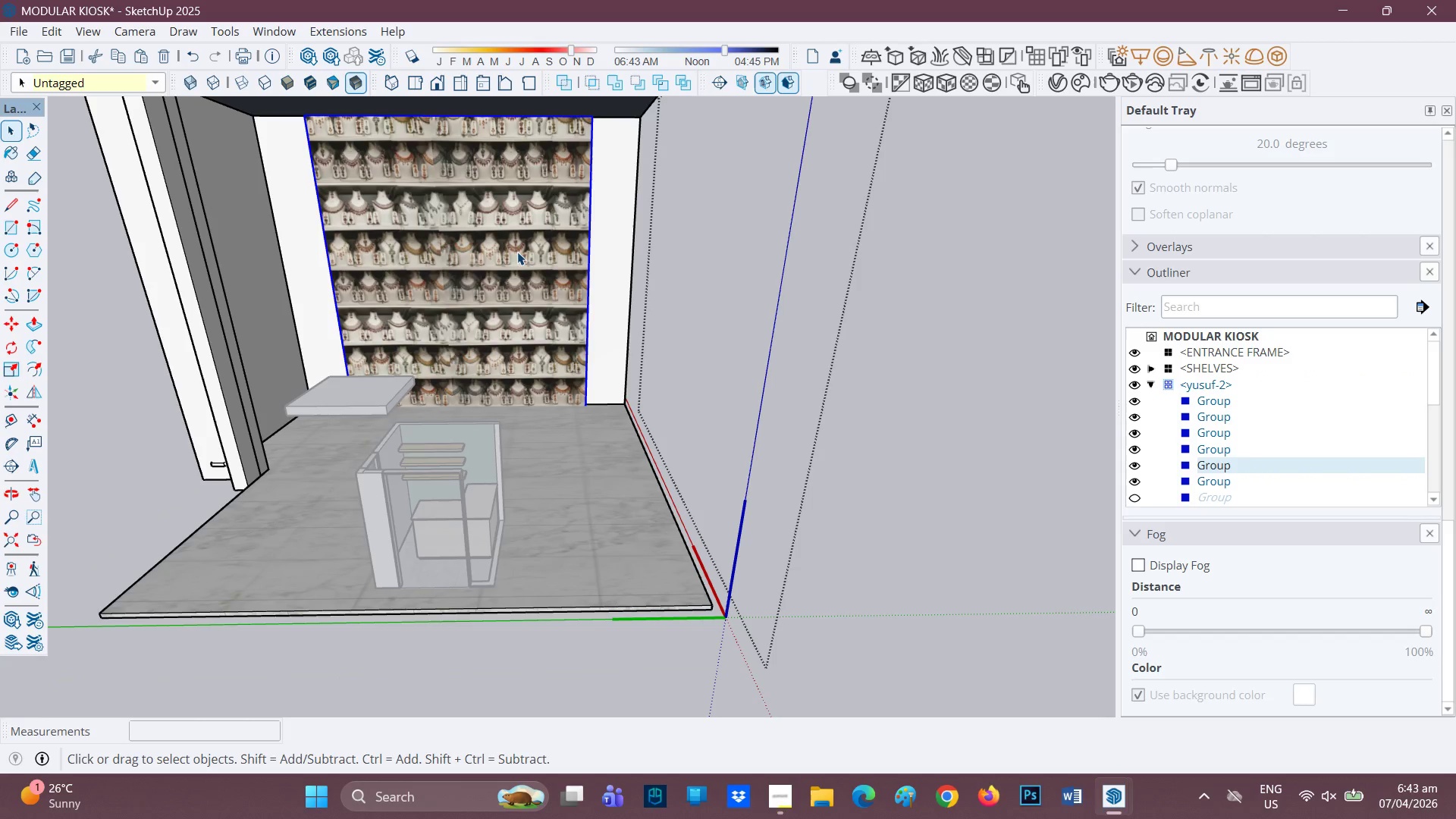 
right_click([517, 252])
 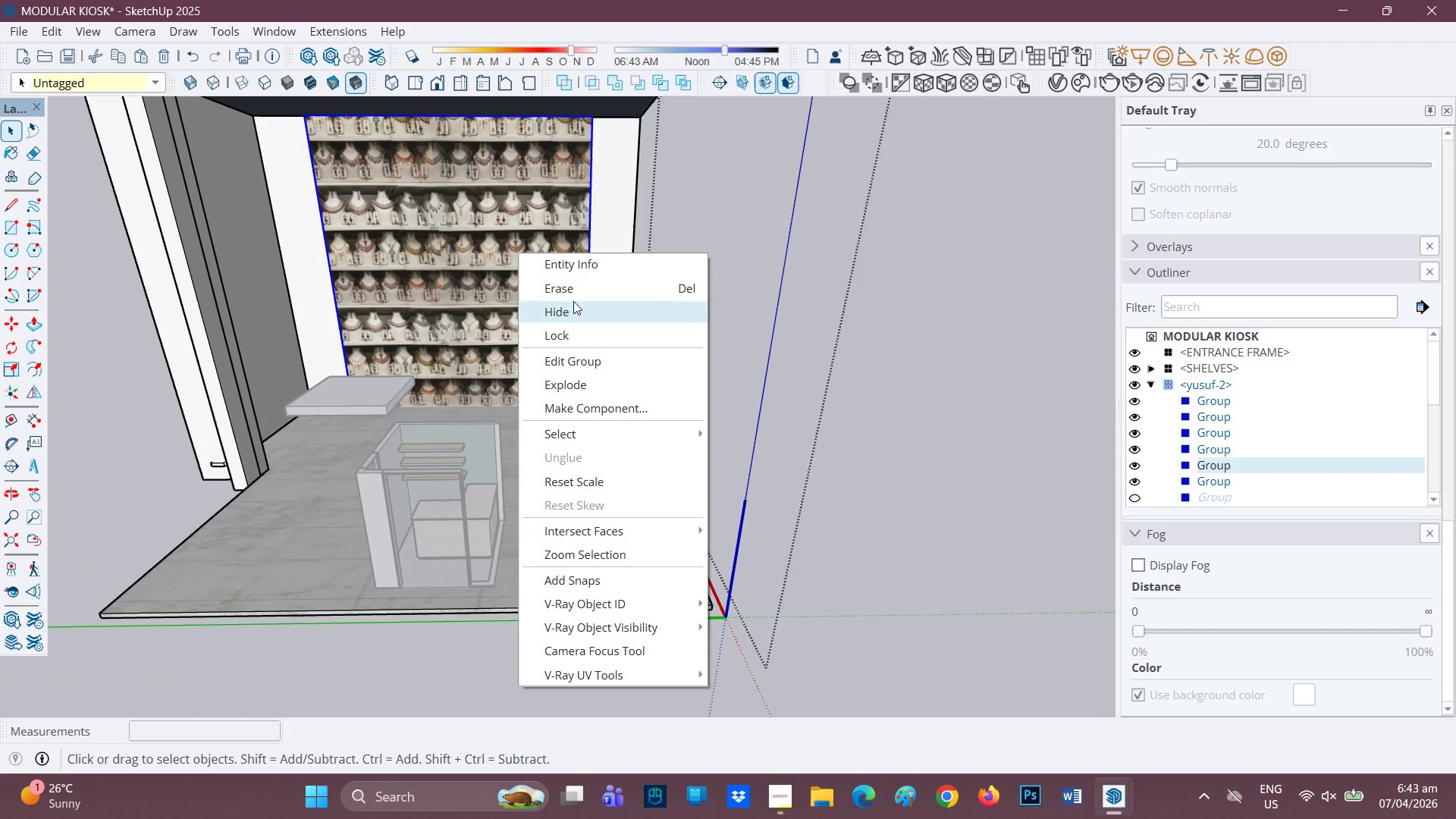 
left_click([570, 292])
 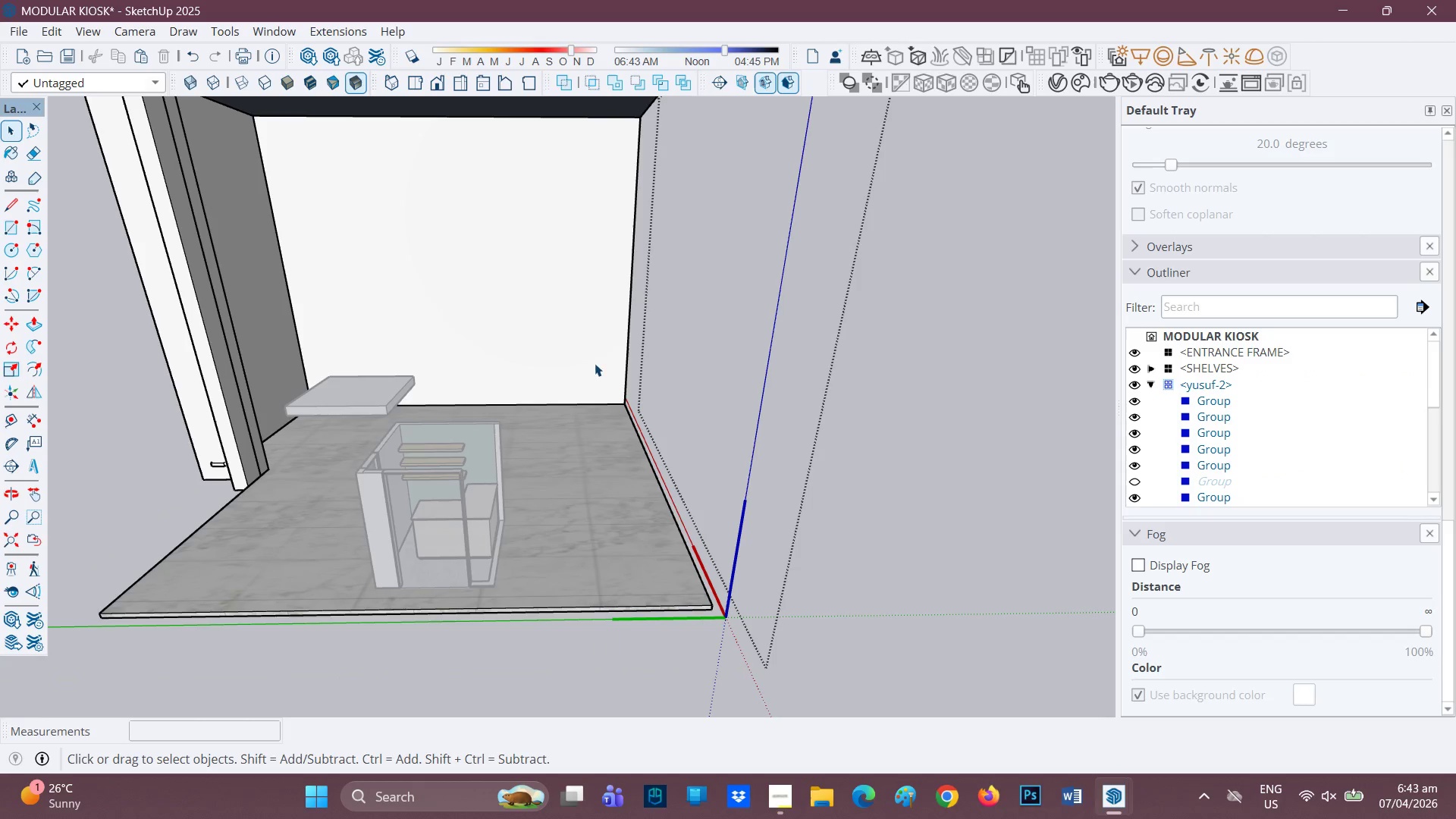 
scroll: coordinate [499, 361], scroll_direction: up, amount: 1.0
 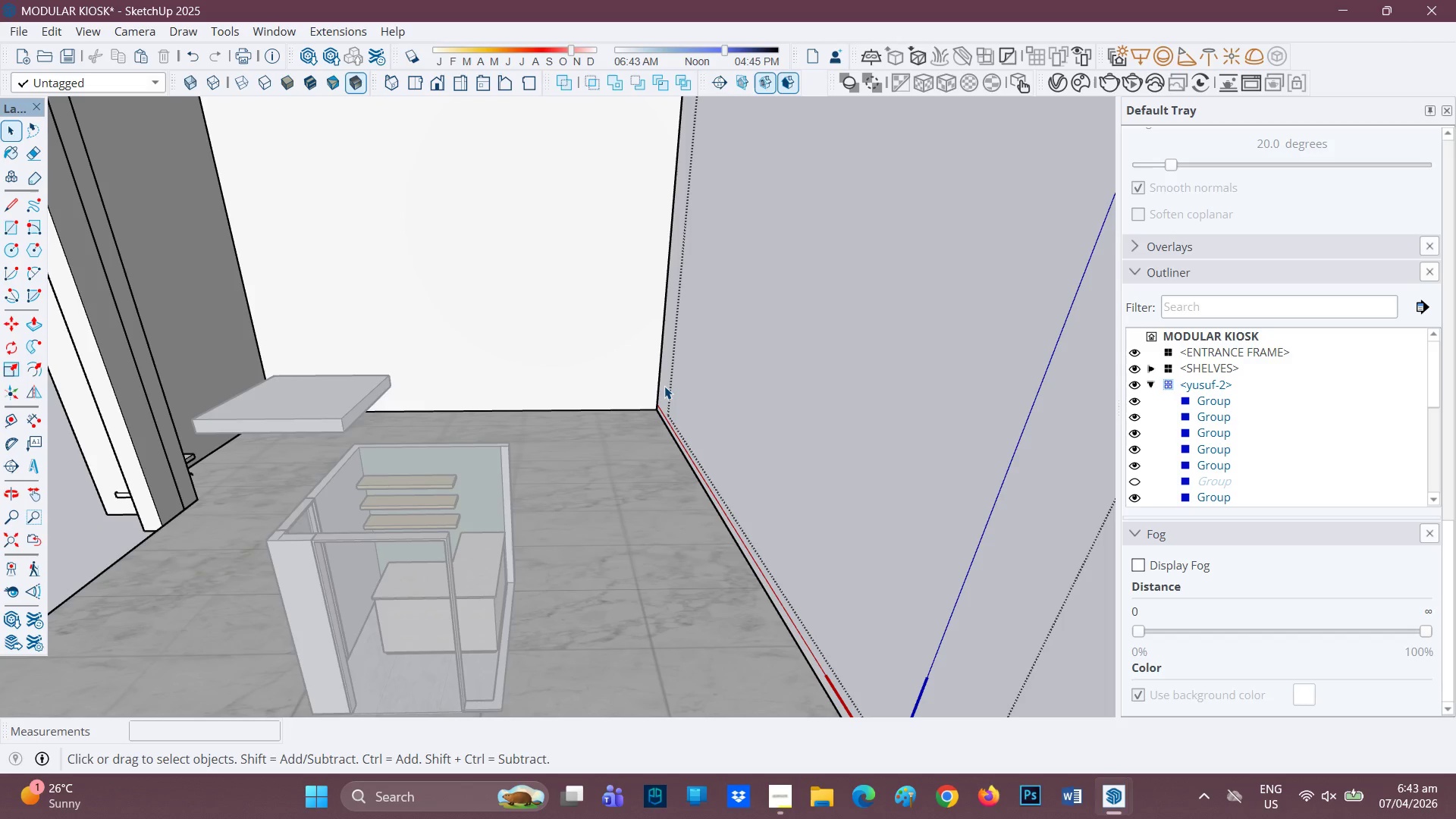 
wait(31.82)
 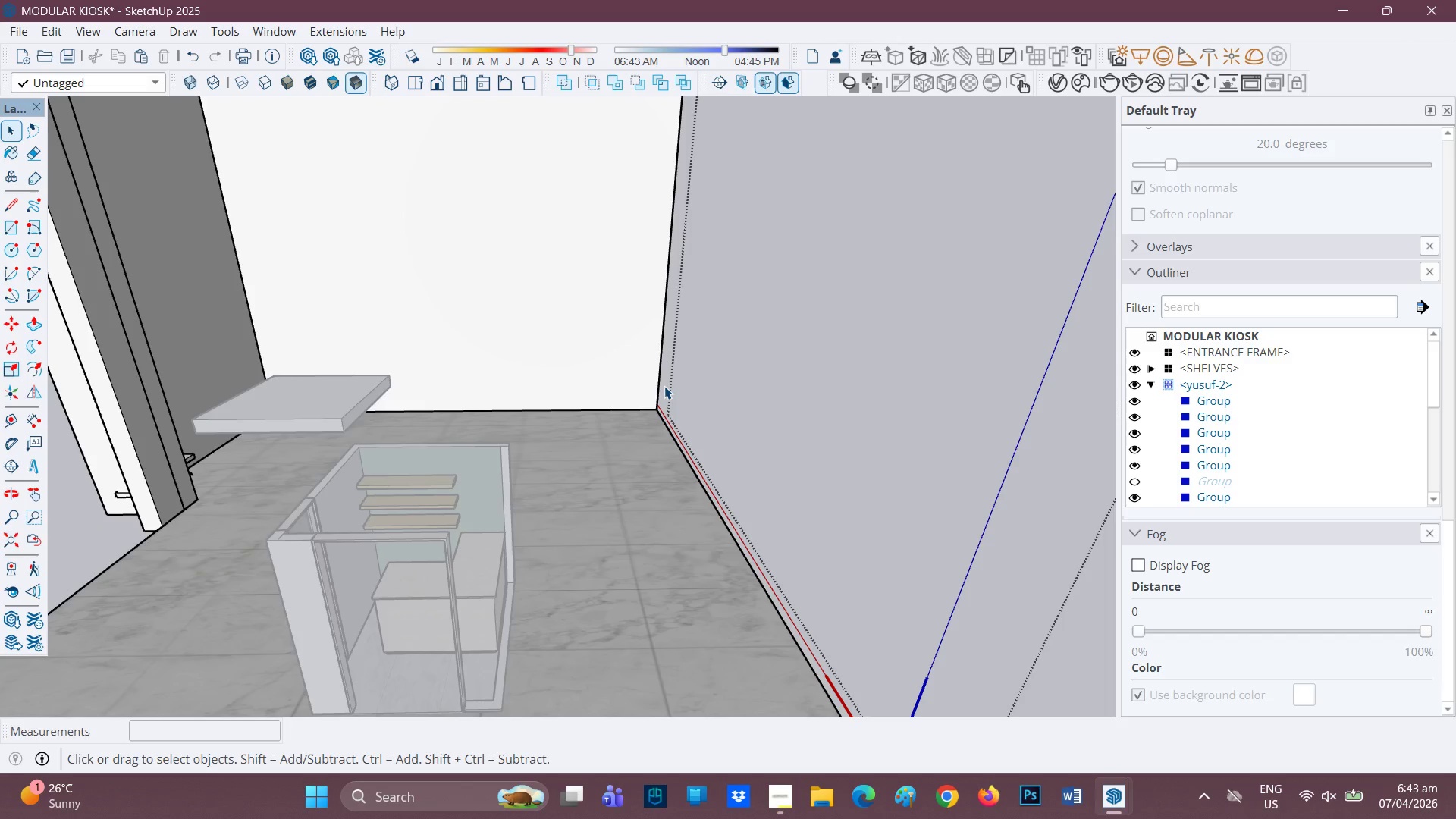 
mouse_move([1261, 814])
 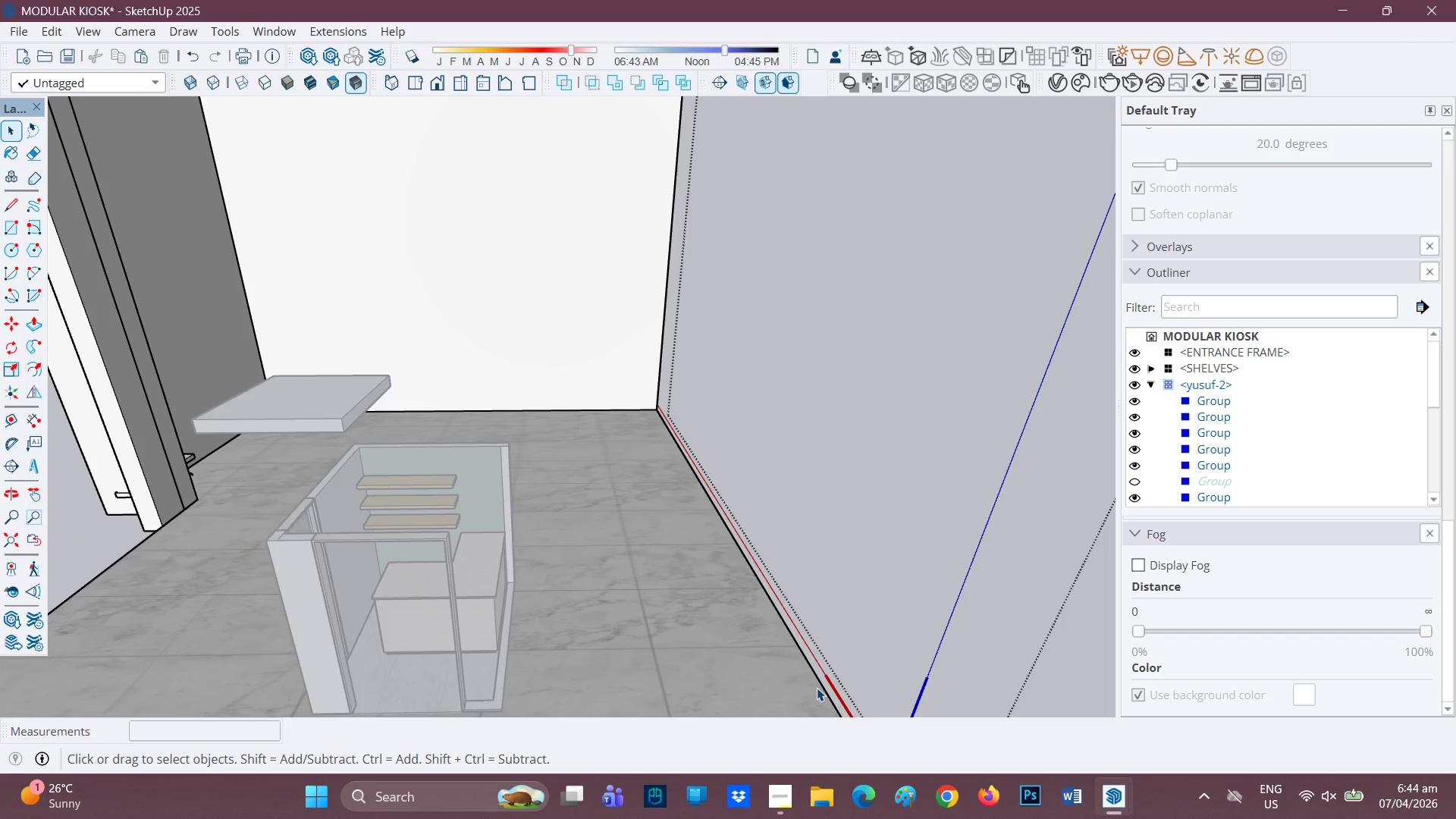 
wait(28.04)
 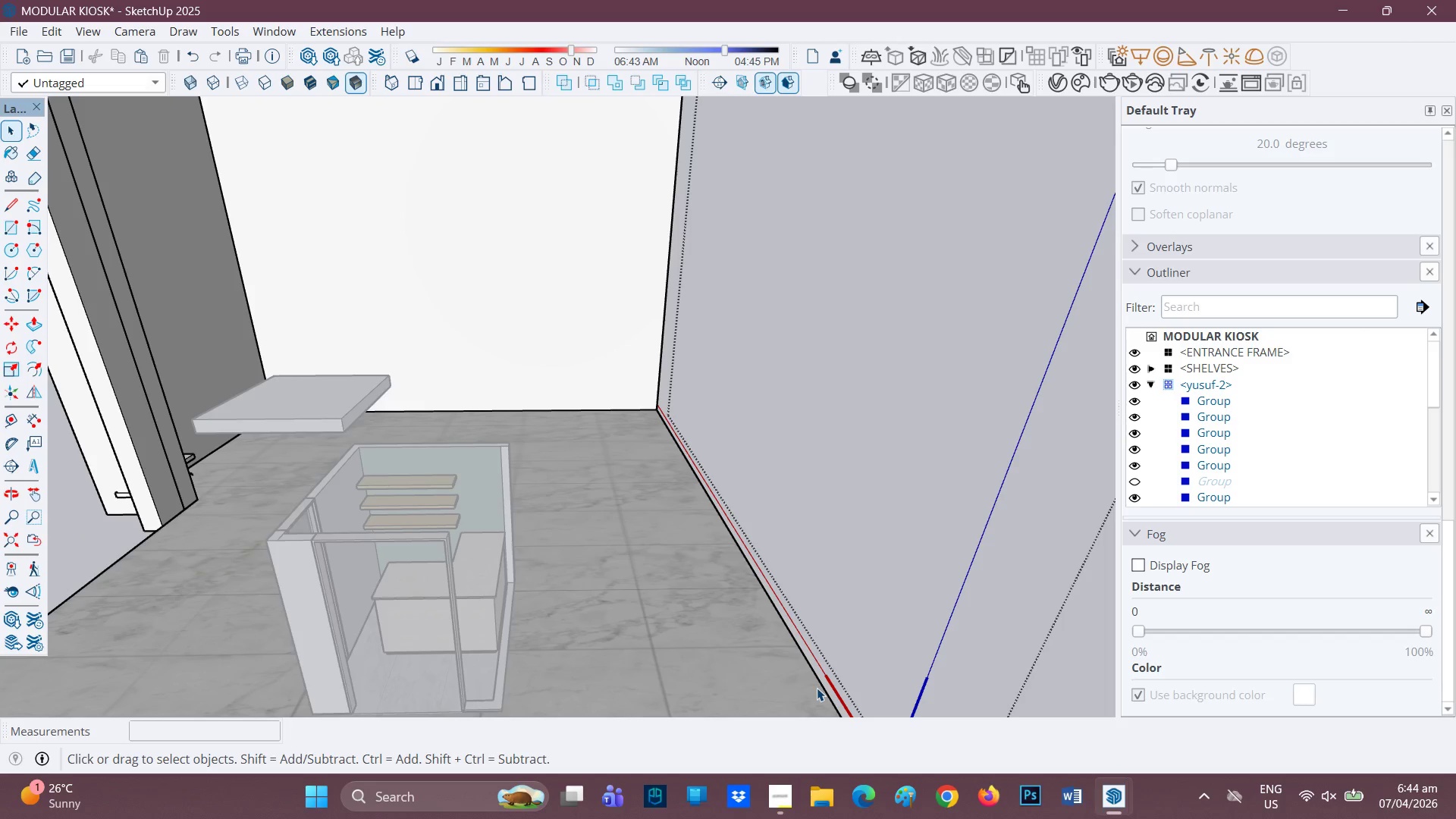 
double_click([21, 34])
 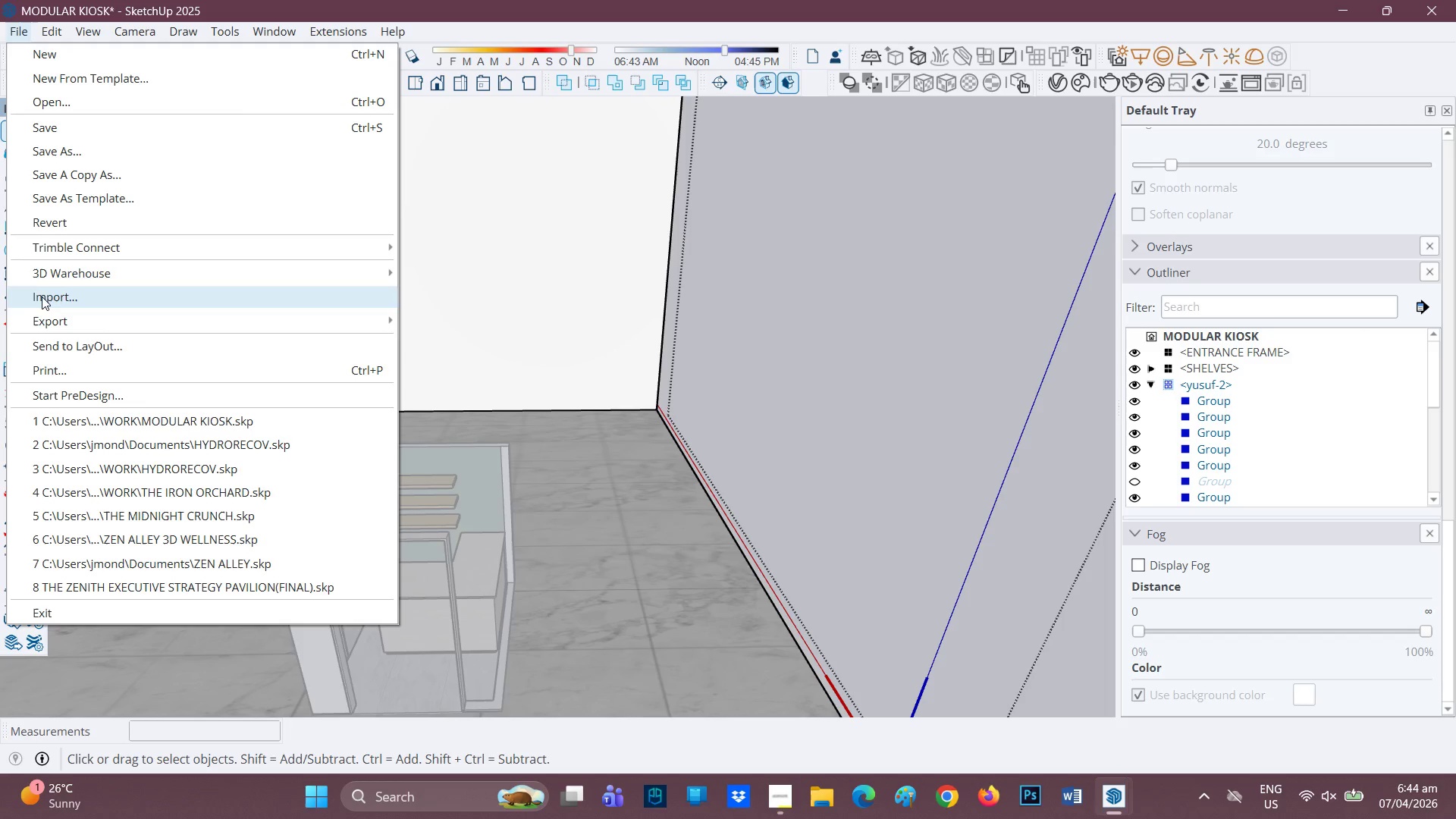 
left_click([43, 296])
 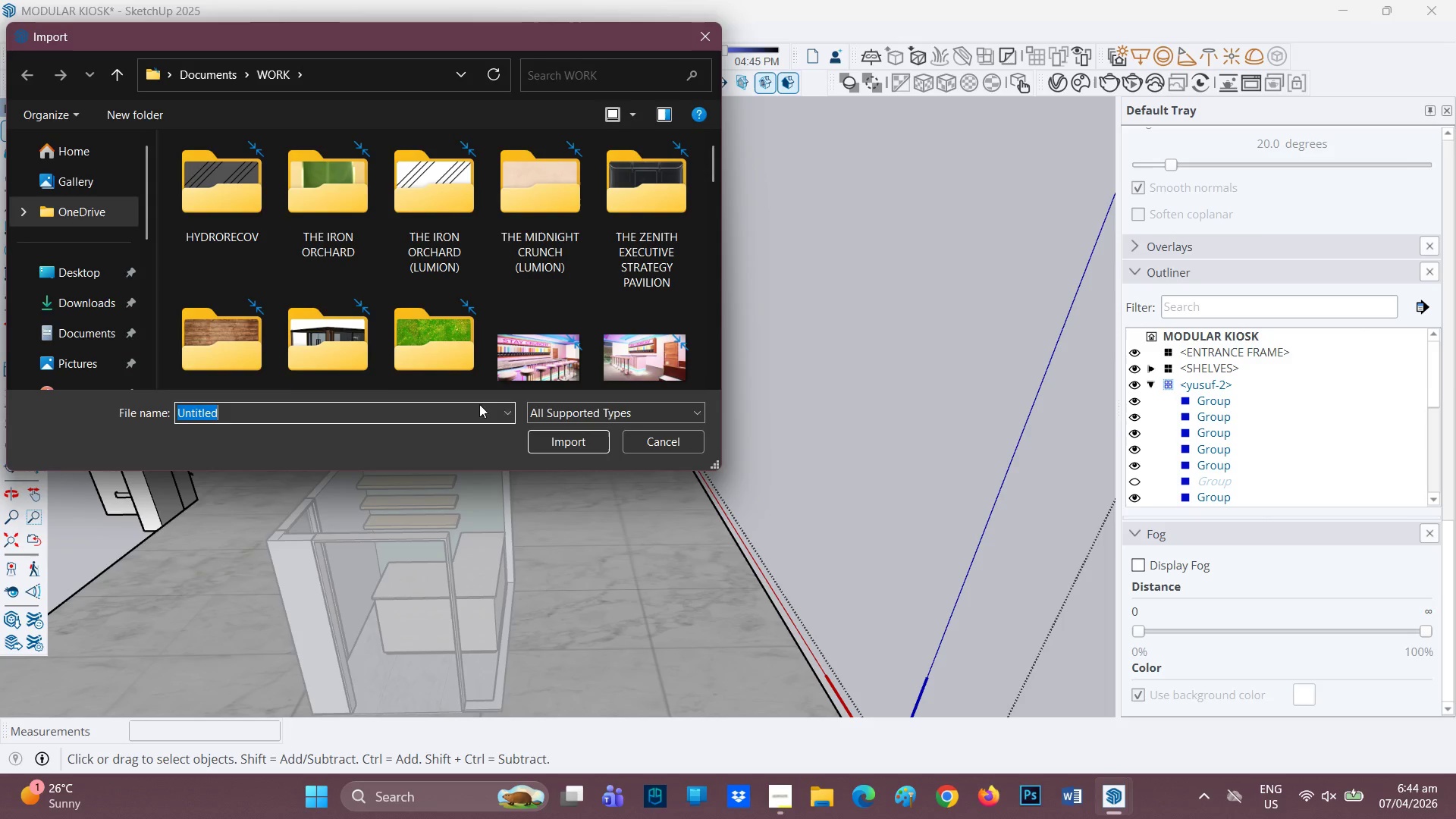 
left_click([612, 413])
 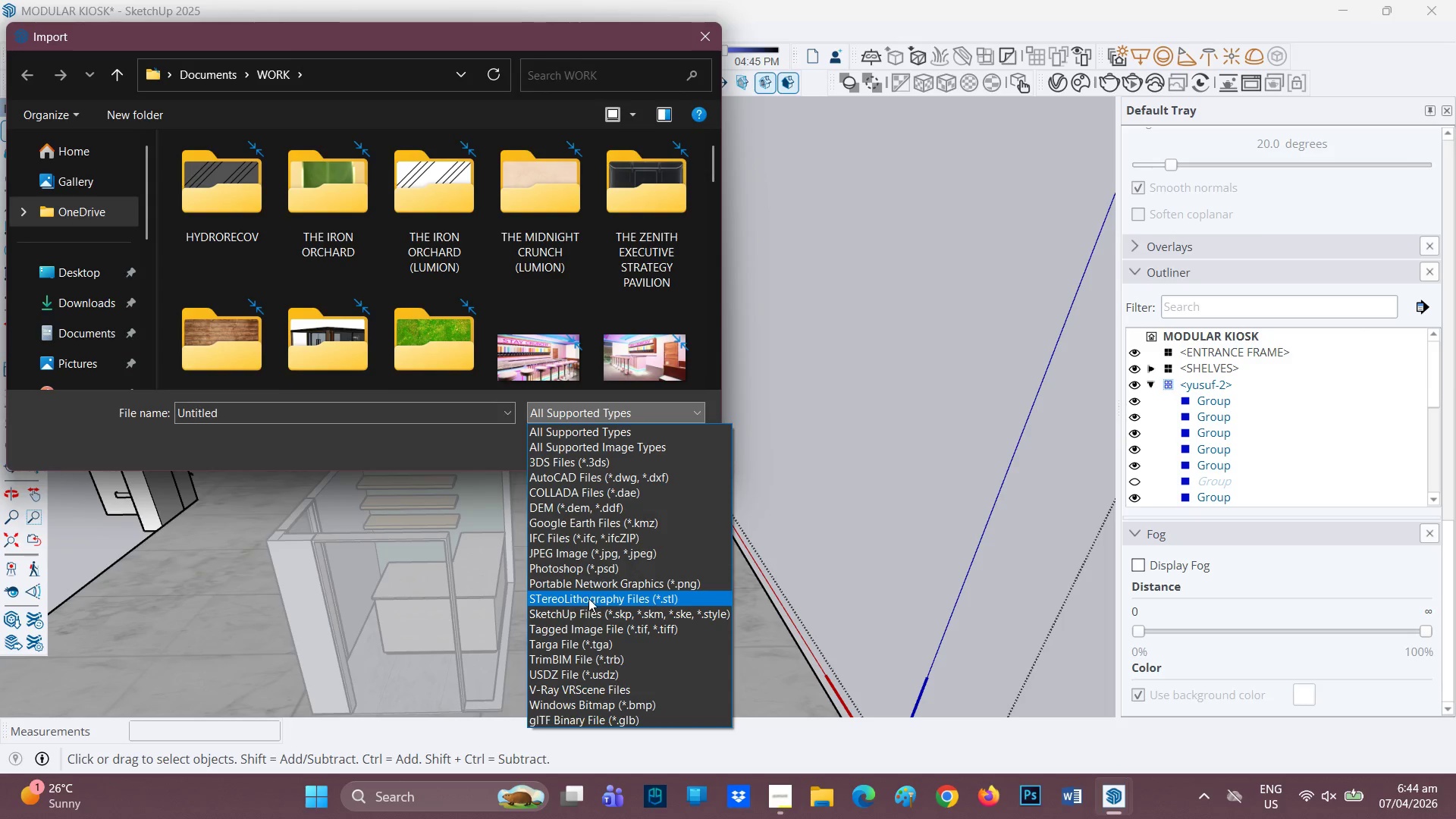 
left_click([572, 556])
 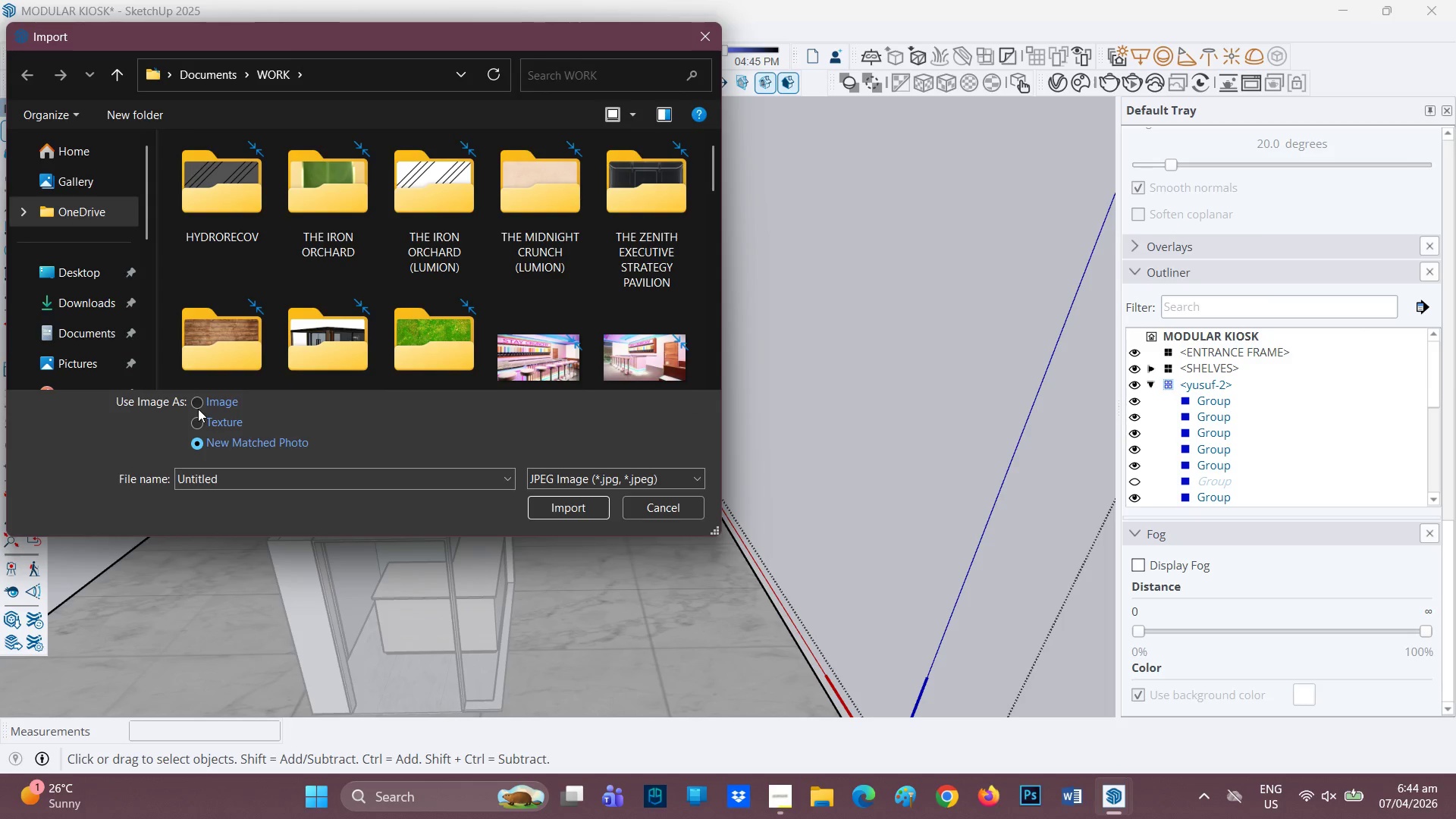 
scroll: coordinate [457, 306], scroll_direction: down, amount: 10.0
 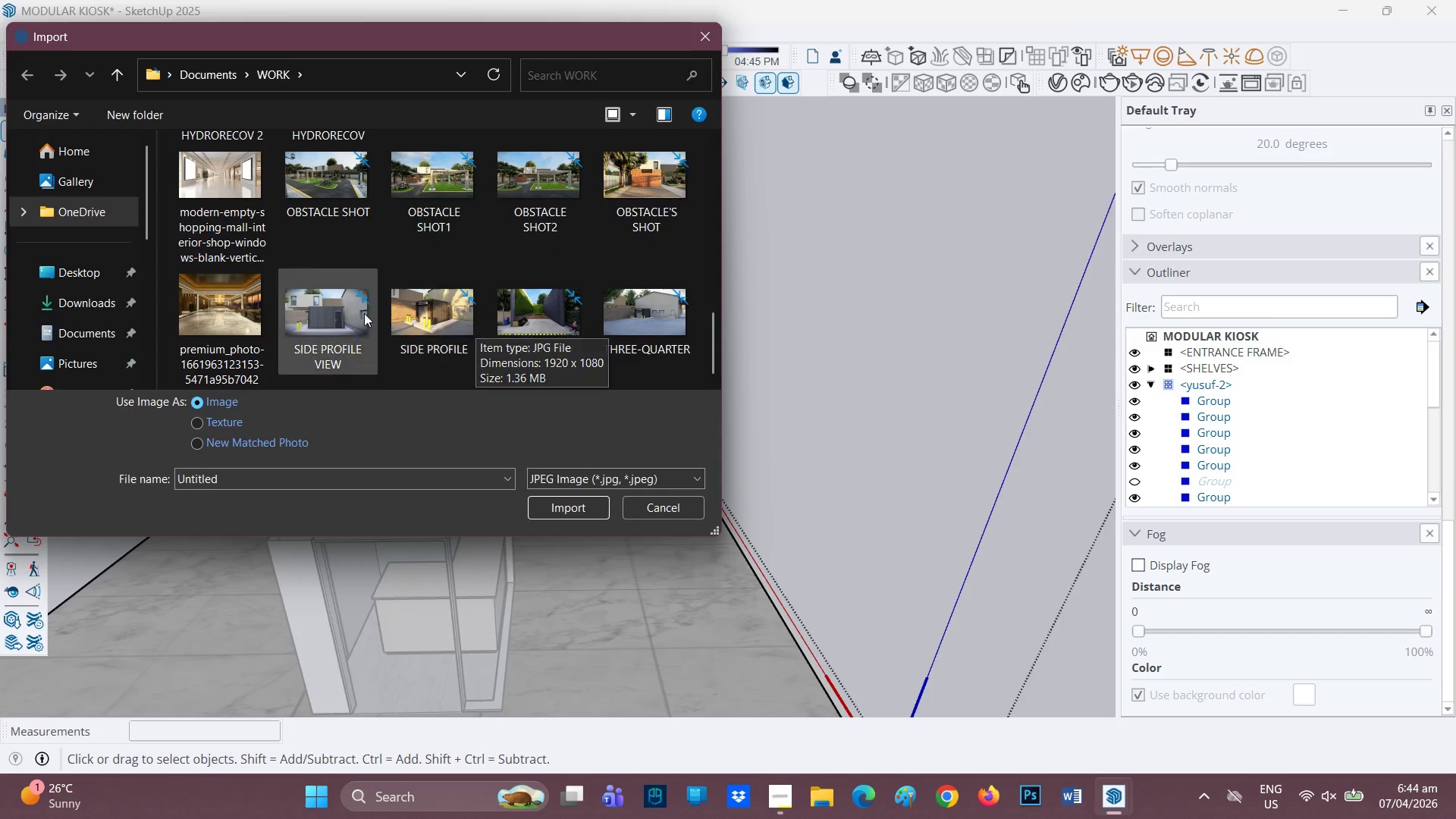 
scroll: coordinate [224, 303], scroll_direction: none, amount: 0.0
 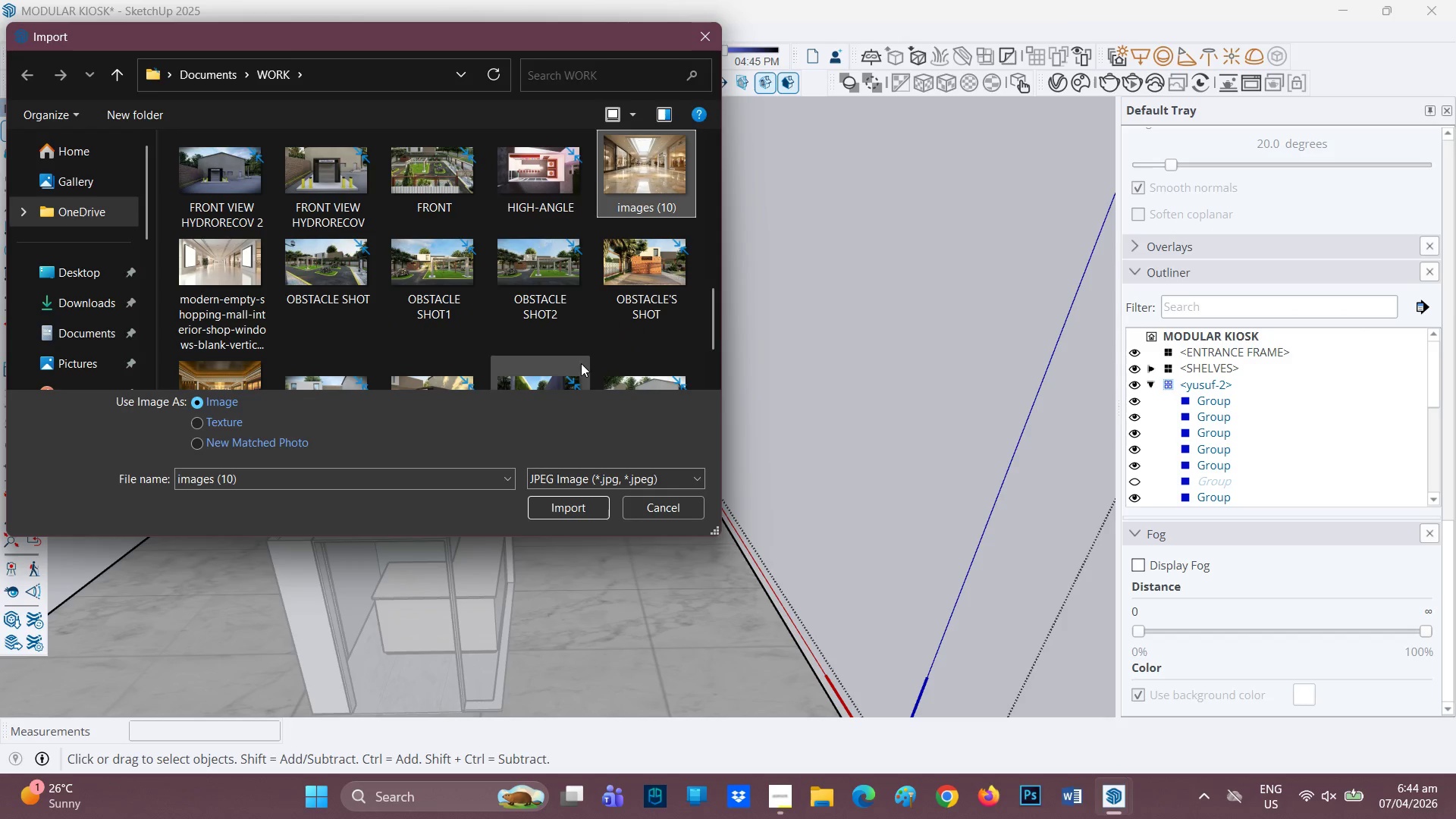 
left_click([556, 513])
 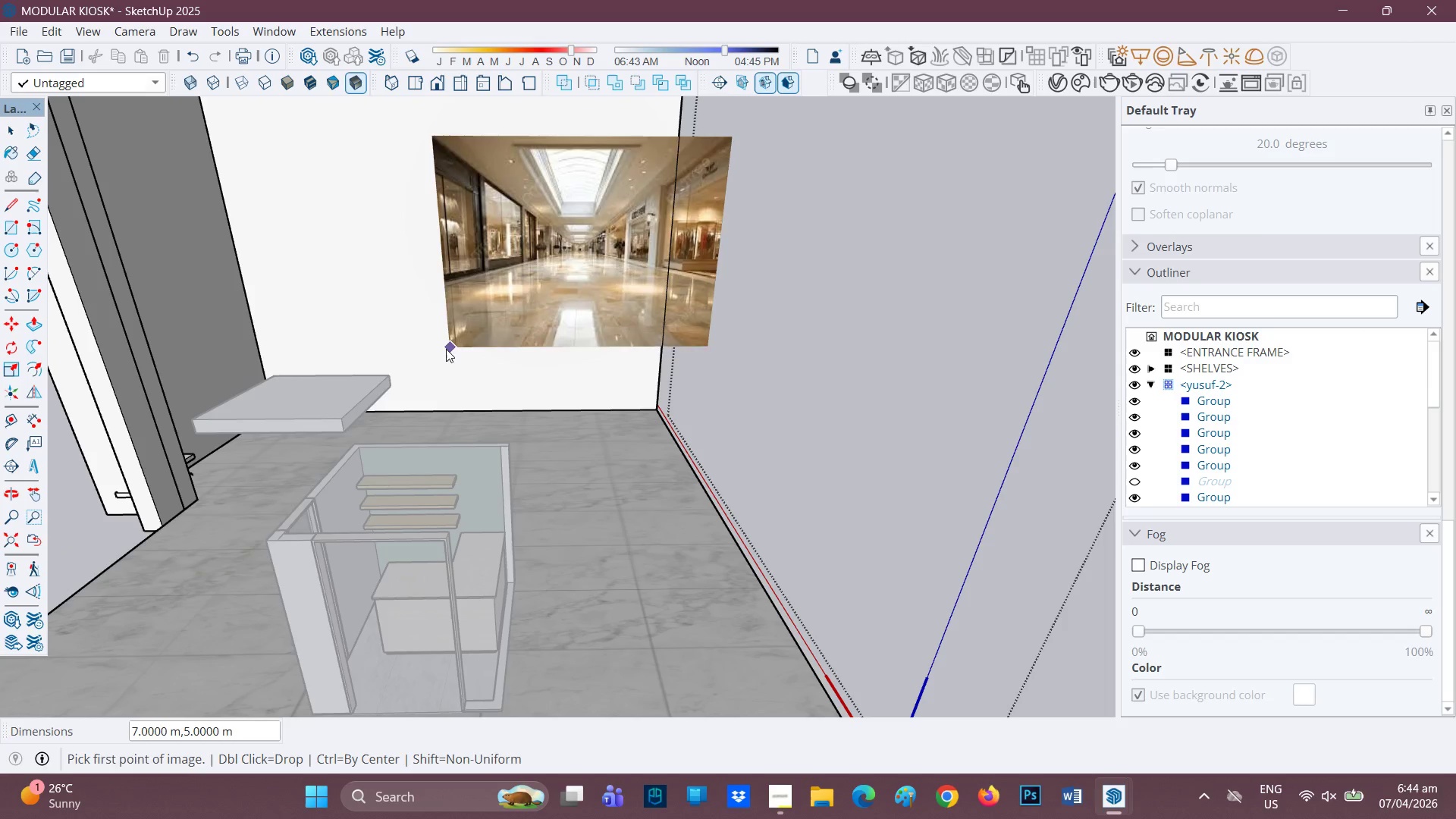 
left_click([378, 346])
 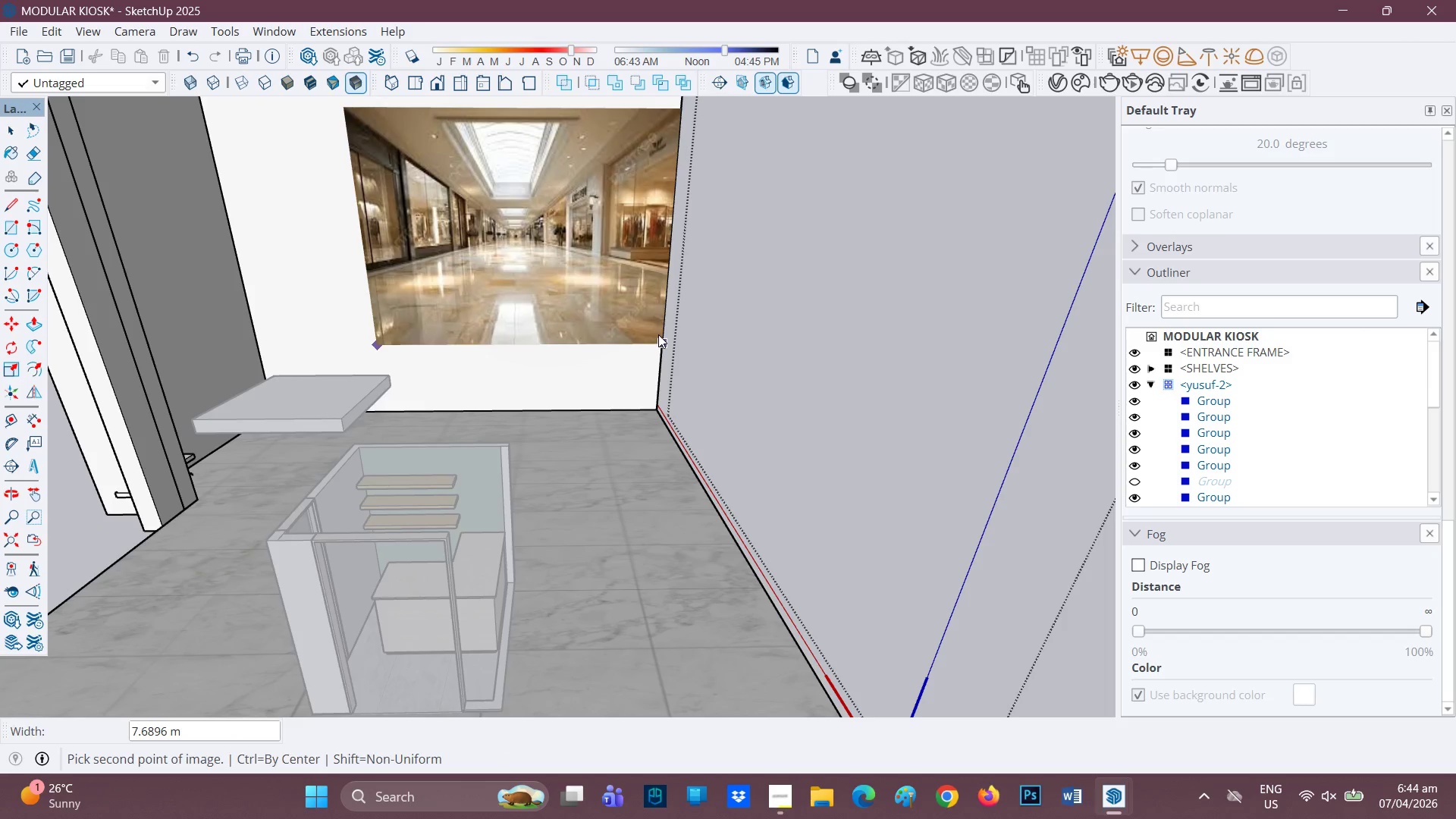 
left_click([658, 334])
 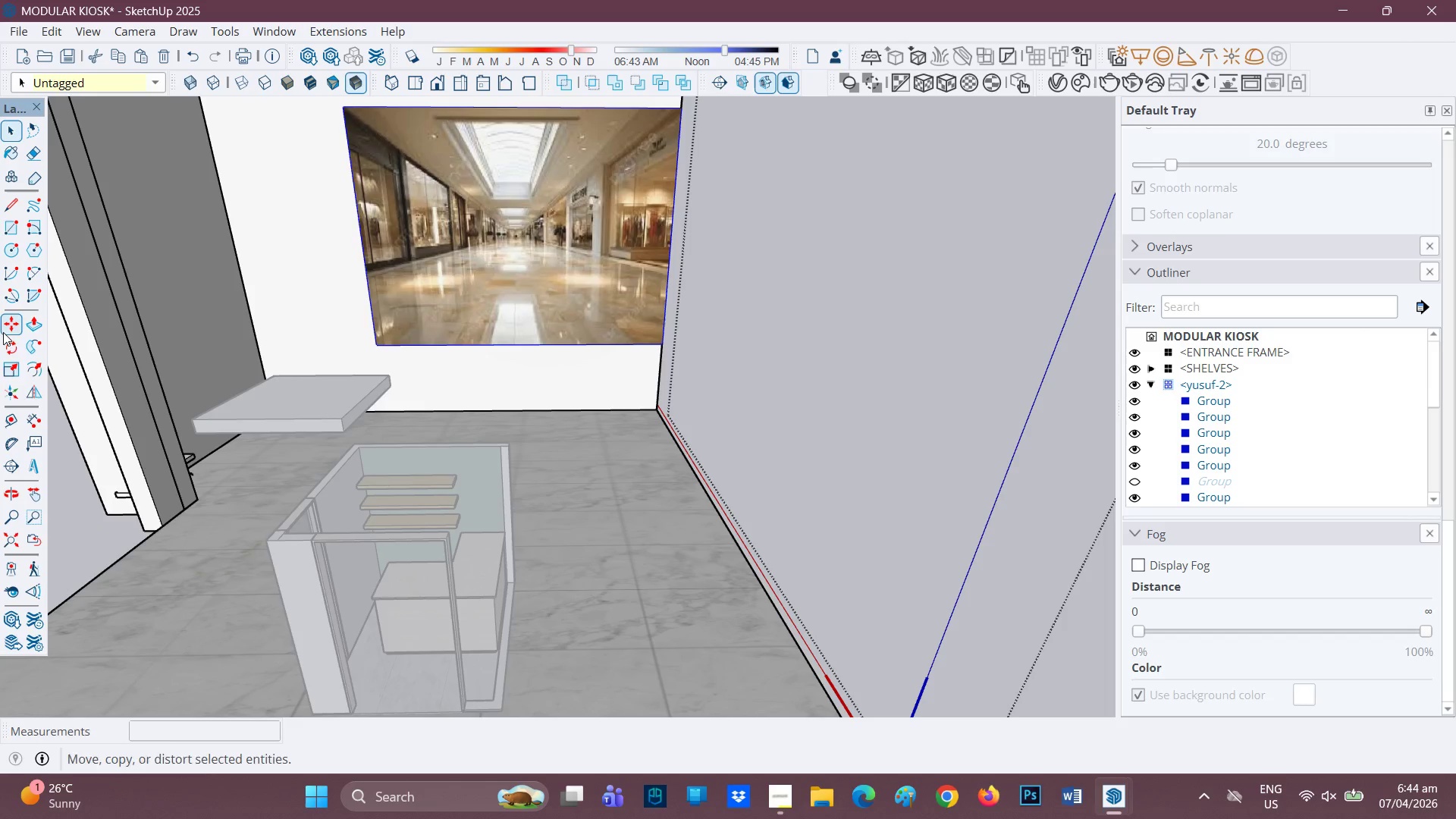 
left_click([12, 327])
 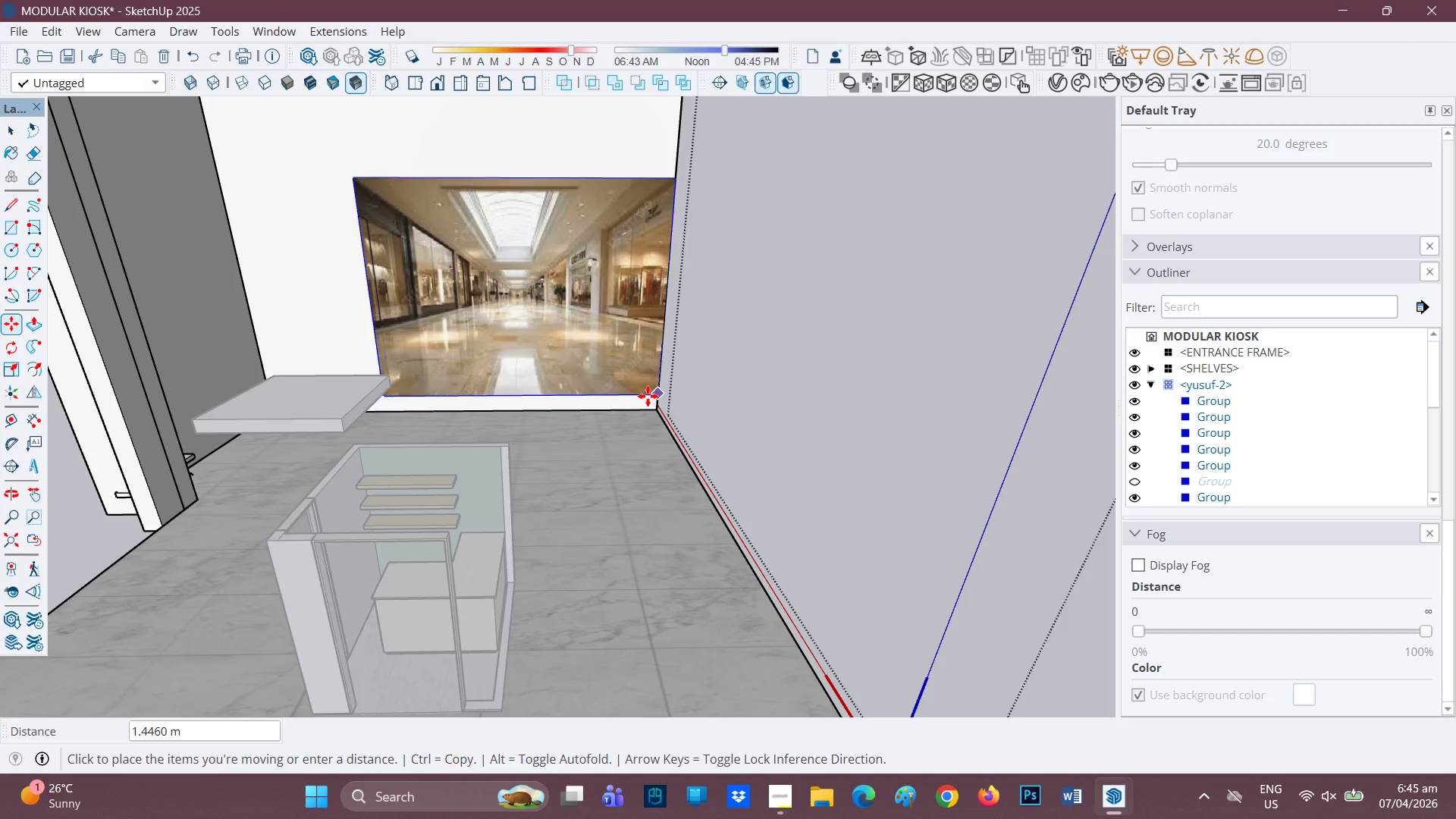 
left_click([654, 406])
 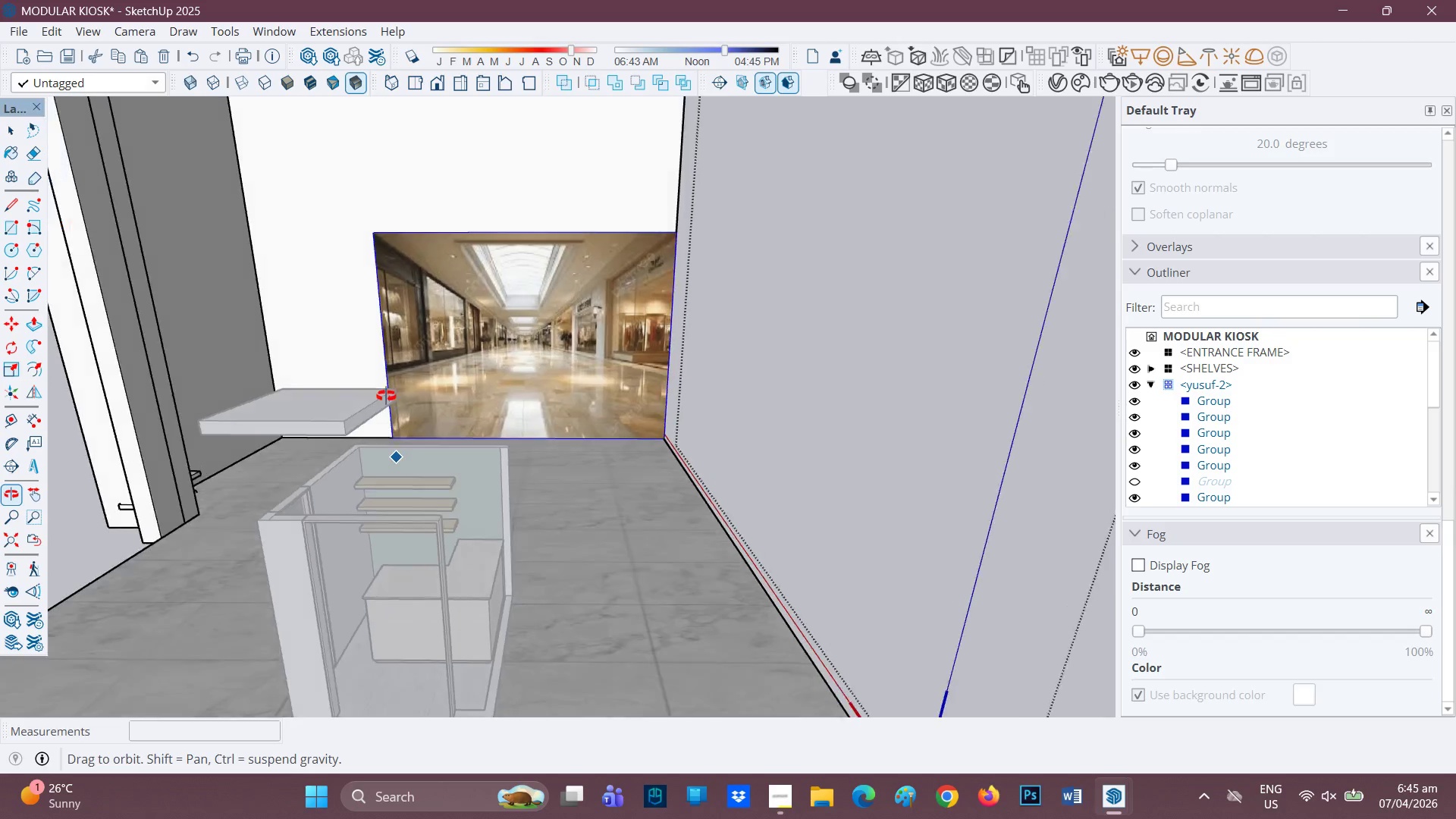 
key(H)
 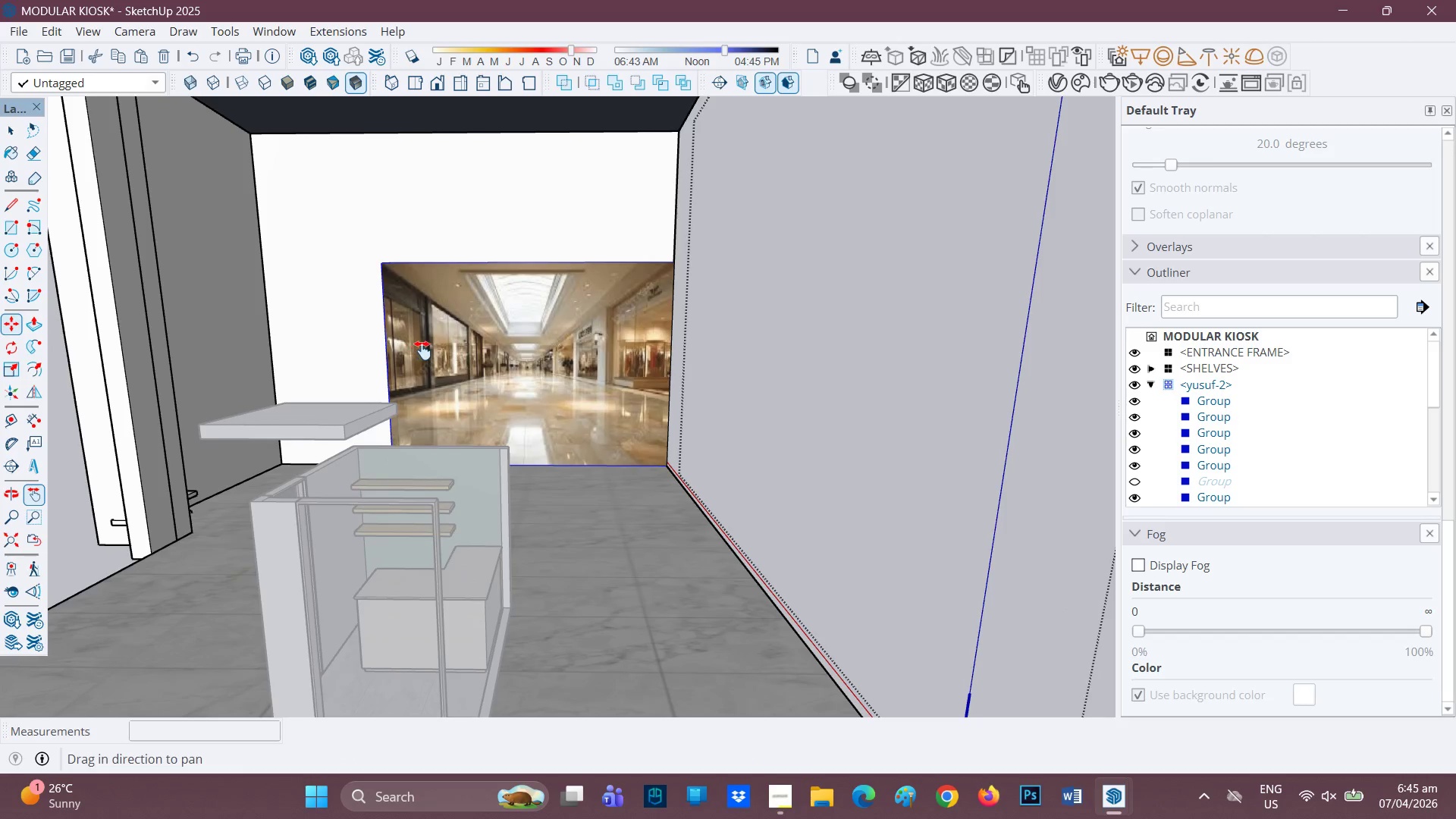 
left_click_drag(start_coordinate=[422, 350], to_coordinate=[443, 448])
 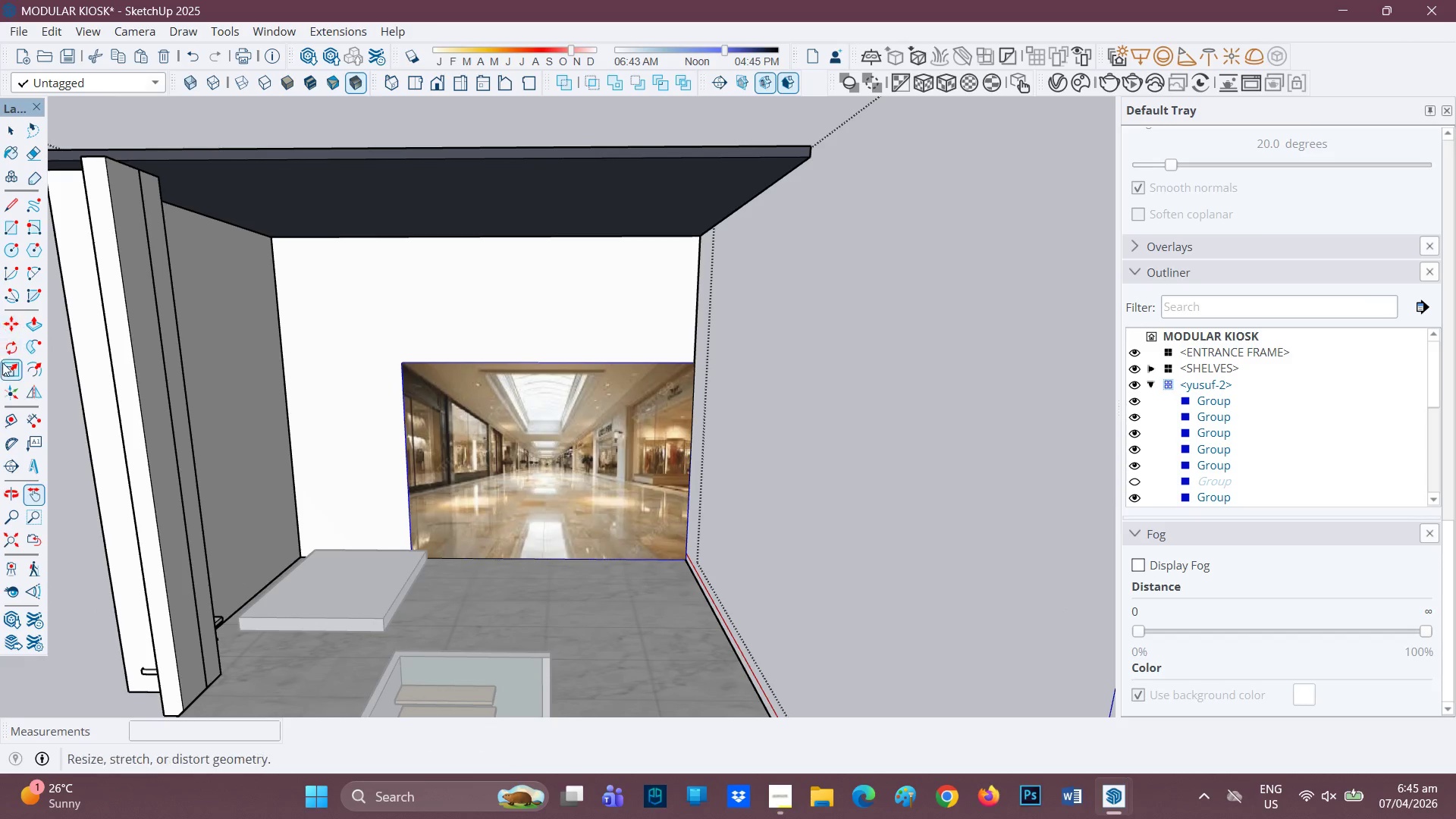 
left_click([3, 365])
 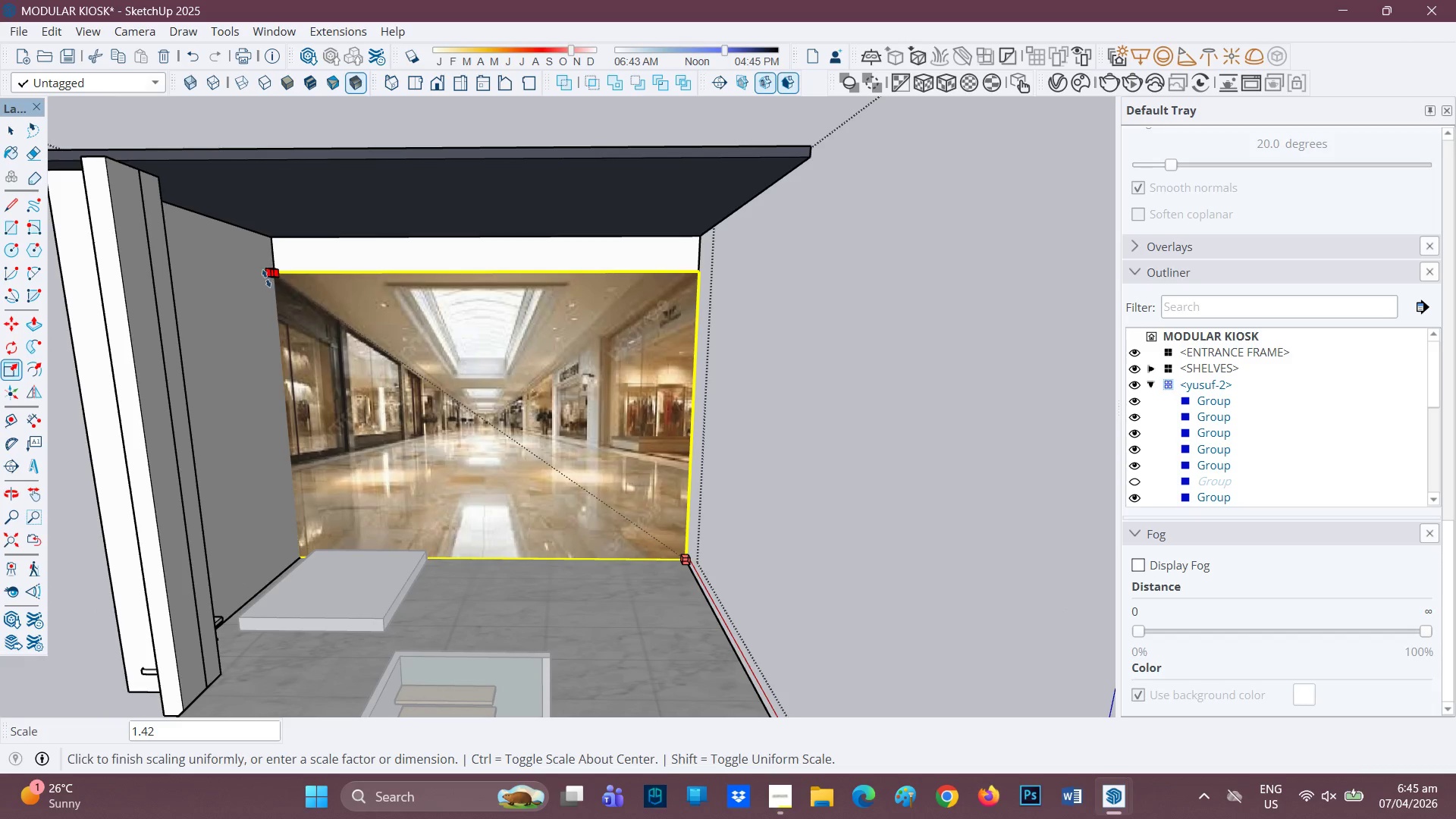 
wait(8.08)
 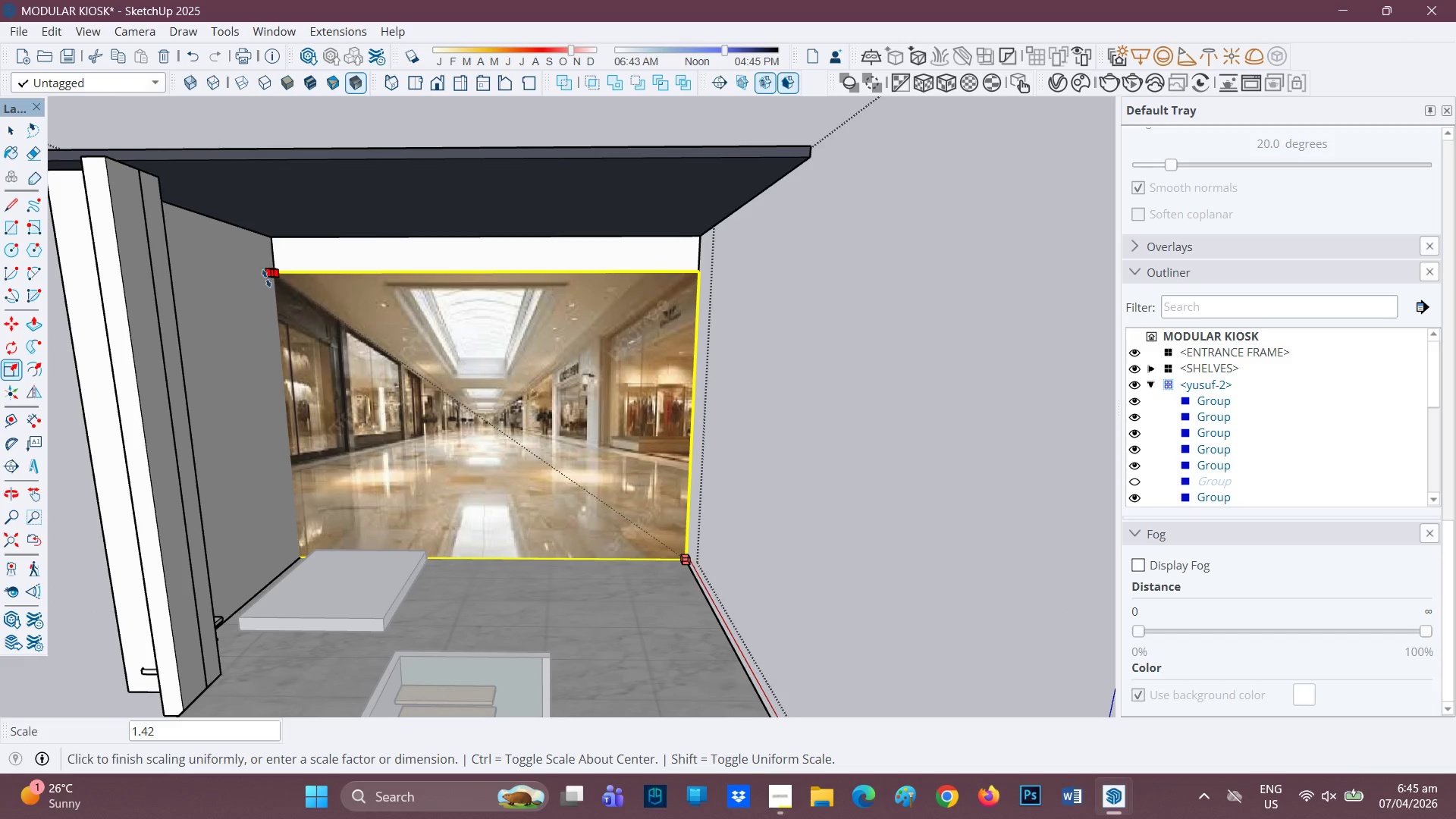 
left_click_drag(start_coordinate=[280, 275], to_coordinate=[277, 270])
 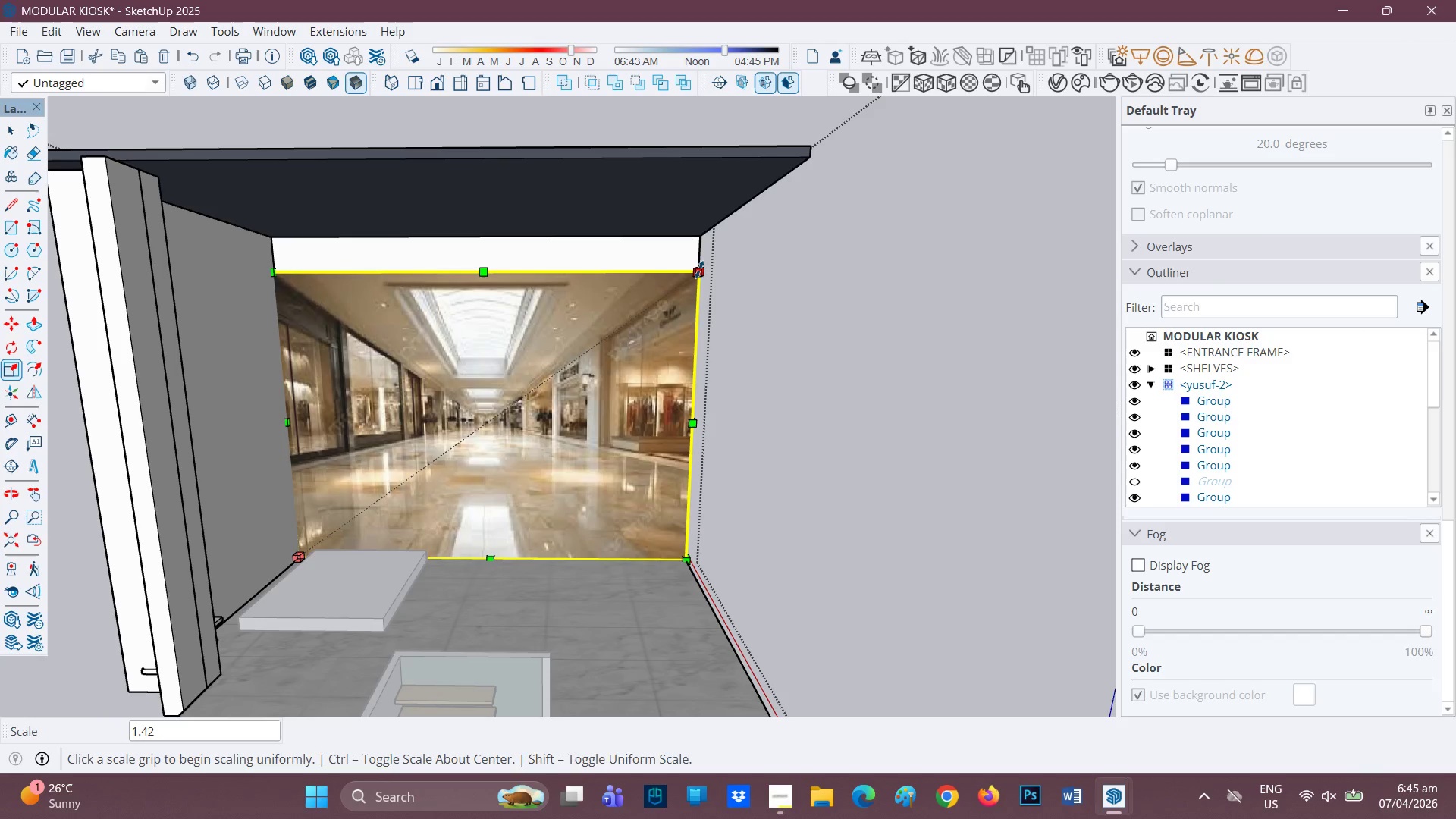 
left_click([699, 270])
 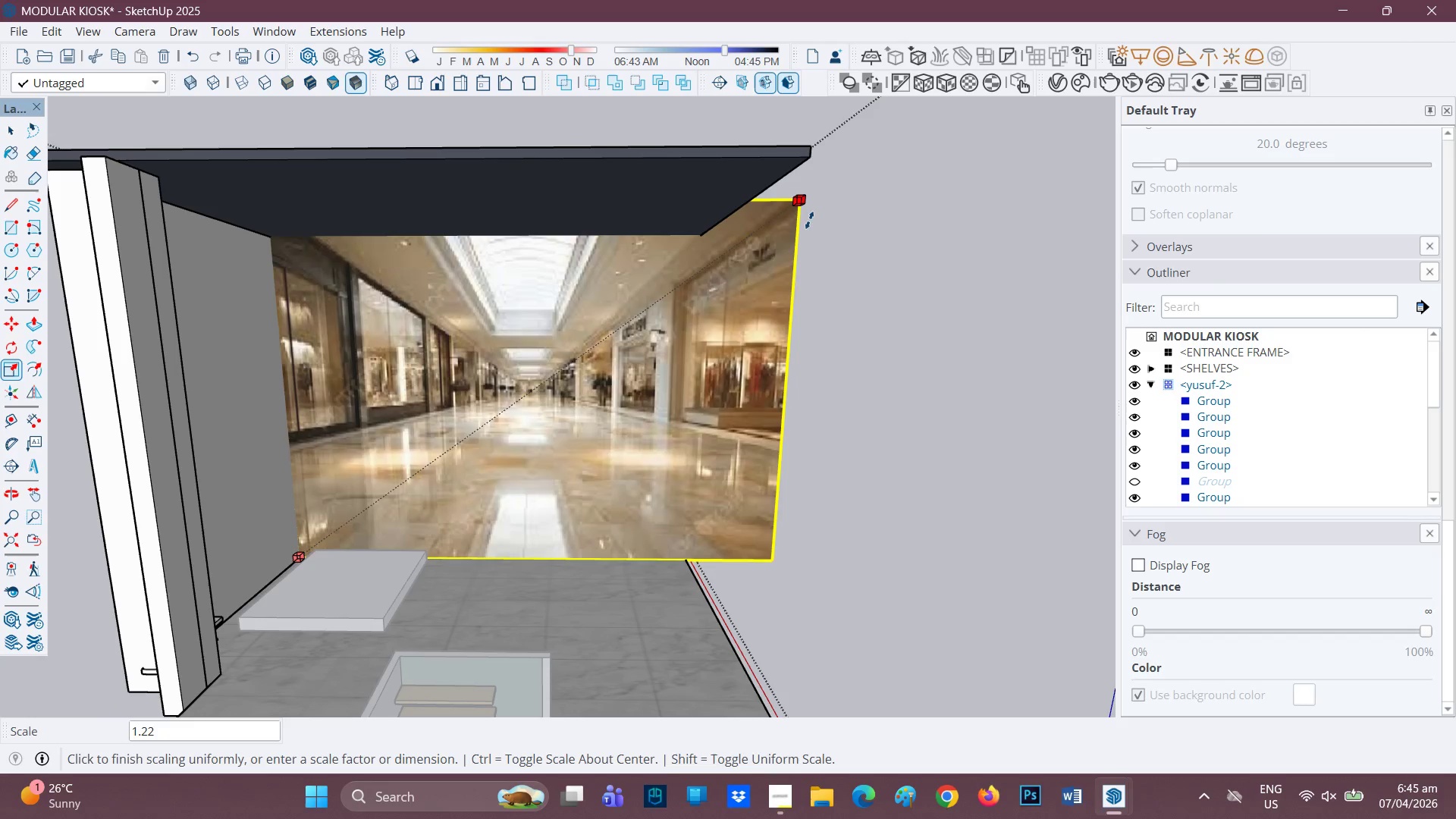 
wait(8.36)
 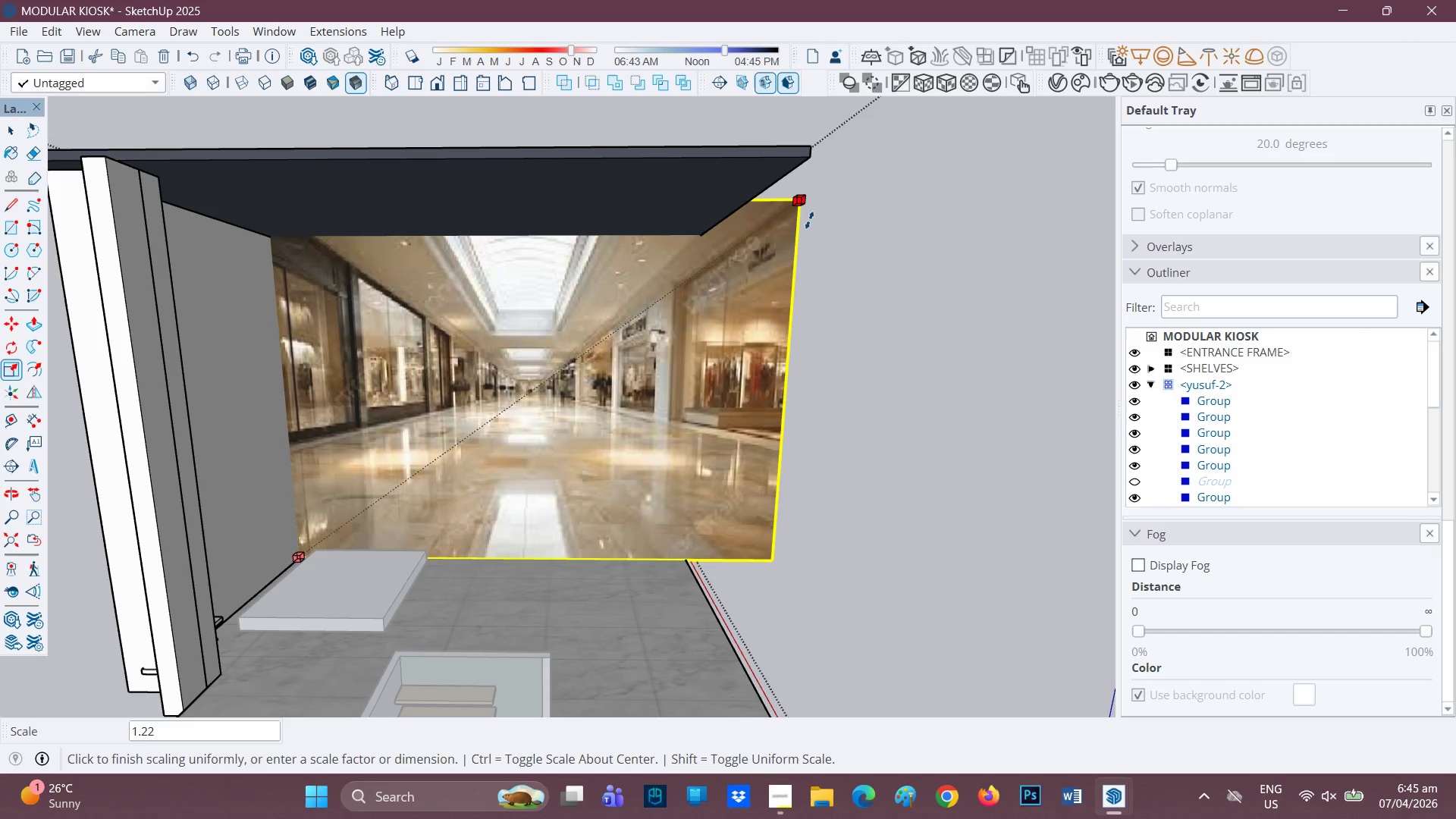 
key(H)
 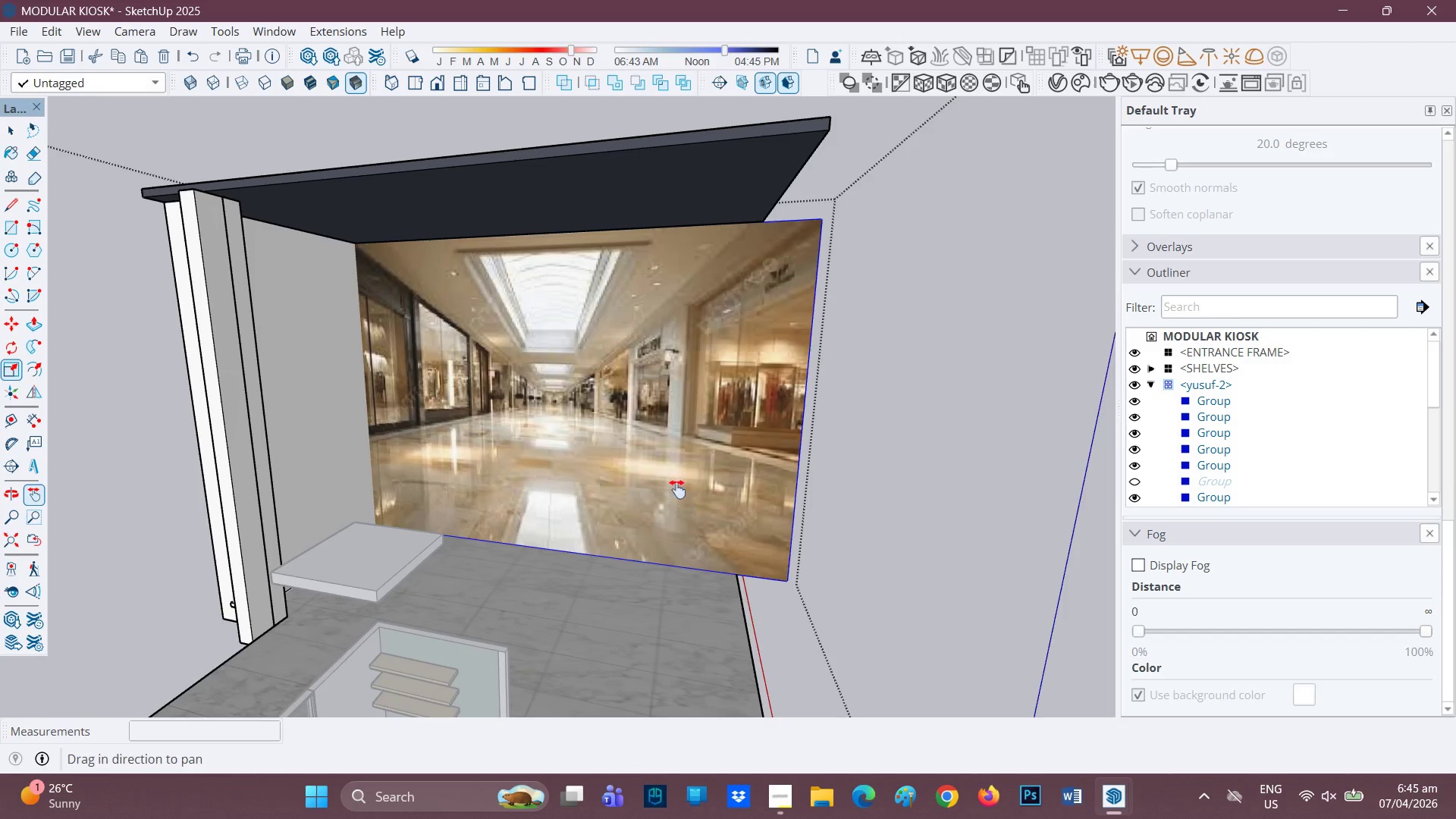 
left_click_drag(start_coordinate=[674, 483], to_coordinate=[613, 379])
 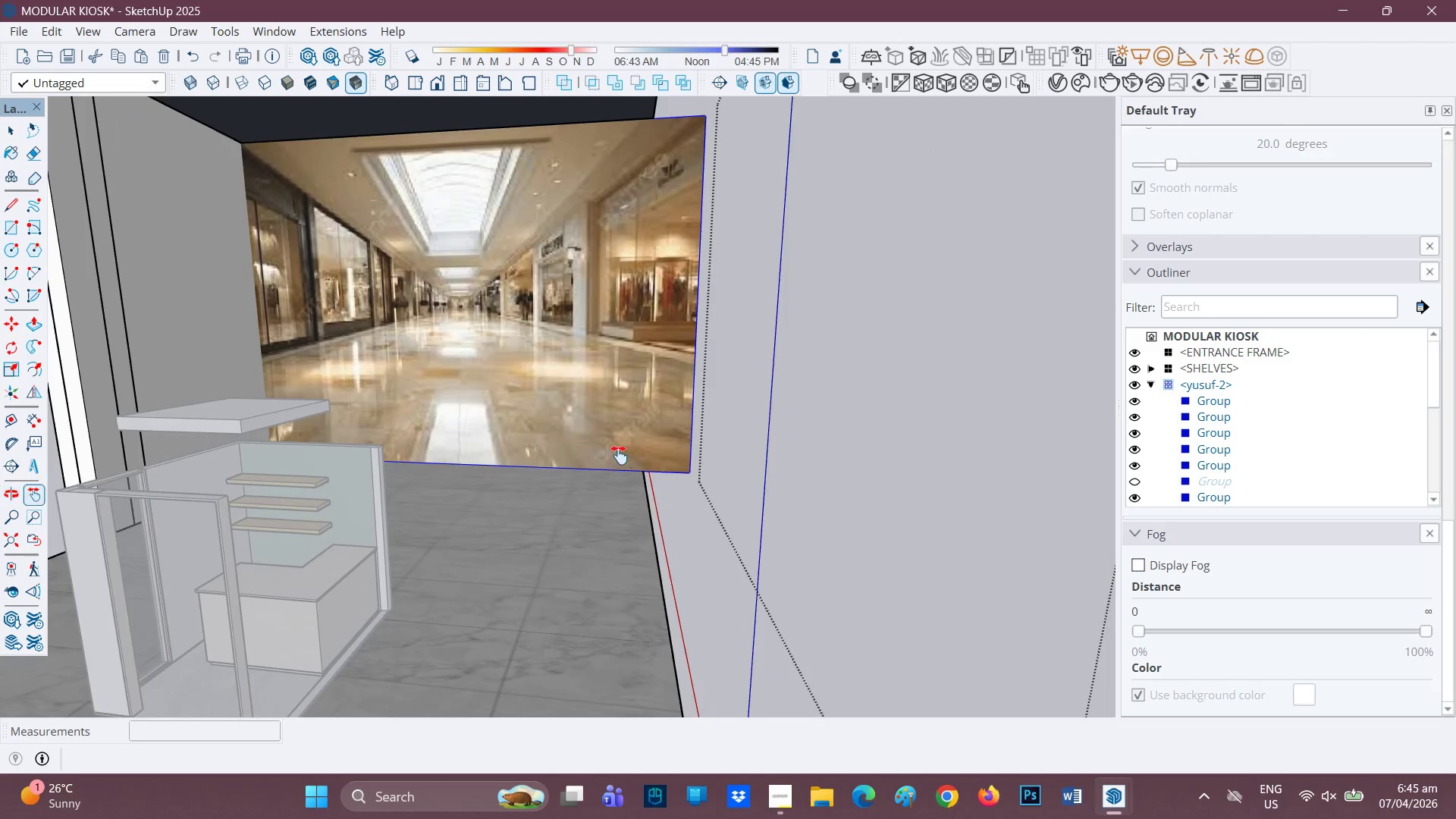 
scroll: coordinate [582, 424], scroll_direction: down, amount: 1.0
 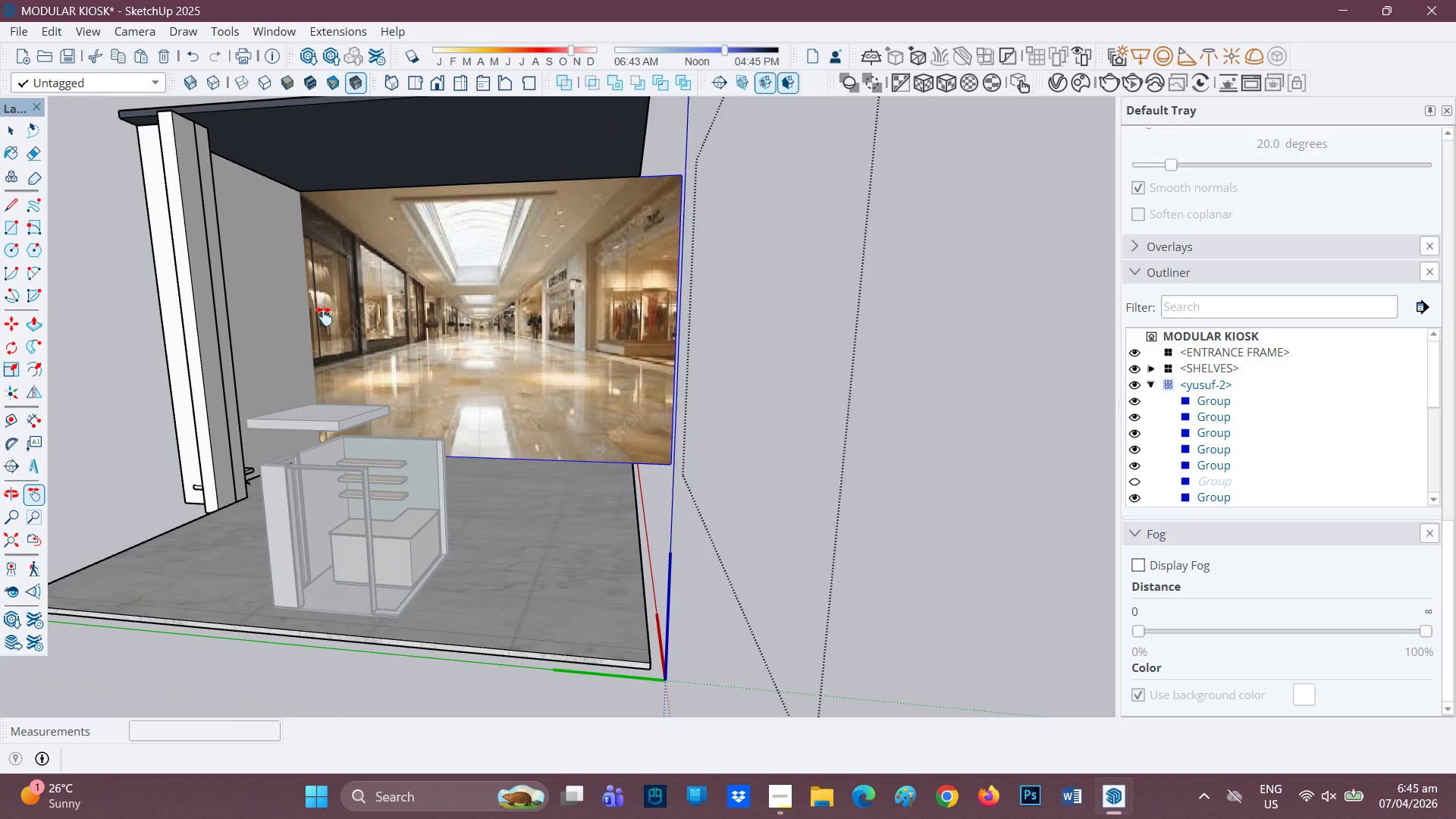 
scroll: coordinate [307, 300], scroll_direction: none, amount: 0.0
 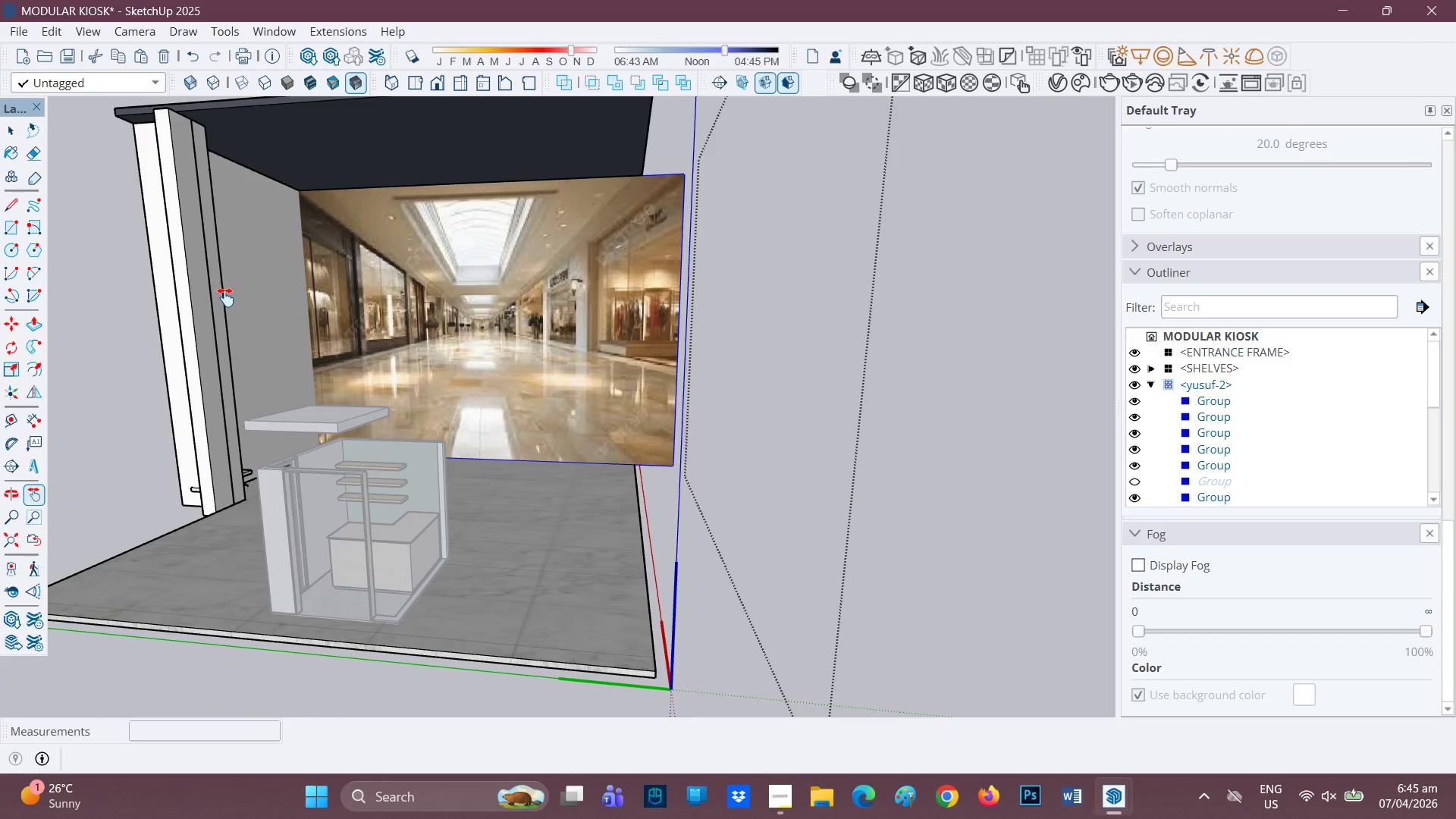 
key(Space)
 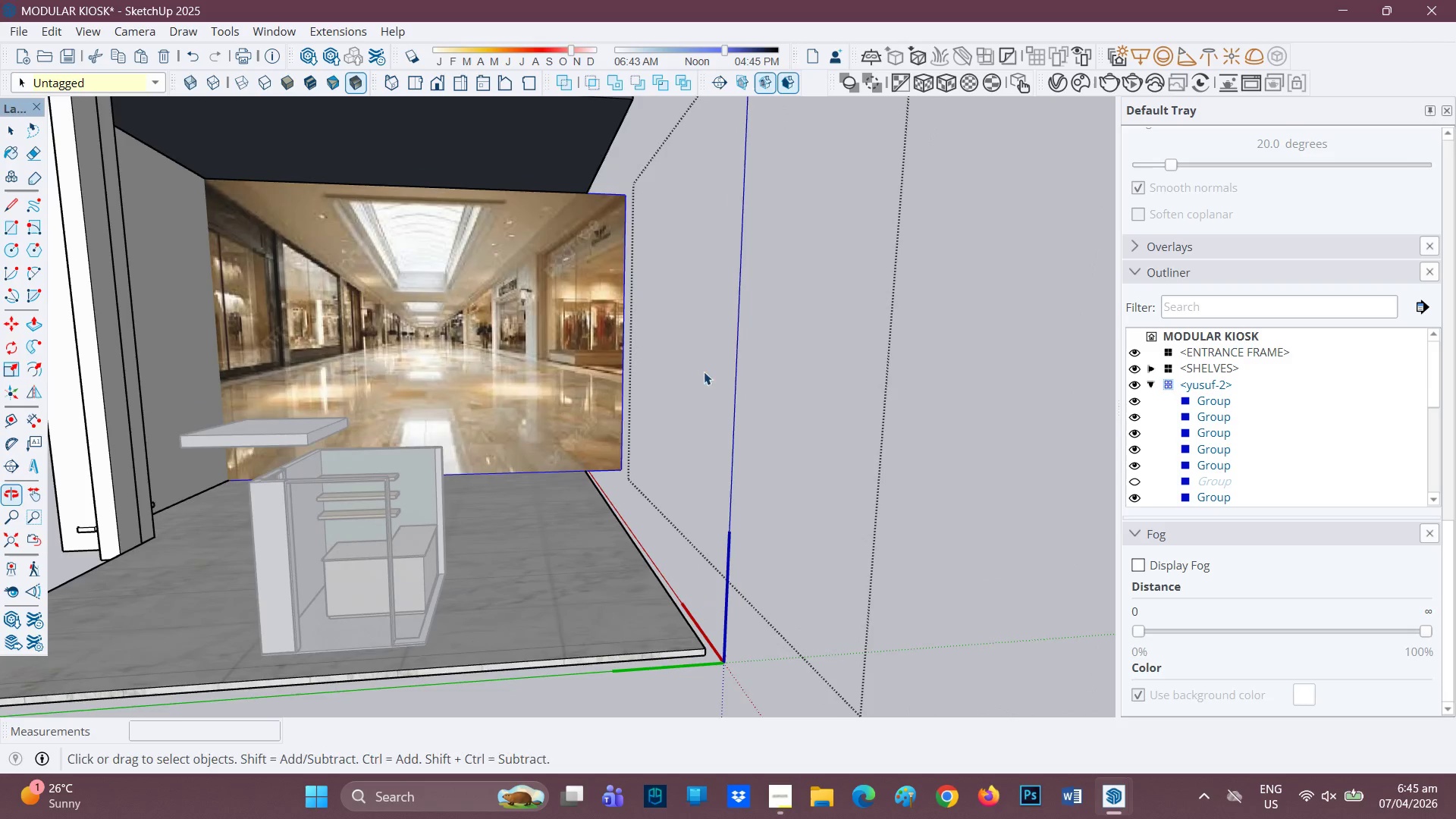 
scroll: coordinate [1131, 344], scroll_direction: none, amount: 0.0
 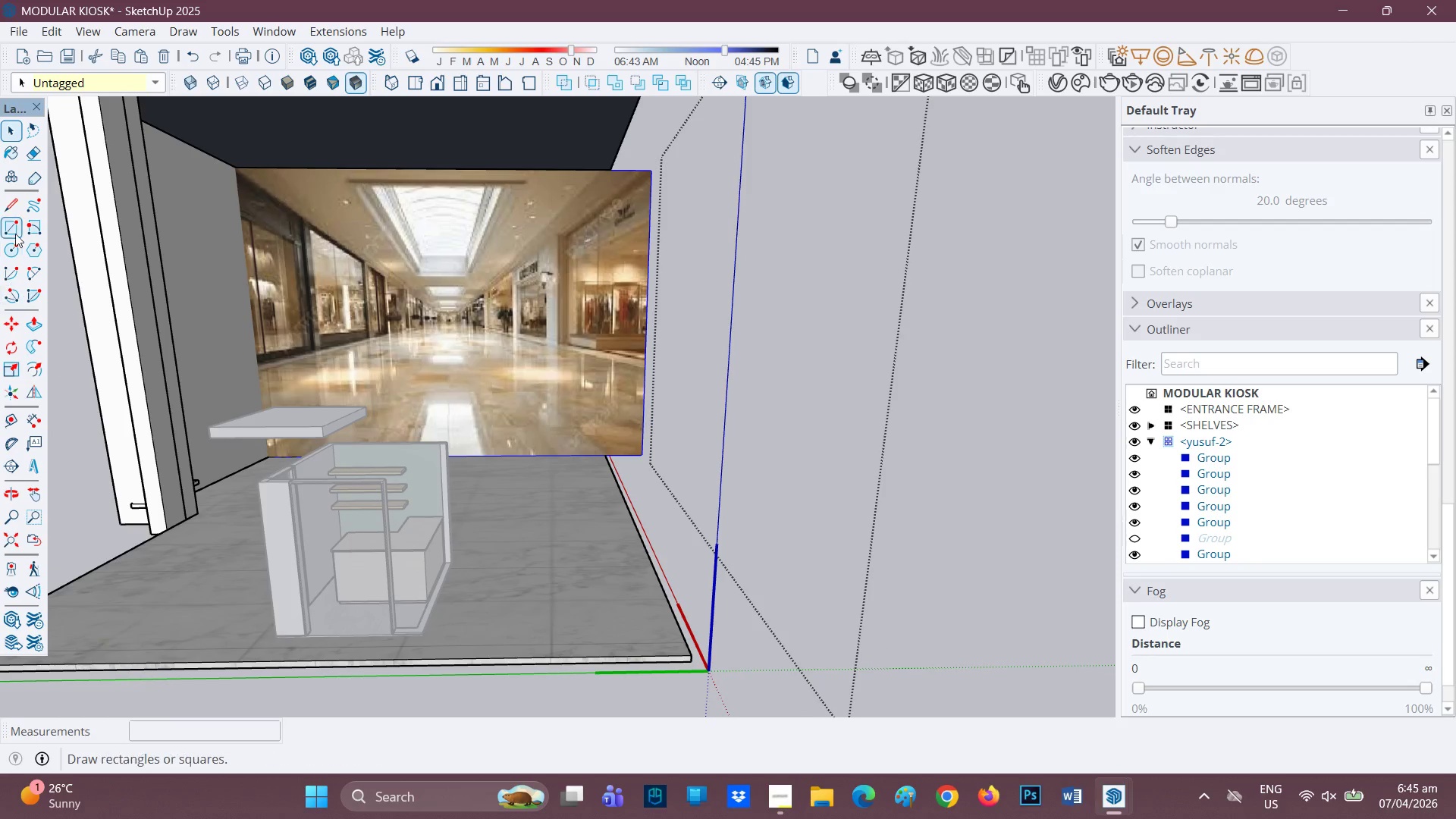 
scroll: coordinate [1241, 261], scroll_direction: up, amount: 14.0
 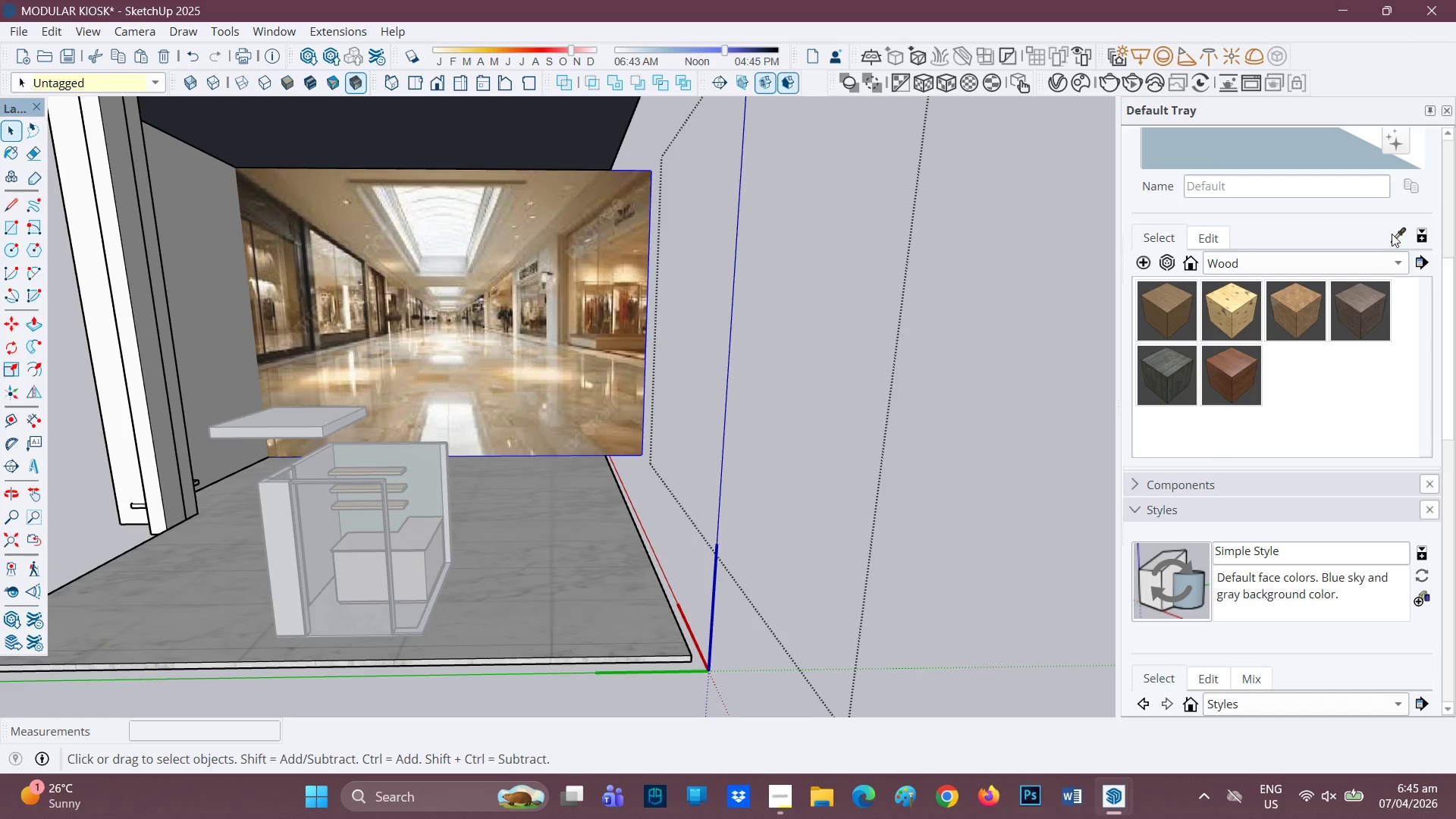 
left_click([1392, 234])
 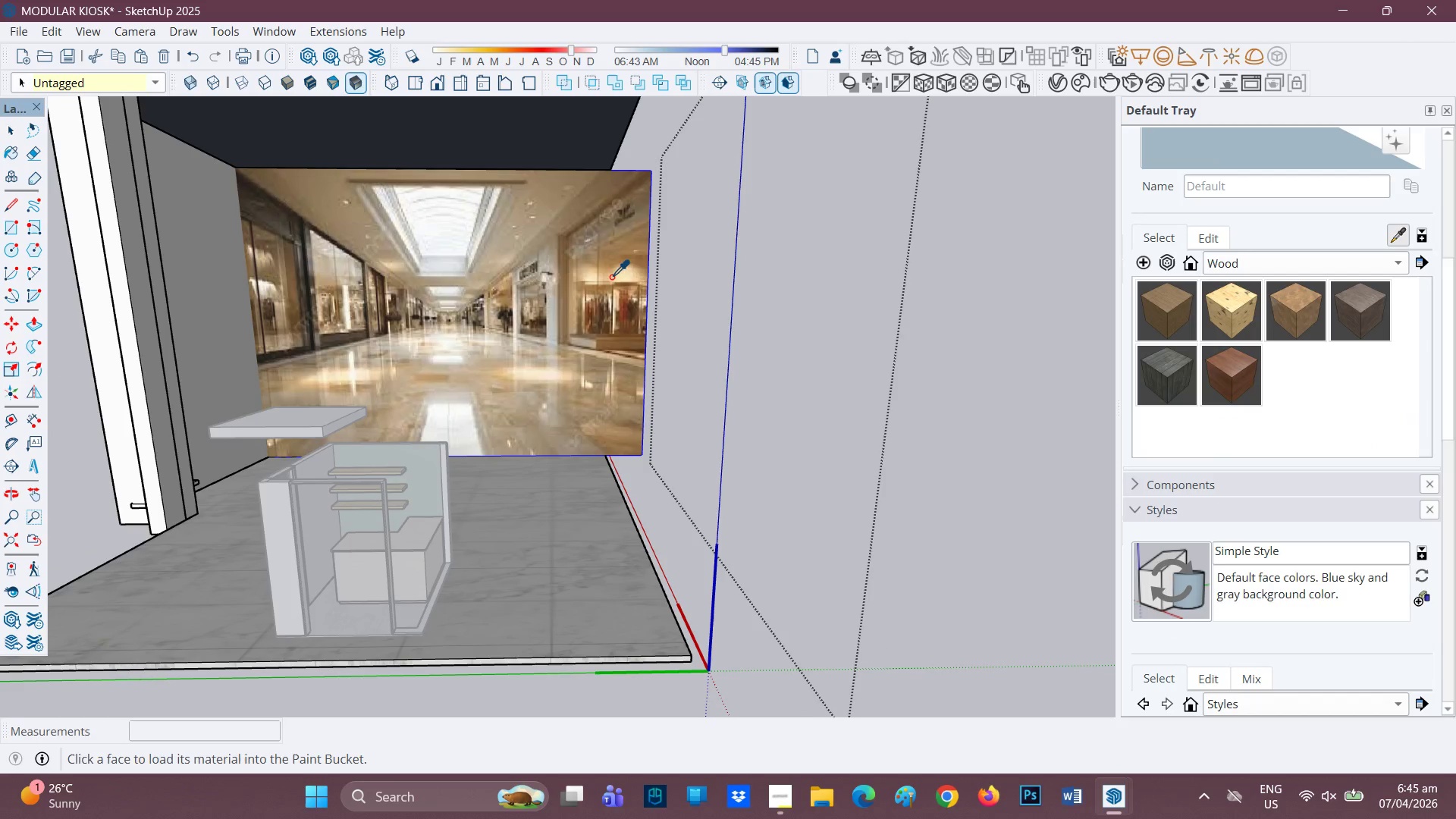 
left_click([623, 264])
 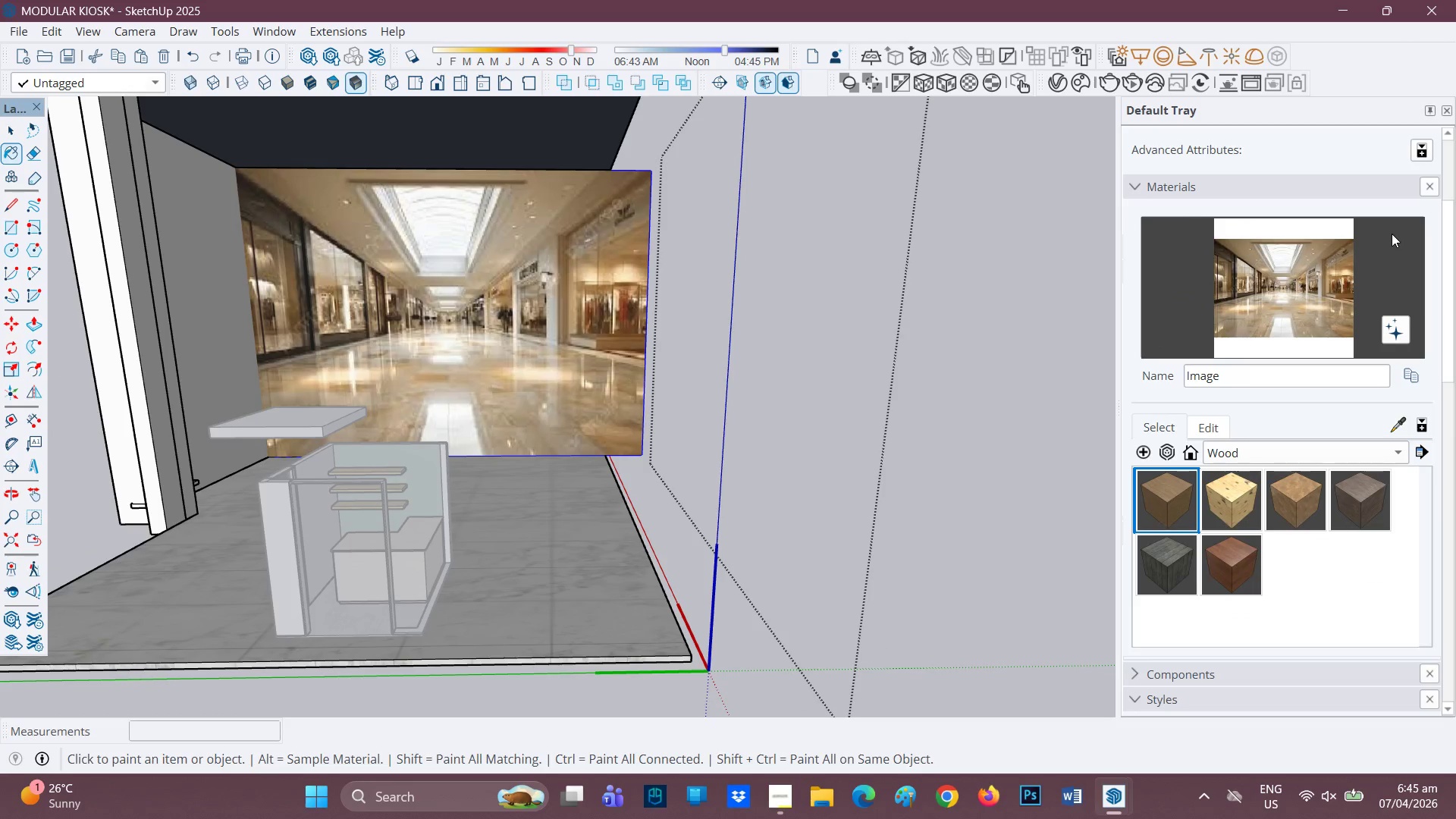 
scroll: coordinate [333, 322], scroll_direction: up, amount: 1.0
 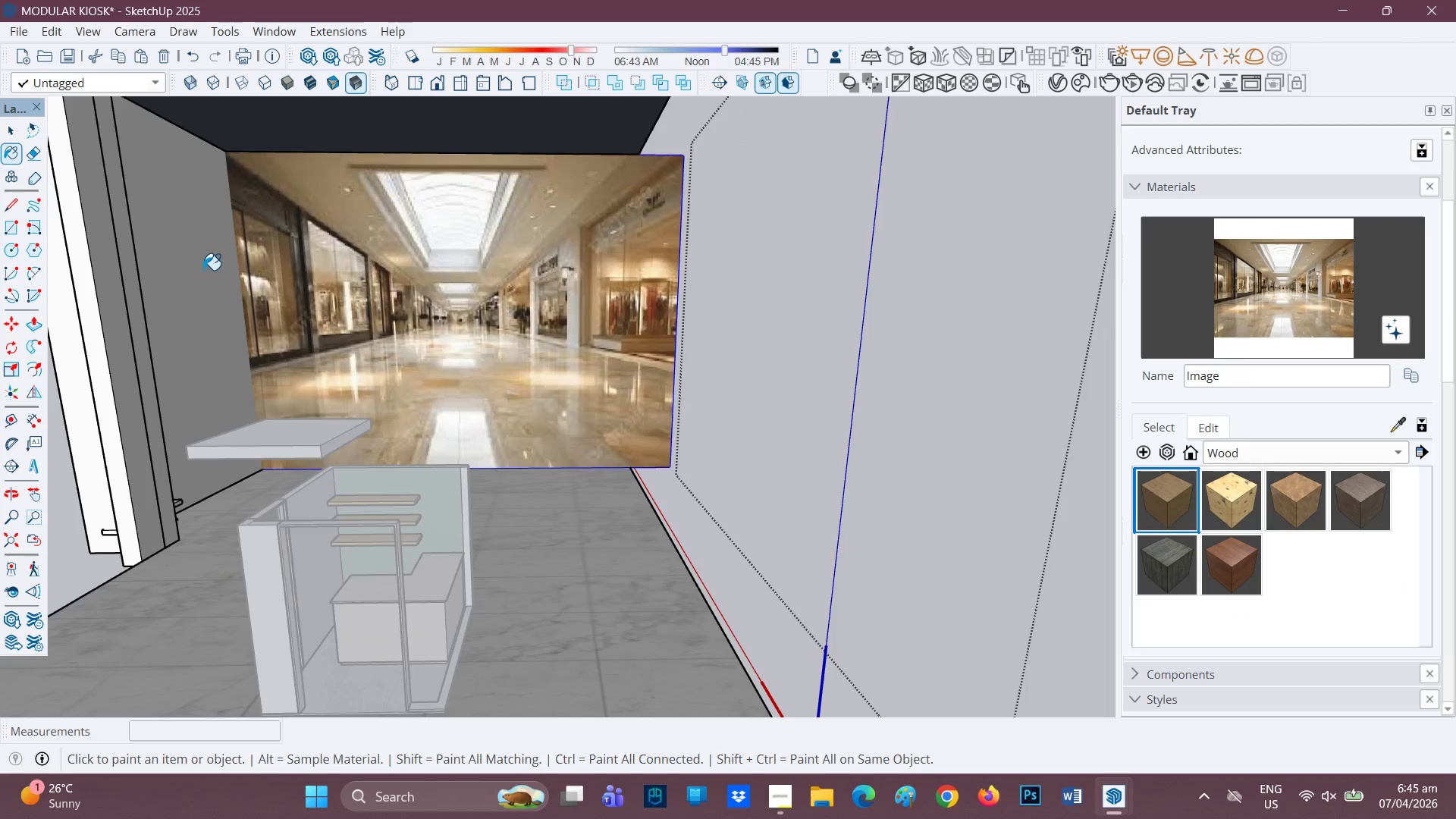 
left_click([203, 270])
 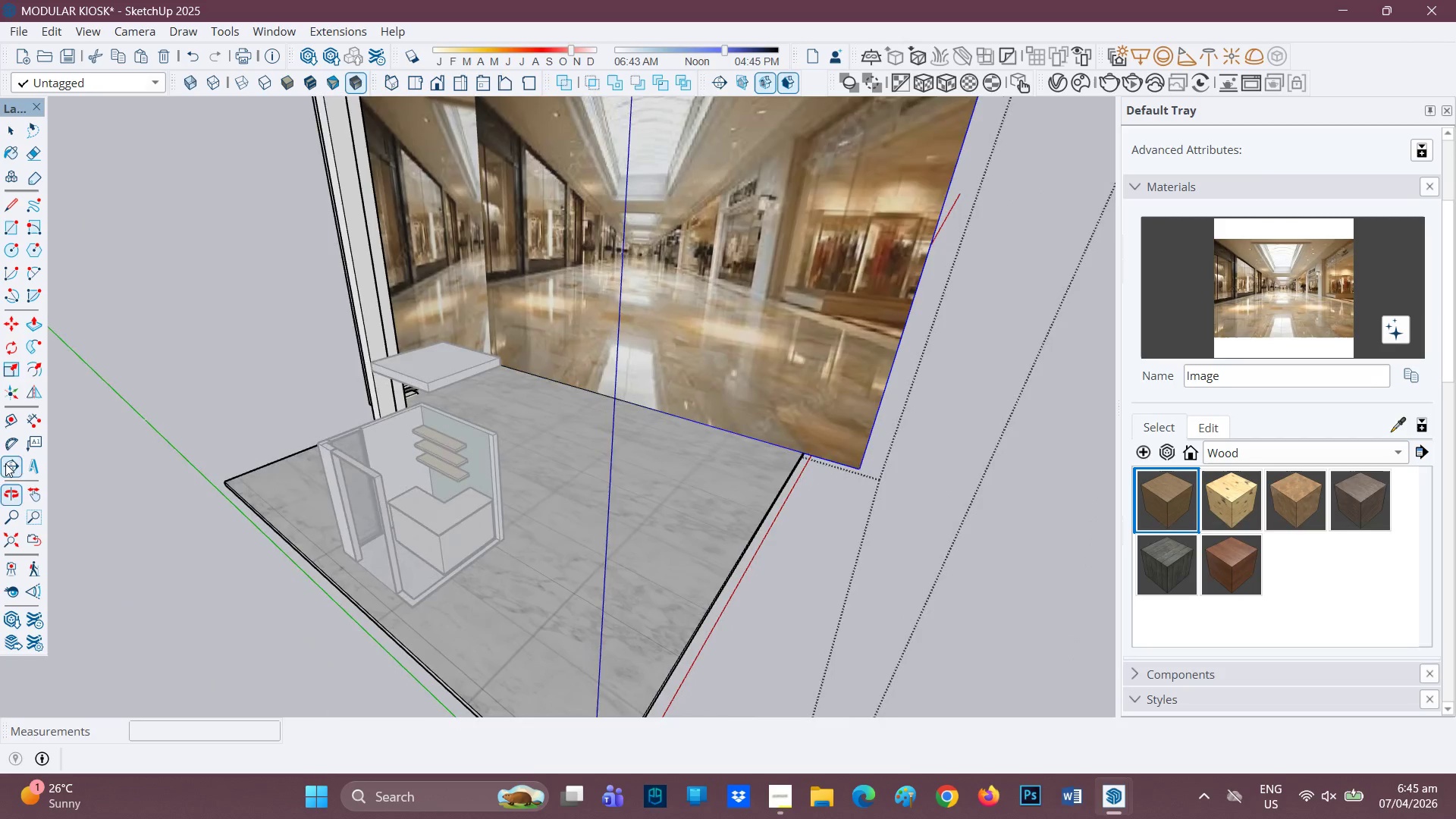 
scroll: coordinate [438, 202], scroll_direction: up, amount: 1.0
 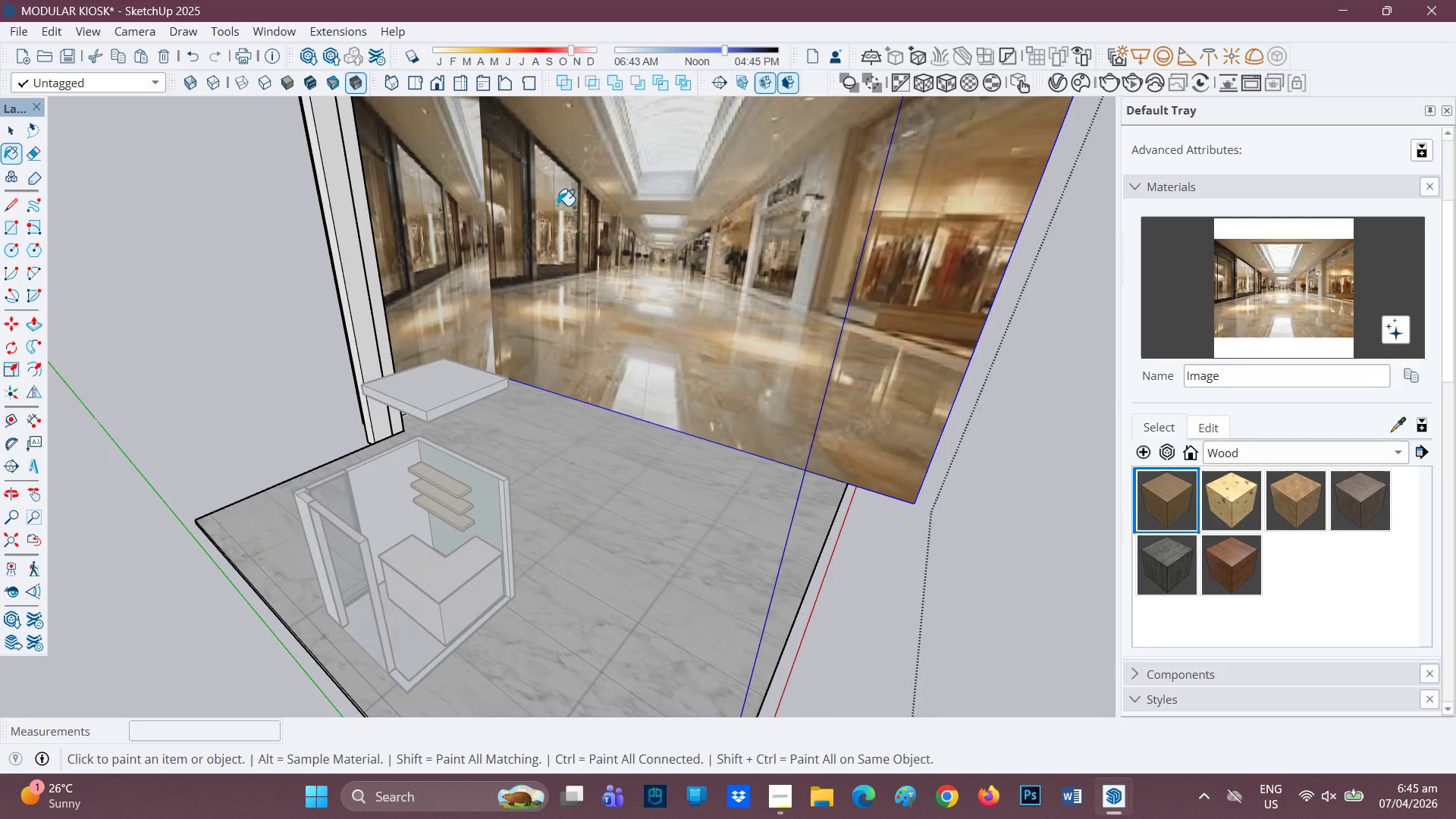 
scroll: coordinate [493, 304], scroll_direction: down, amount: 4.0
 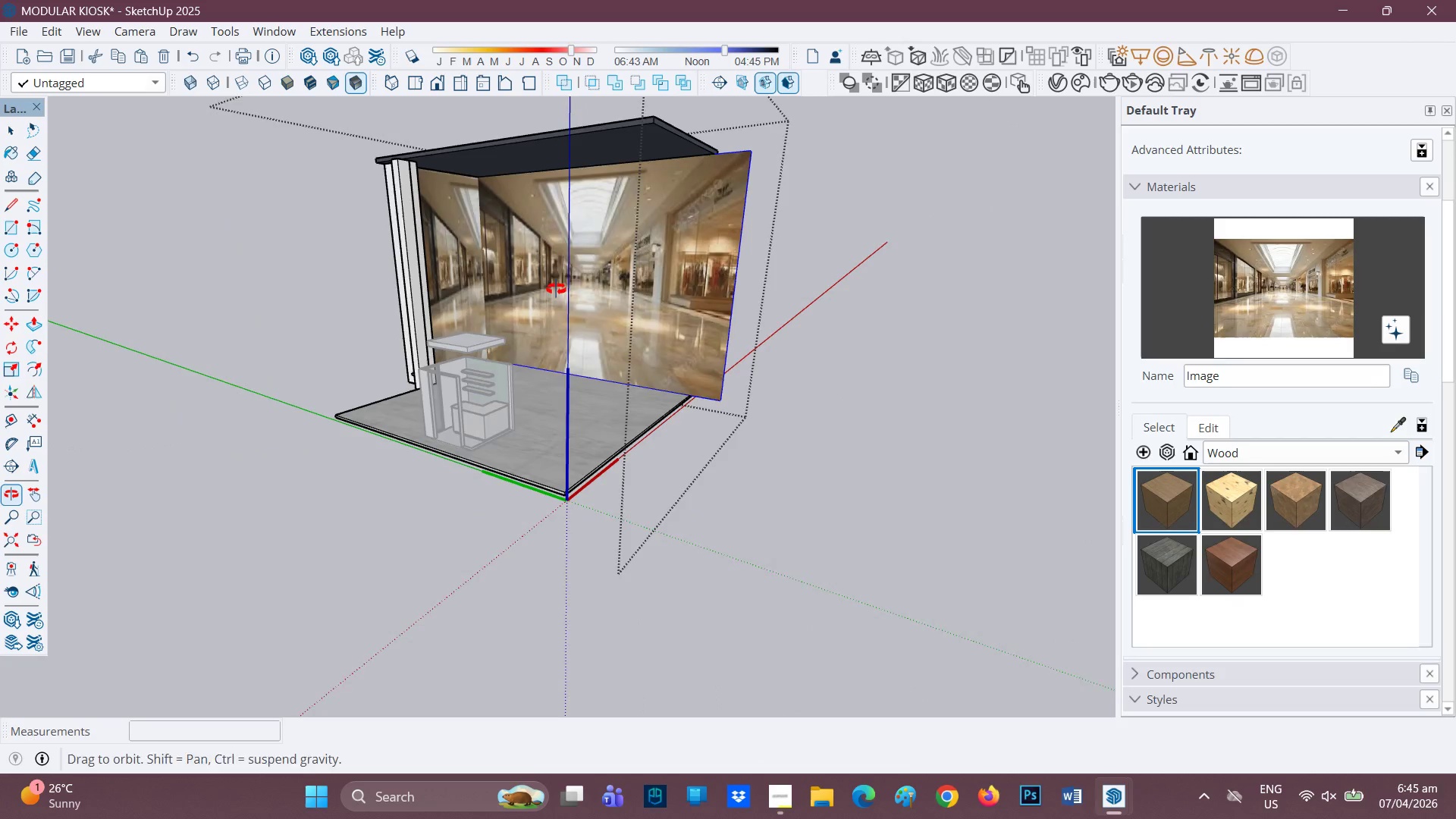 
key(Control+Z)
 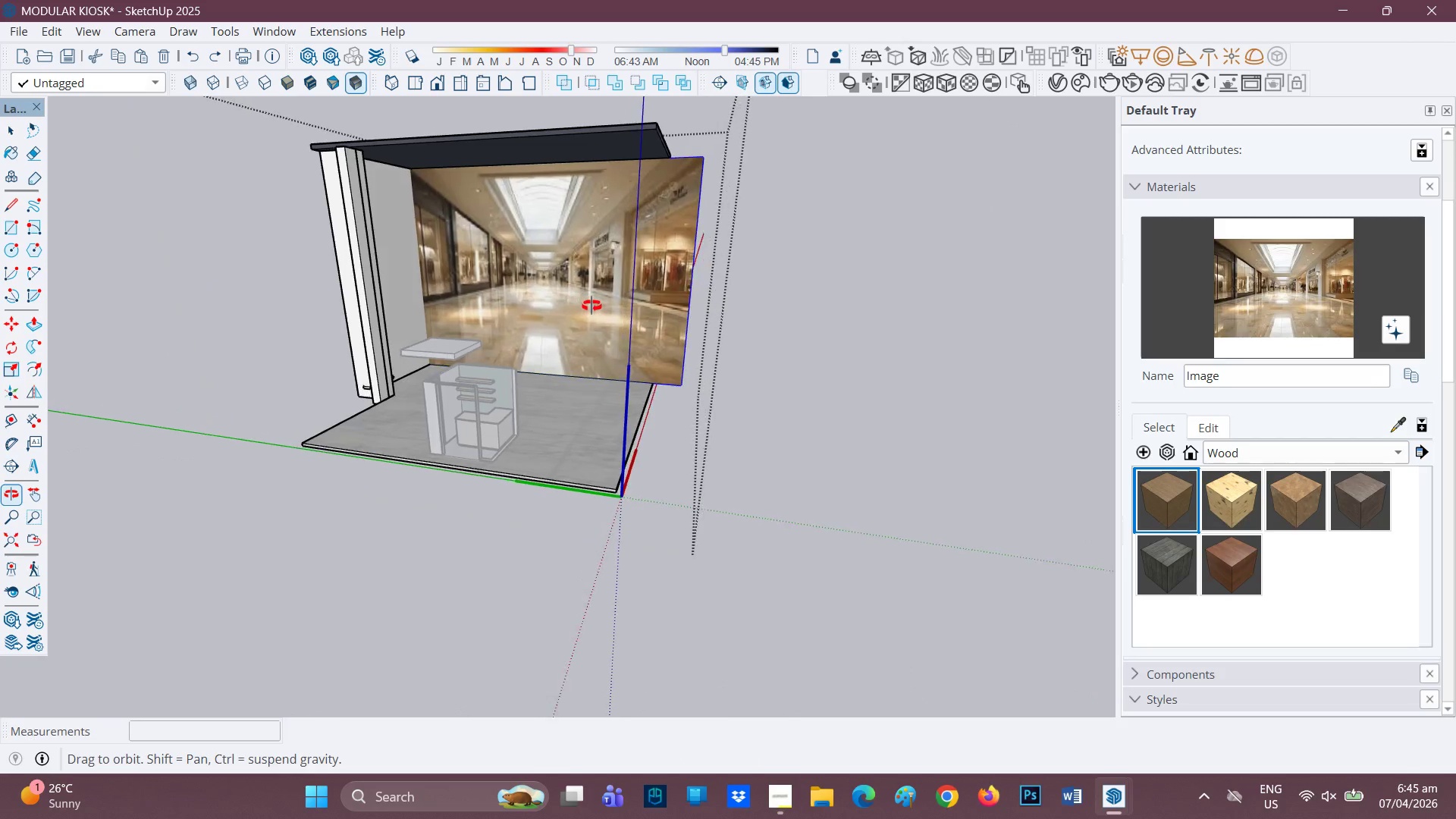 
scroll: coordinate [541, 272], scroll_direction: down, amount: 2.0
 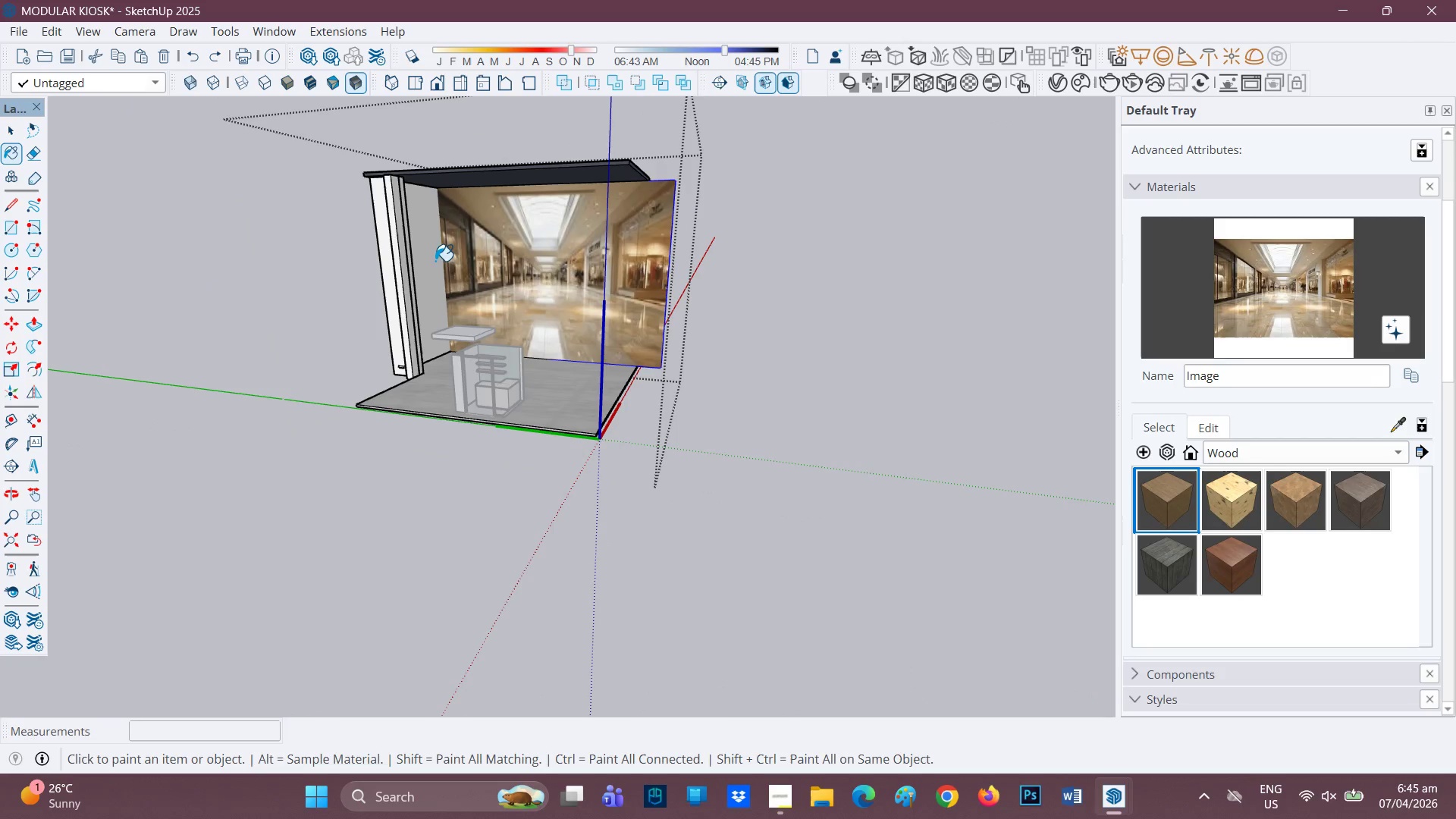 
key(Space)
 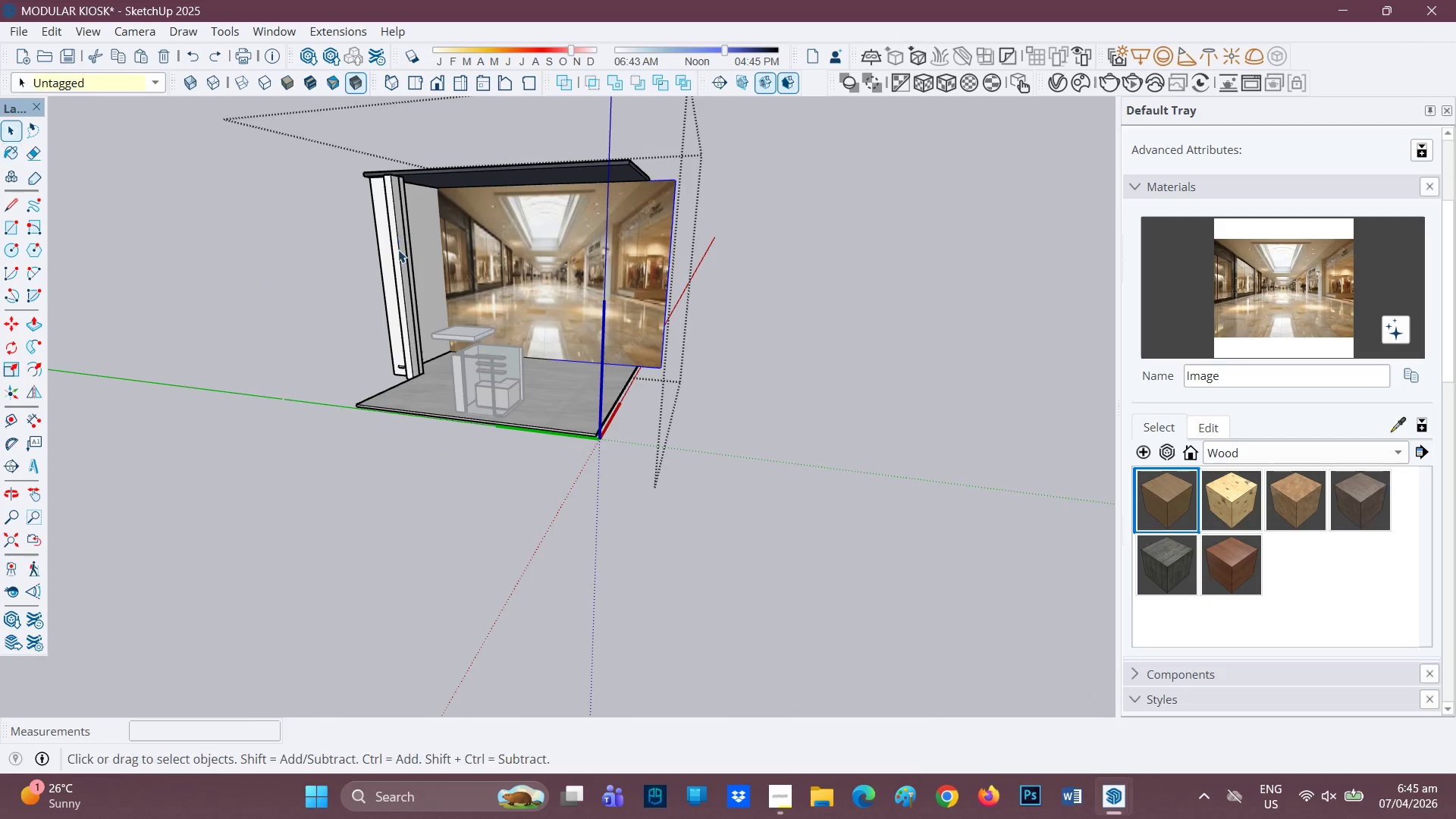 
scroll: coordinate [390, 255], scroll_direction: up, amount: 2.0
 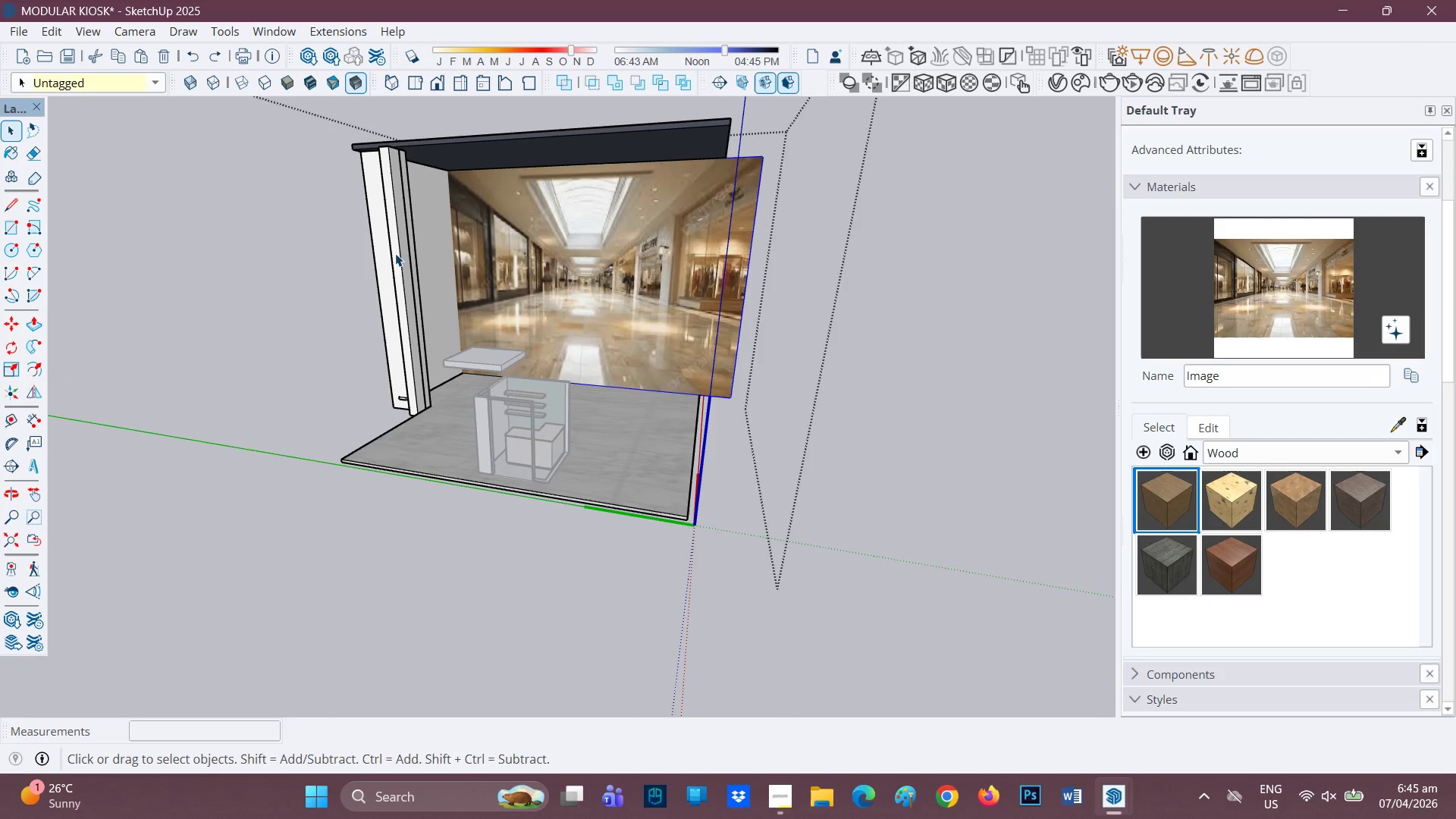 
type(ERE)
 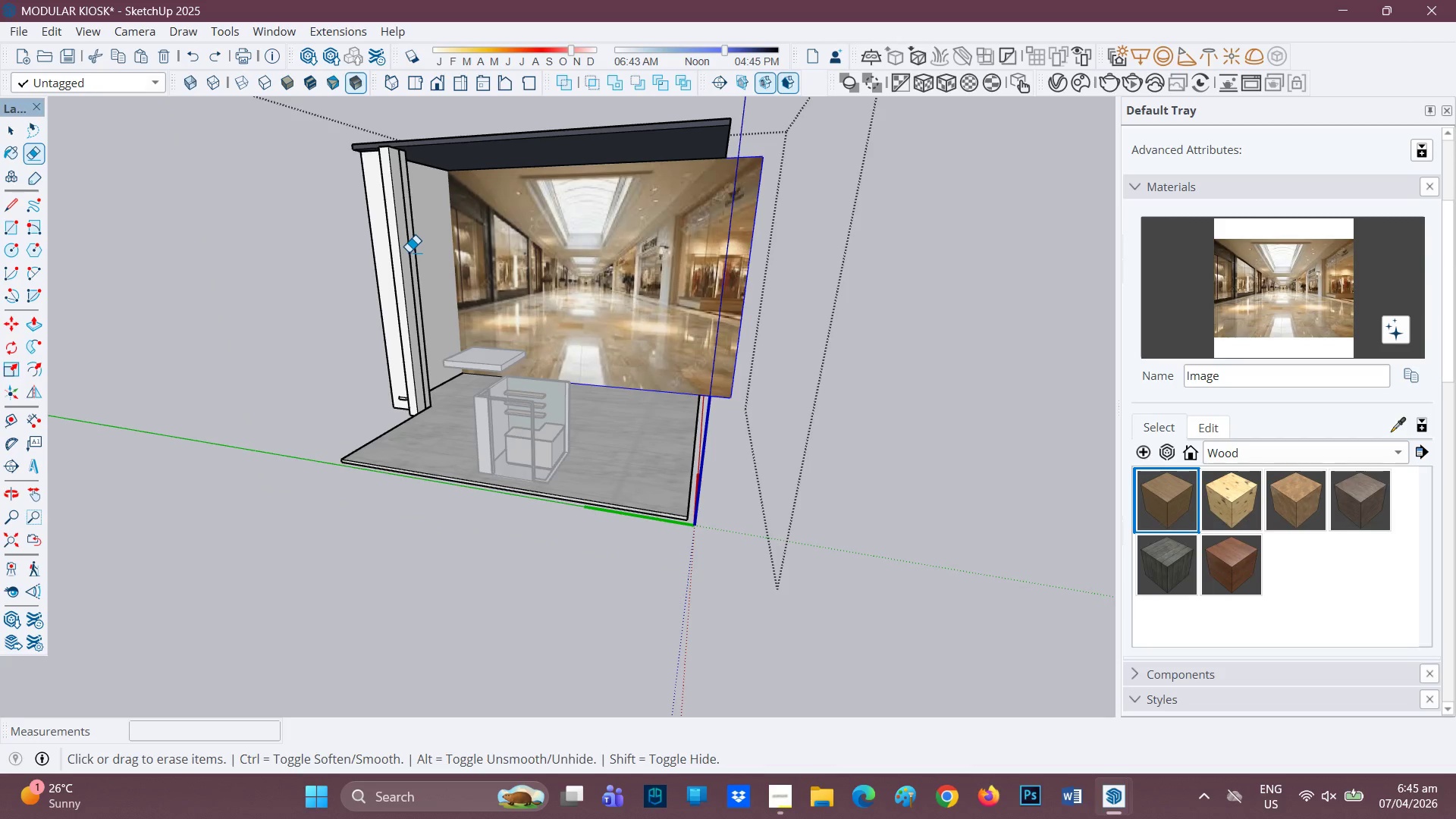 
left_click_drag(start_coordinate=[409, 251], to_coordinate=[397, 247])
 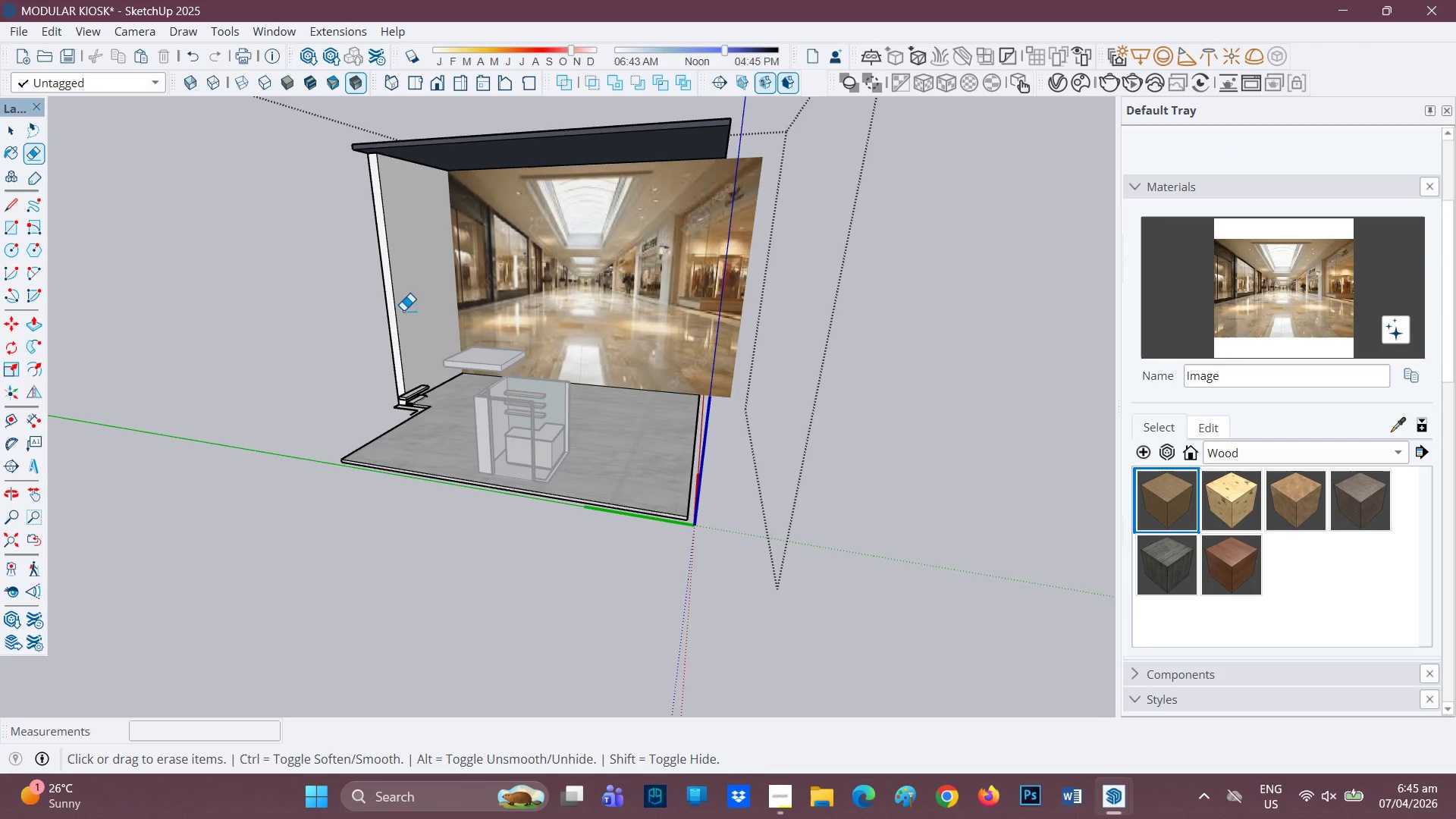 
left_click_drag(start_coordinate=[410, 384], to_coordinate=[416, 393])
 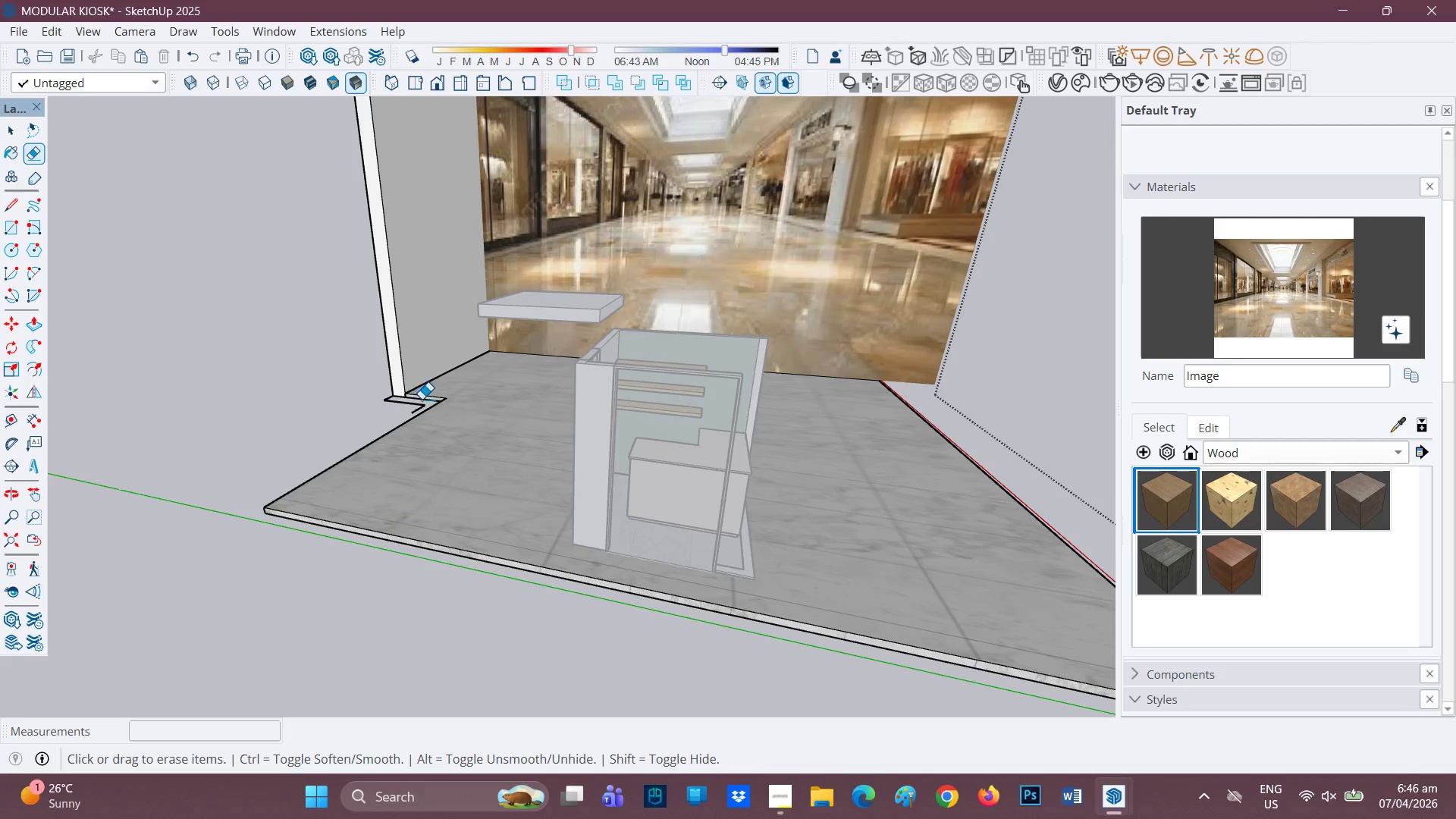 
scroll: coordinate [403, 410], scroll_direction: up, amount: 6.0
 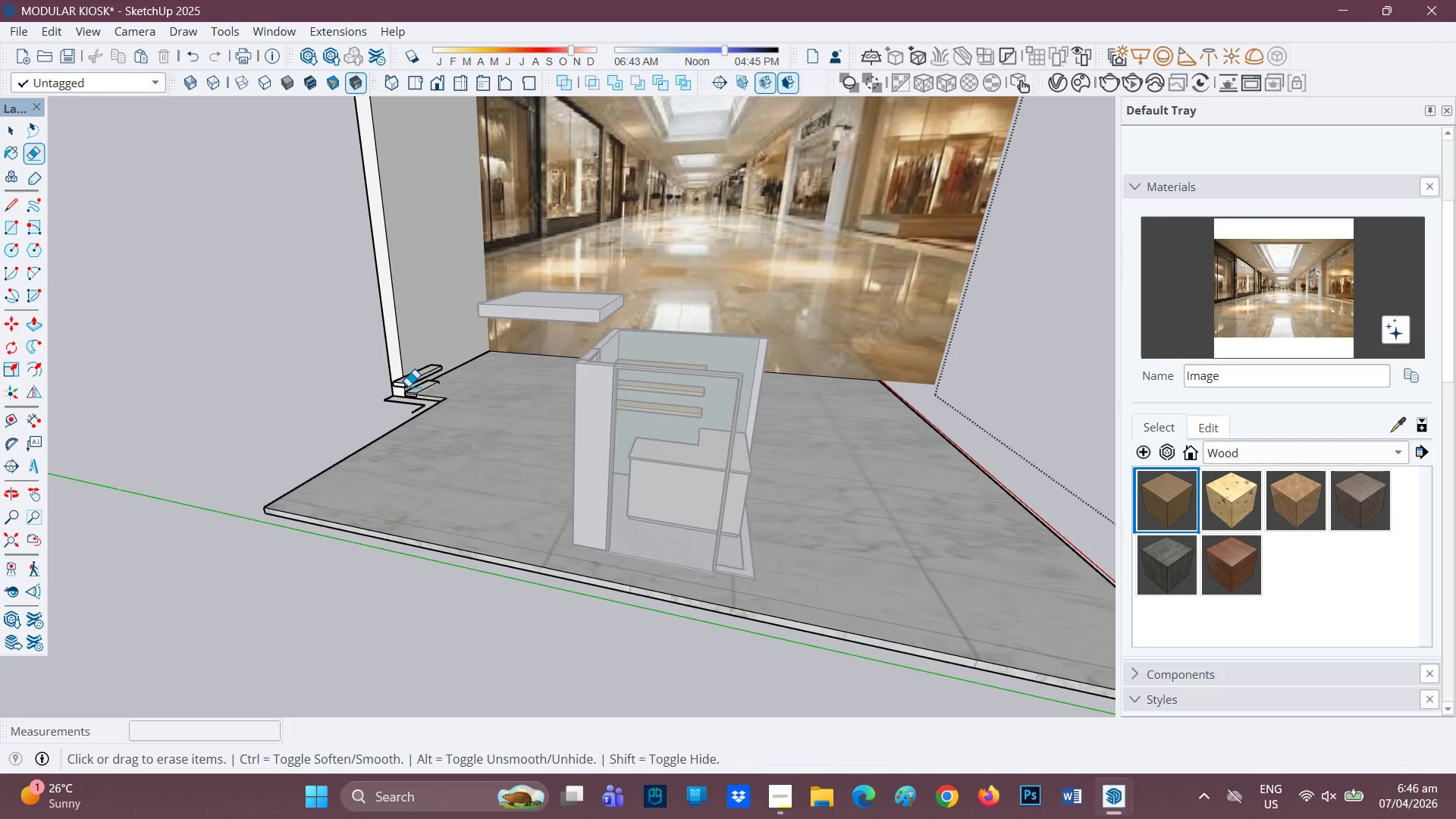 
left_click_drag(start_coordinate=[422, 400], to_coordinate=[418, 403])
 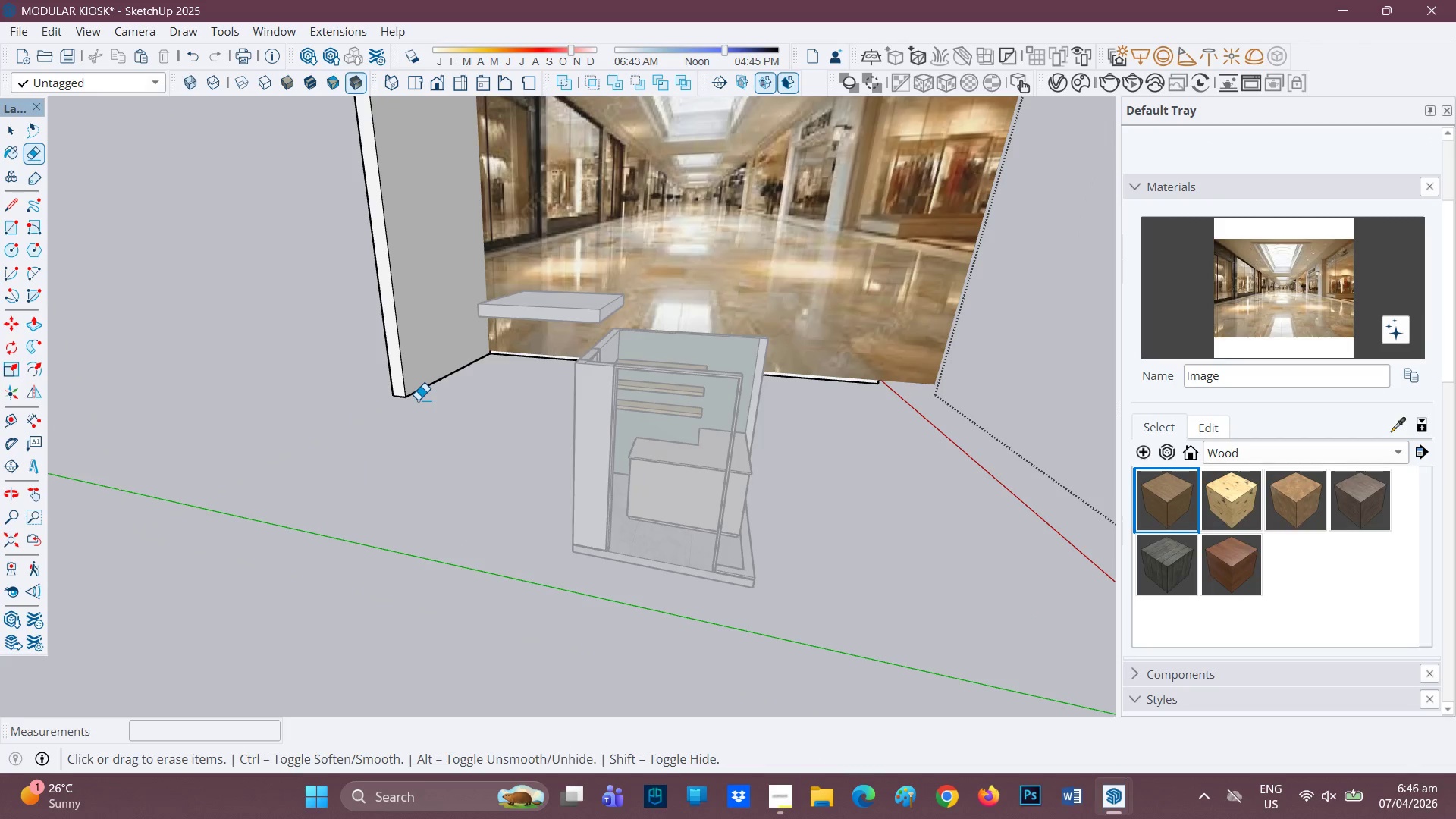 
key(Control+Z)
 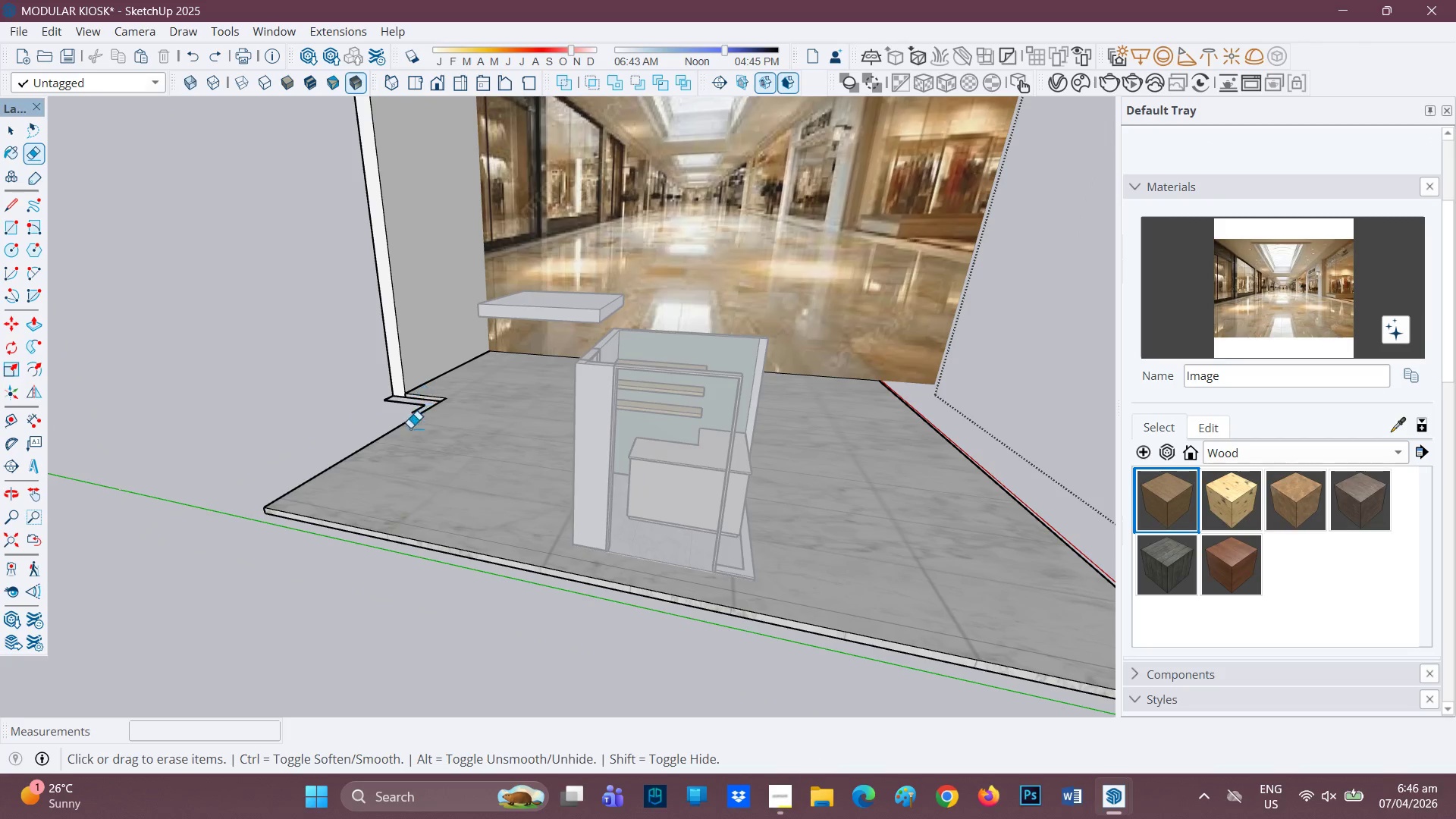 
left_click_drag(start_coordinate=[416, 395], to_coordinate=[415, 400])
 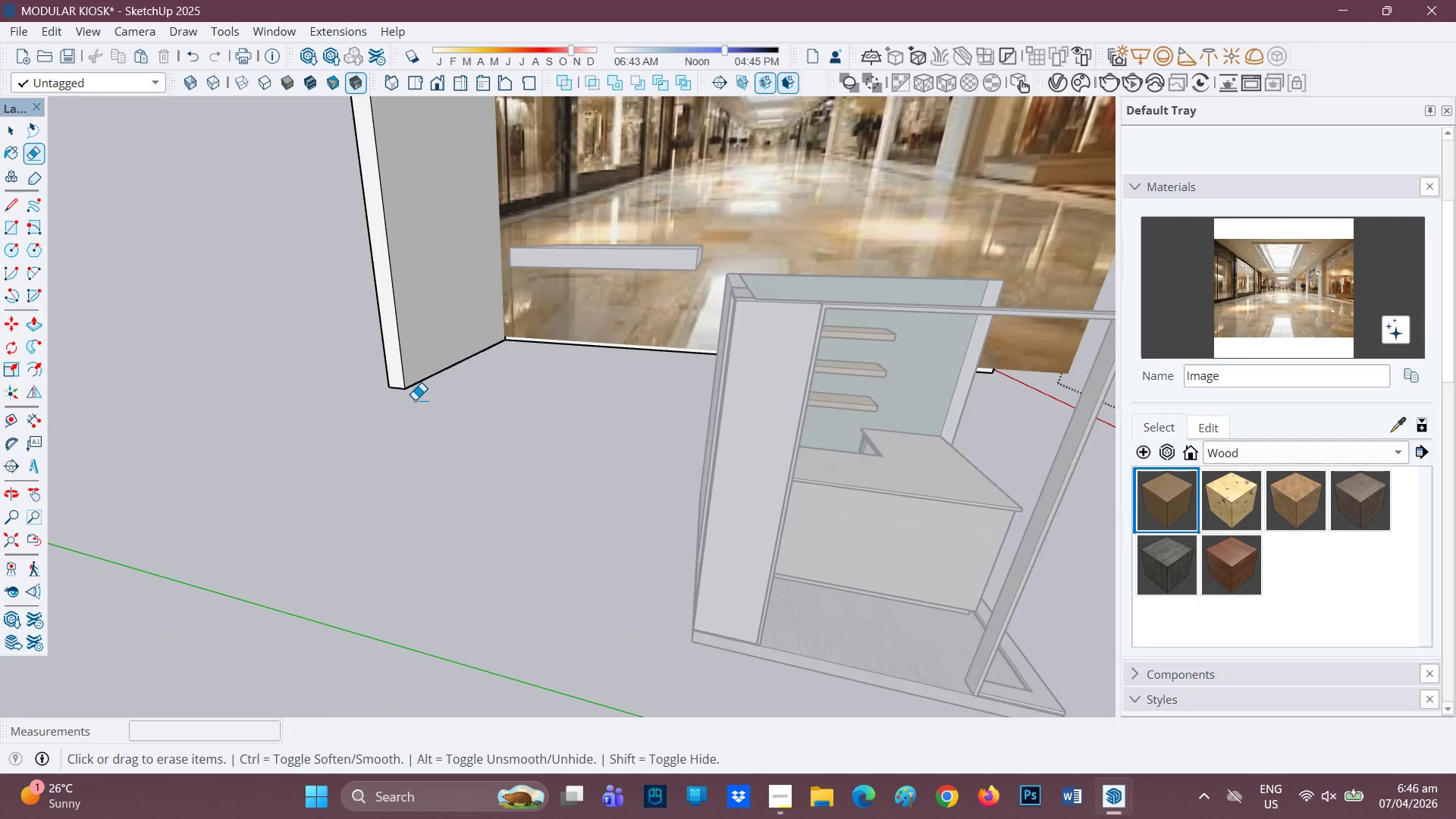 
scroll: coordinate [409, 413], scroll_direction: up, amount: 3.0
 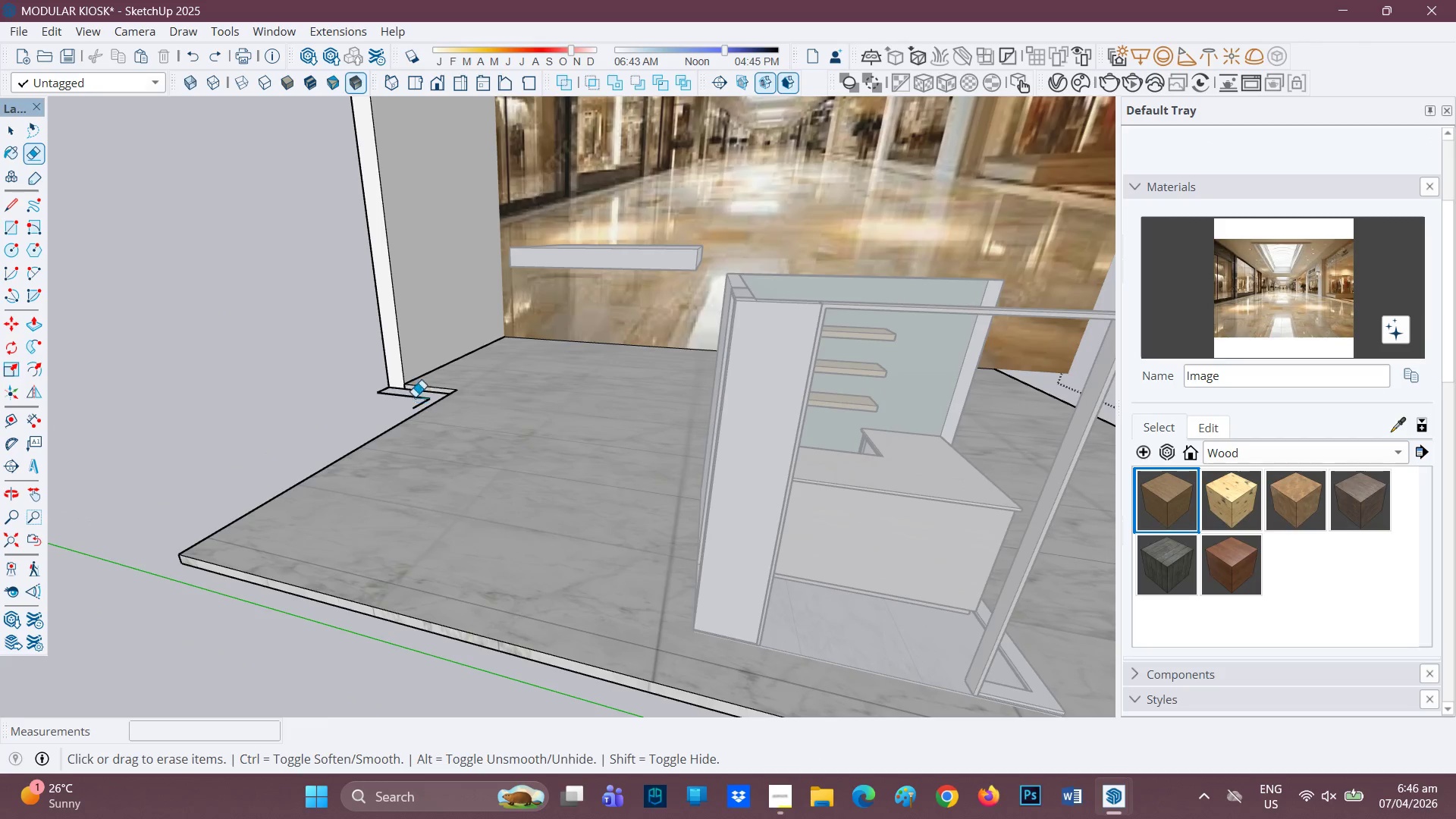 
key(Control+Z)
 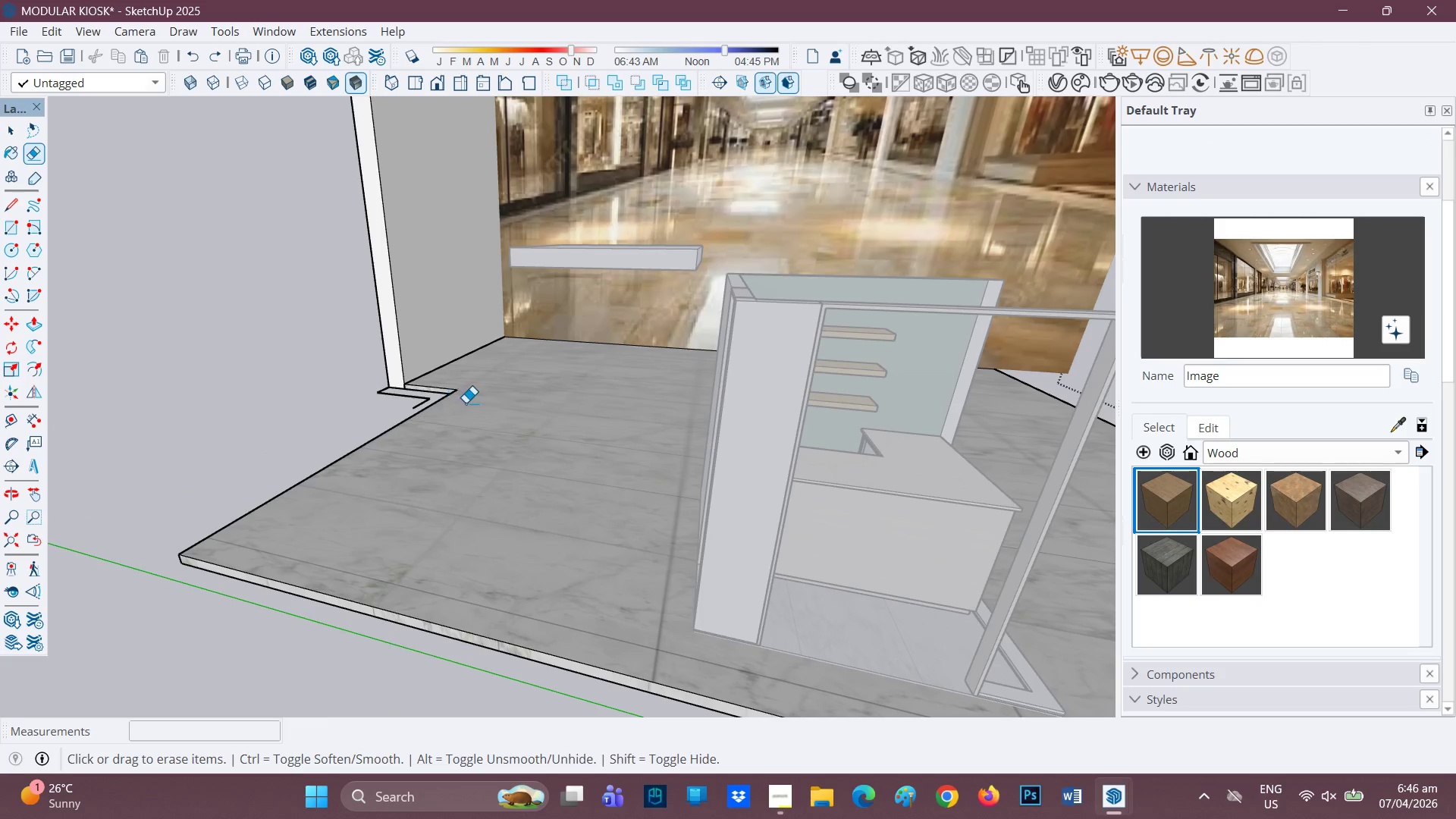 
key(Space)
 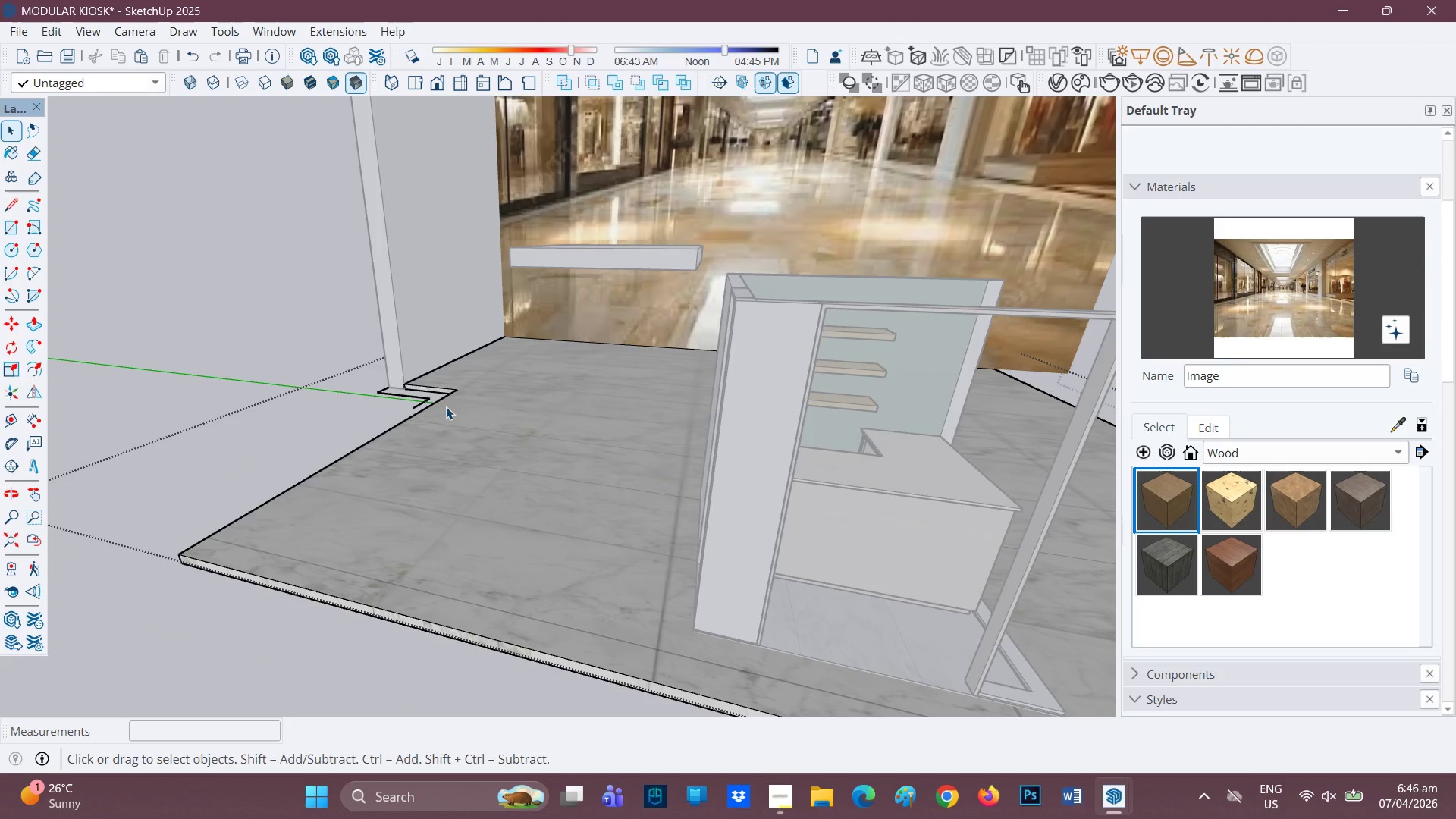 
key(E)
 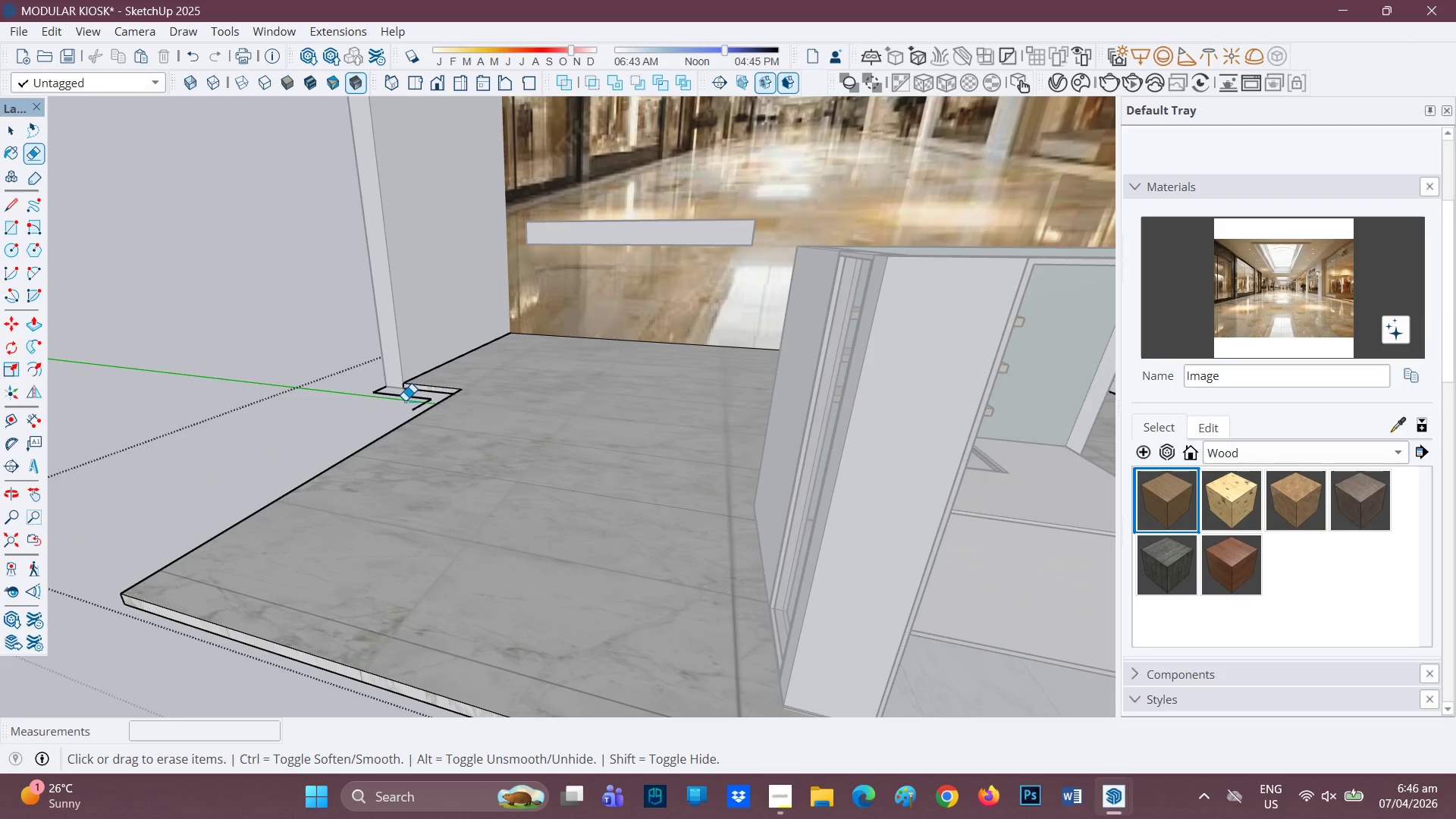 
scroll: coordinate [416, 394], scroll_direction: up, amount: 1.0
 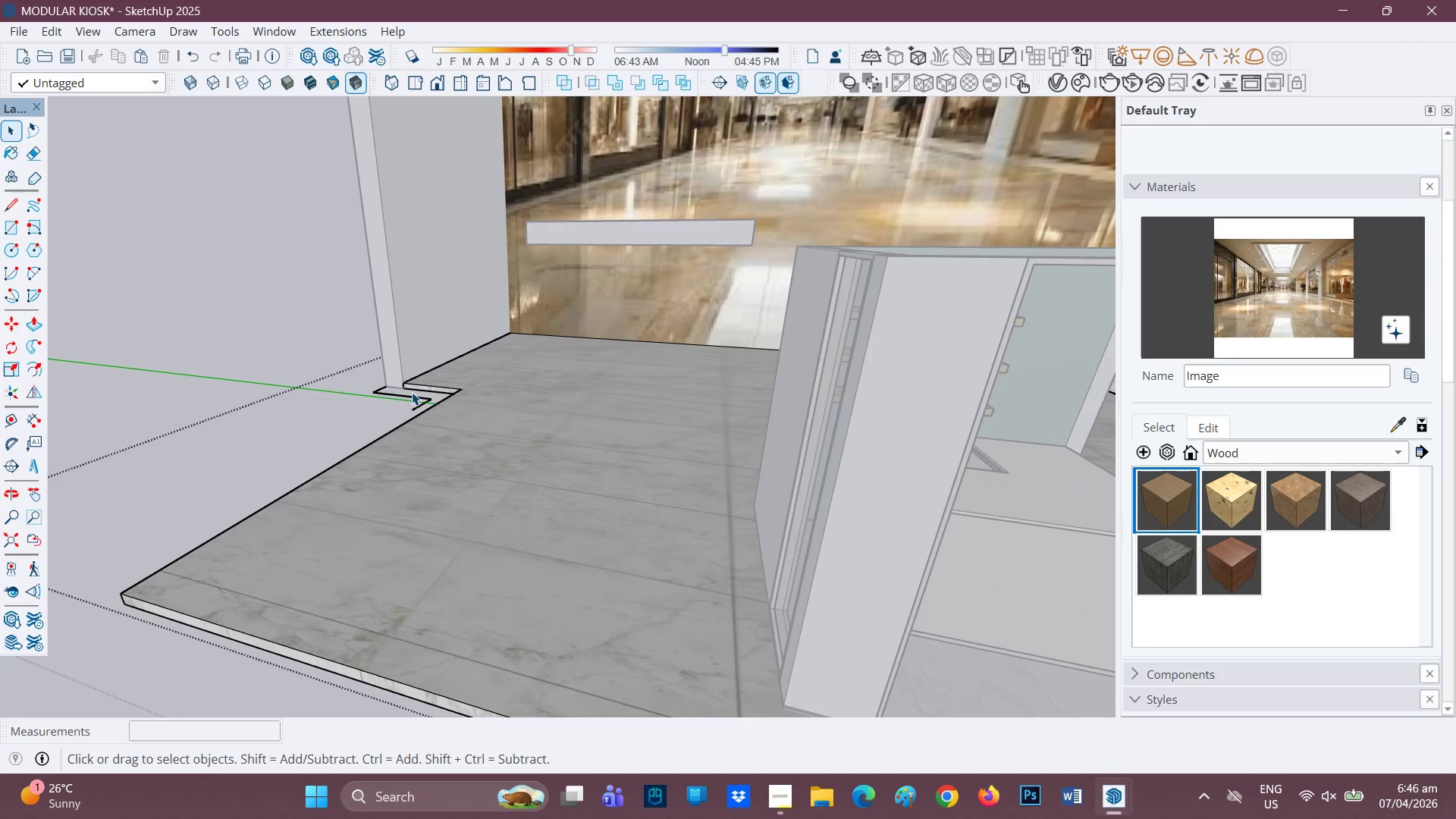 
left_click_drag(start_coordinate=[405, 400], to_coordinate=[416, 396])
 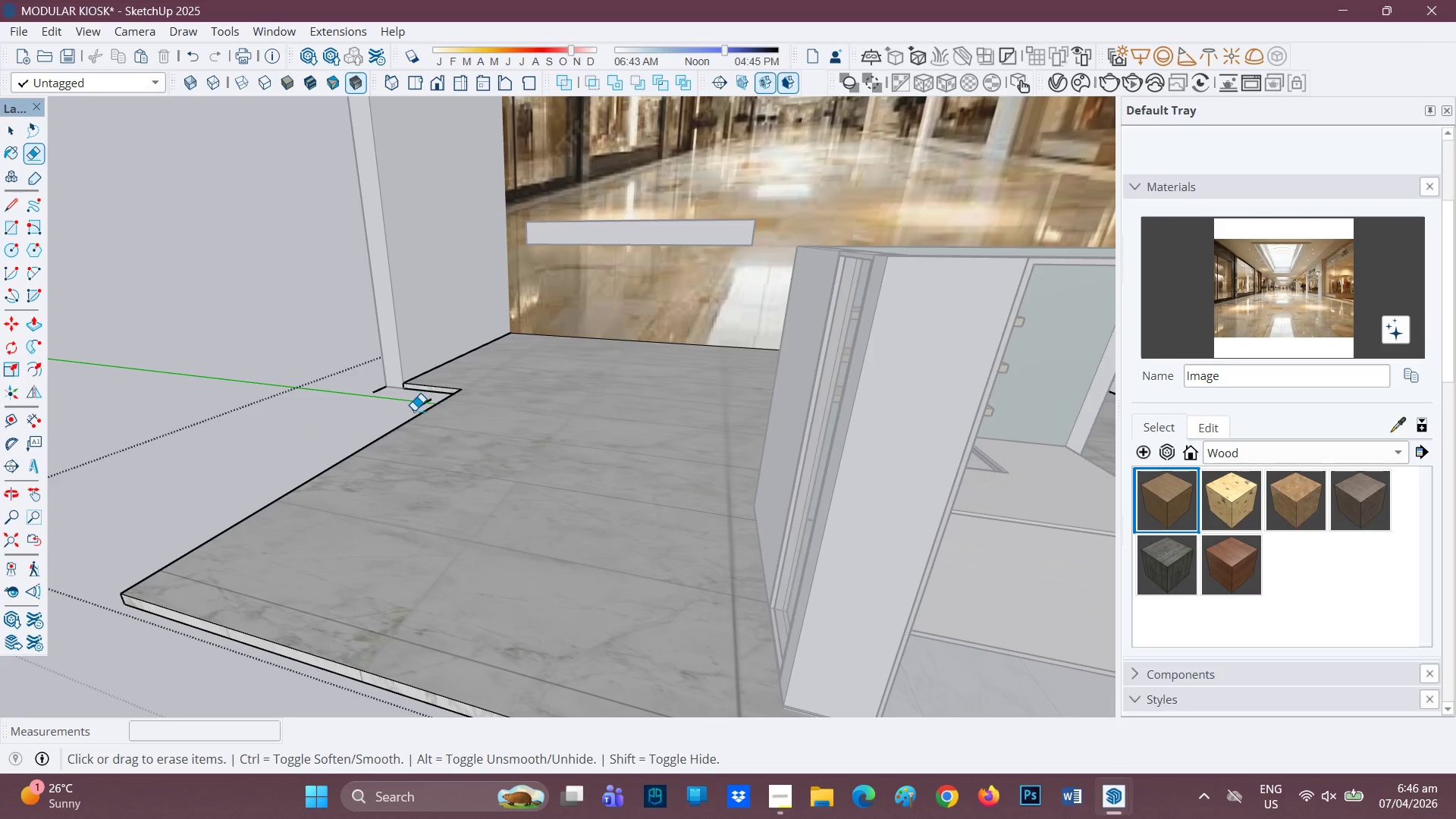 
left_click_drag(start_coordinate=[415, 411], to_coordinate=[423, 405])
 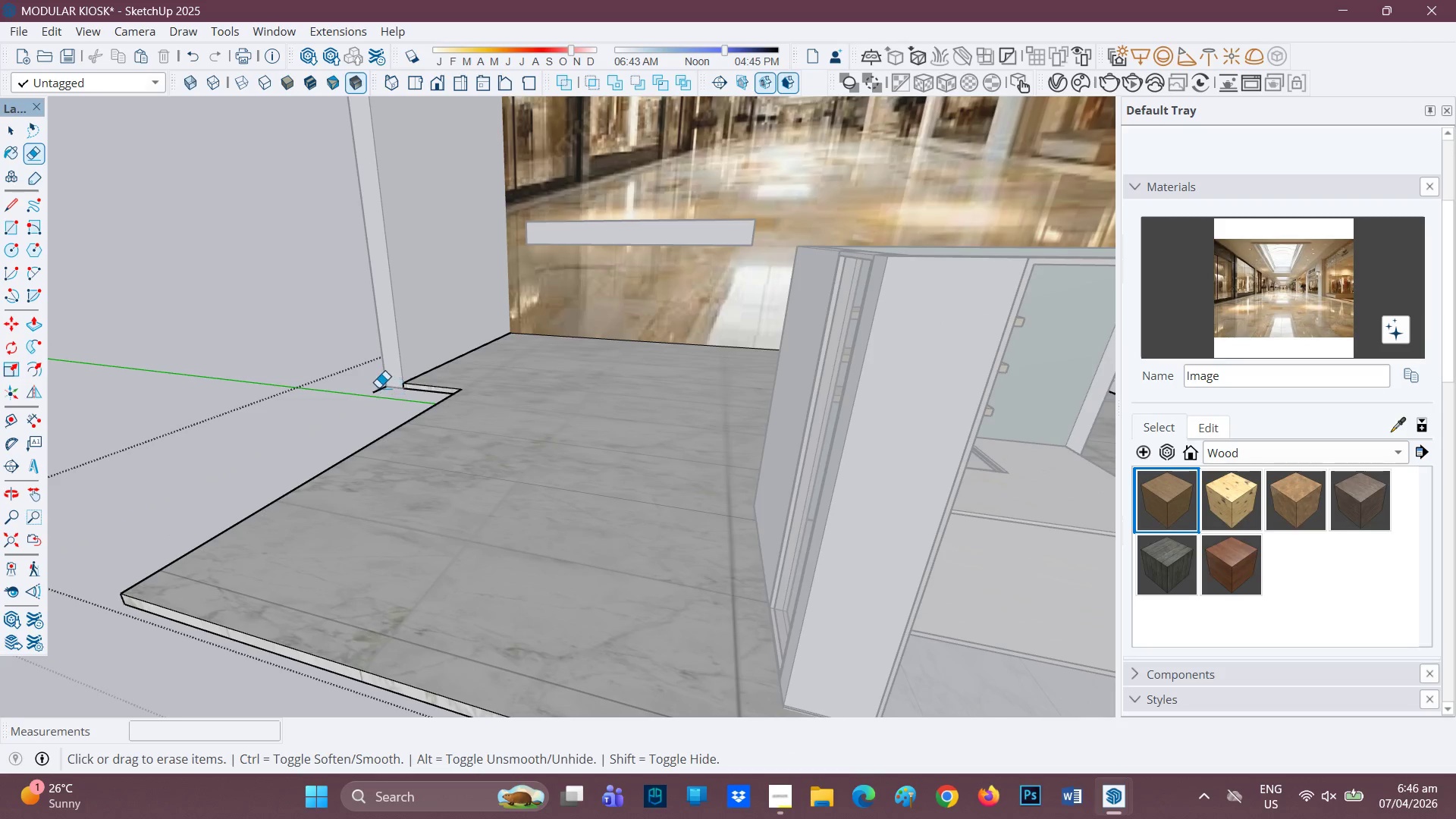 
left_click_drag(start_coordinate=[378, 388], to_coordinate=[382, 397])
 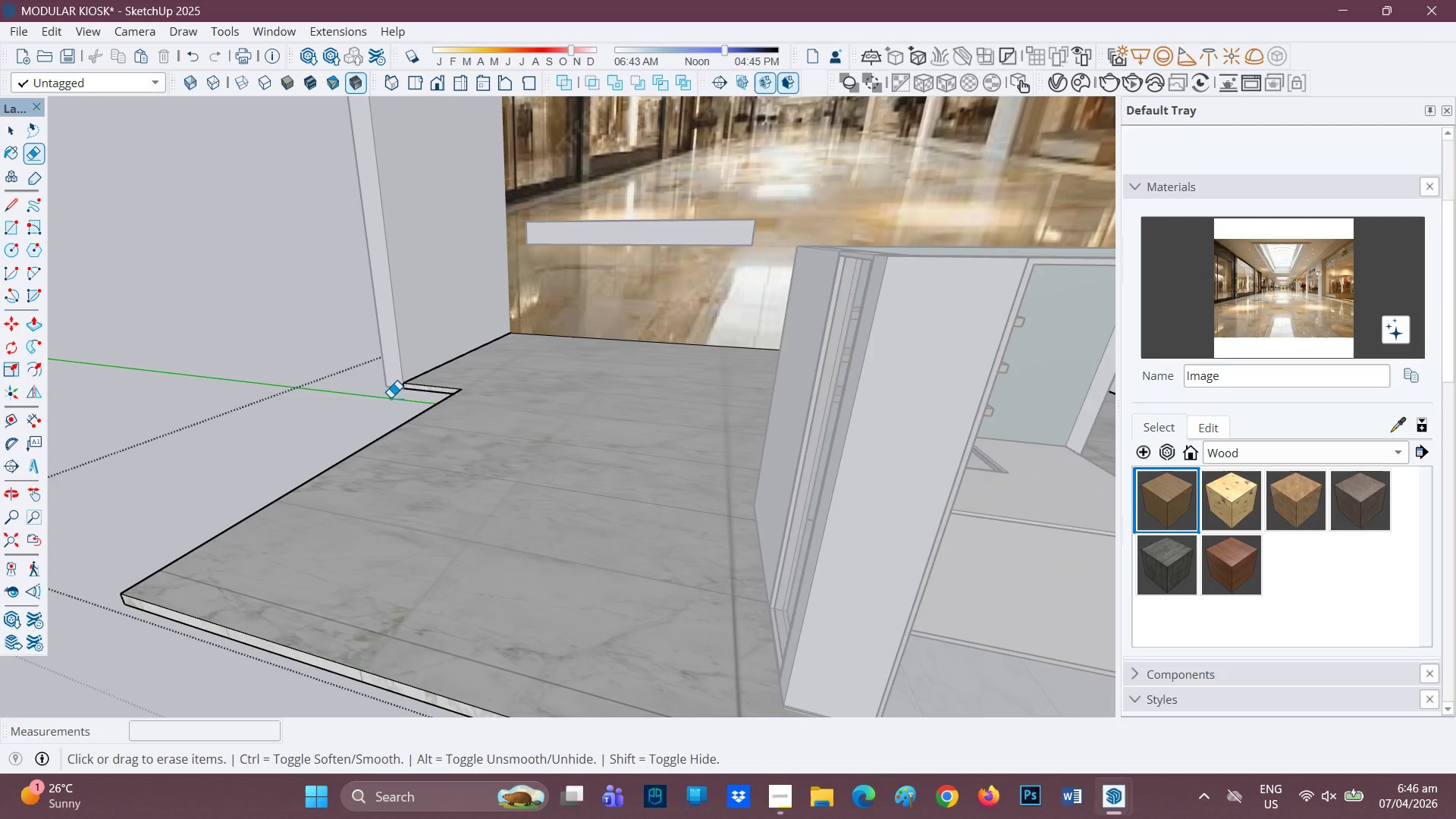 
key(P)
 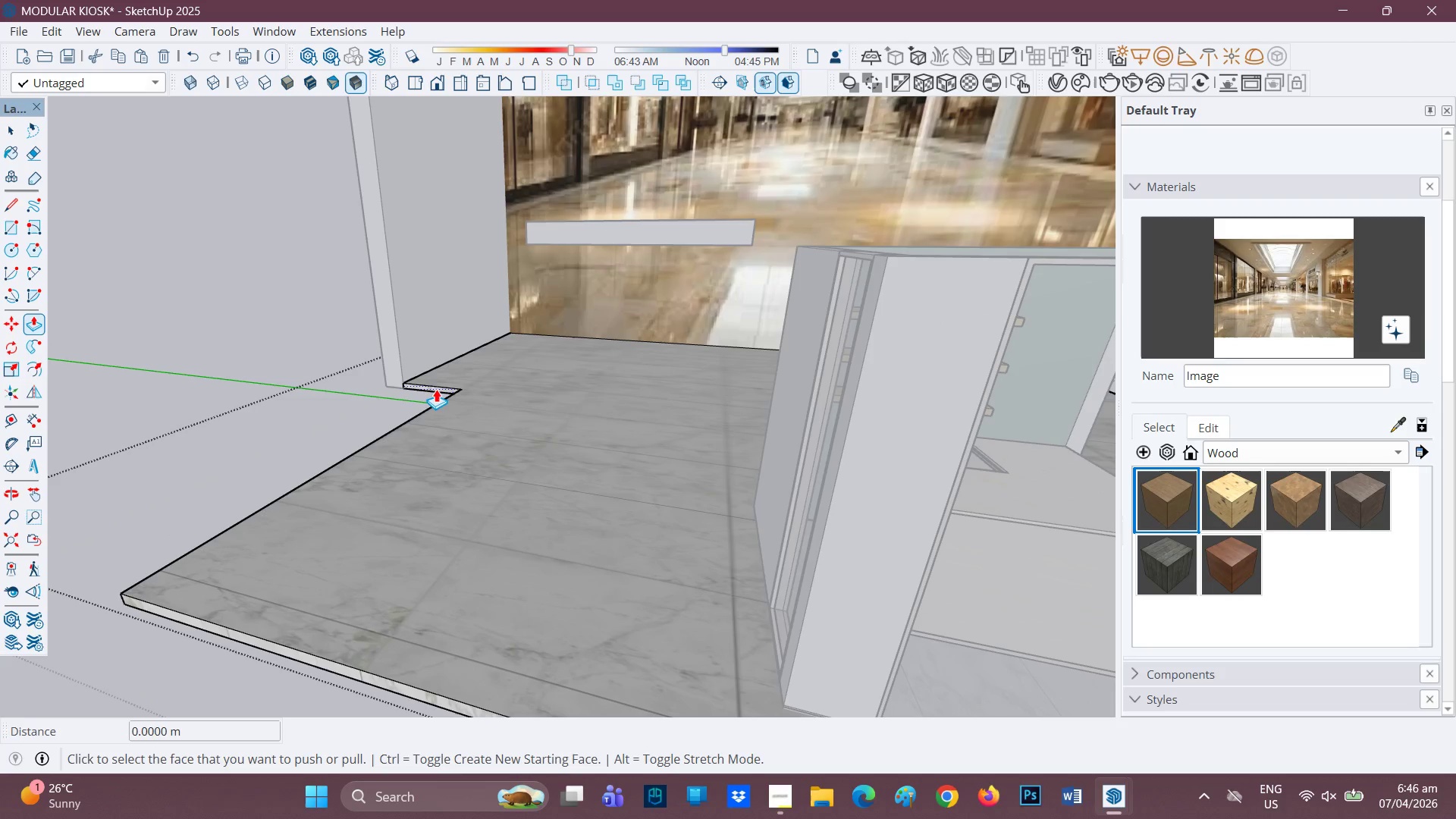 
left_click([432, 386])
 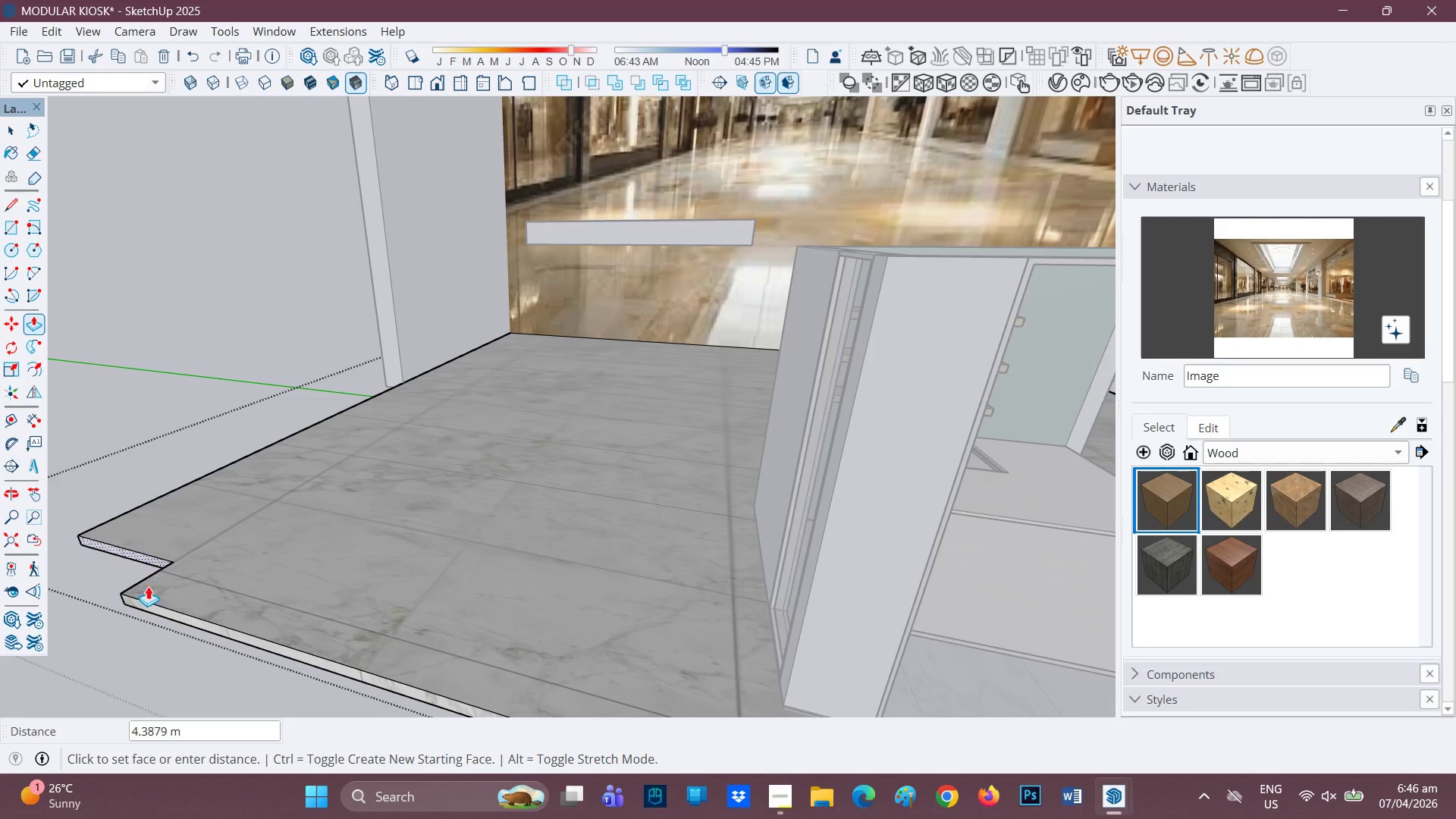 
left_click([143, 595])
 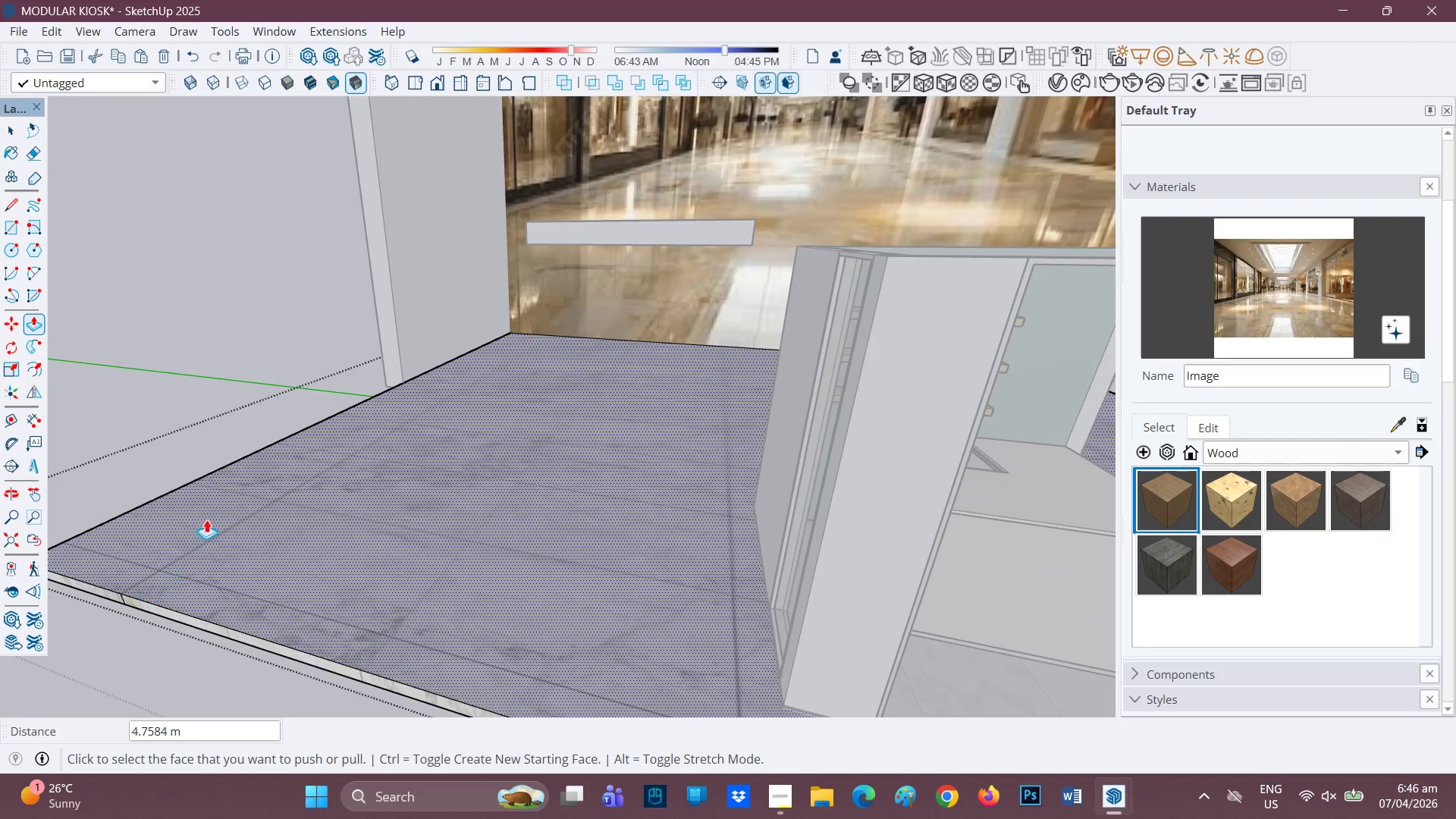 
scroll: coordinate [473, 433], scroll_direction: down, amount: 5.0
 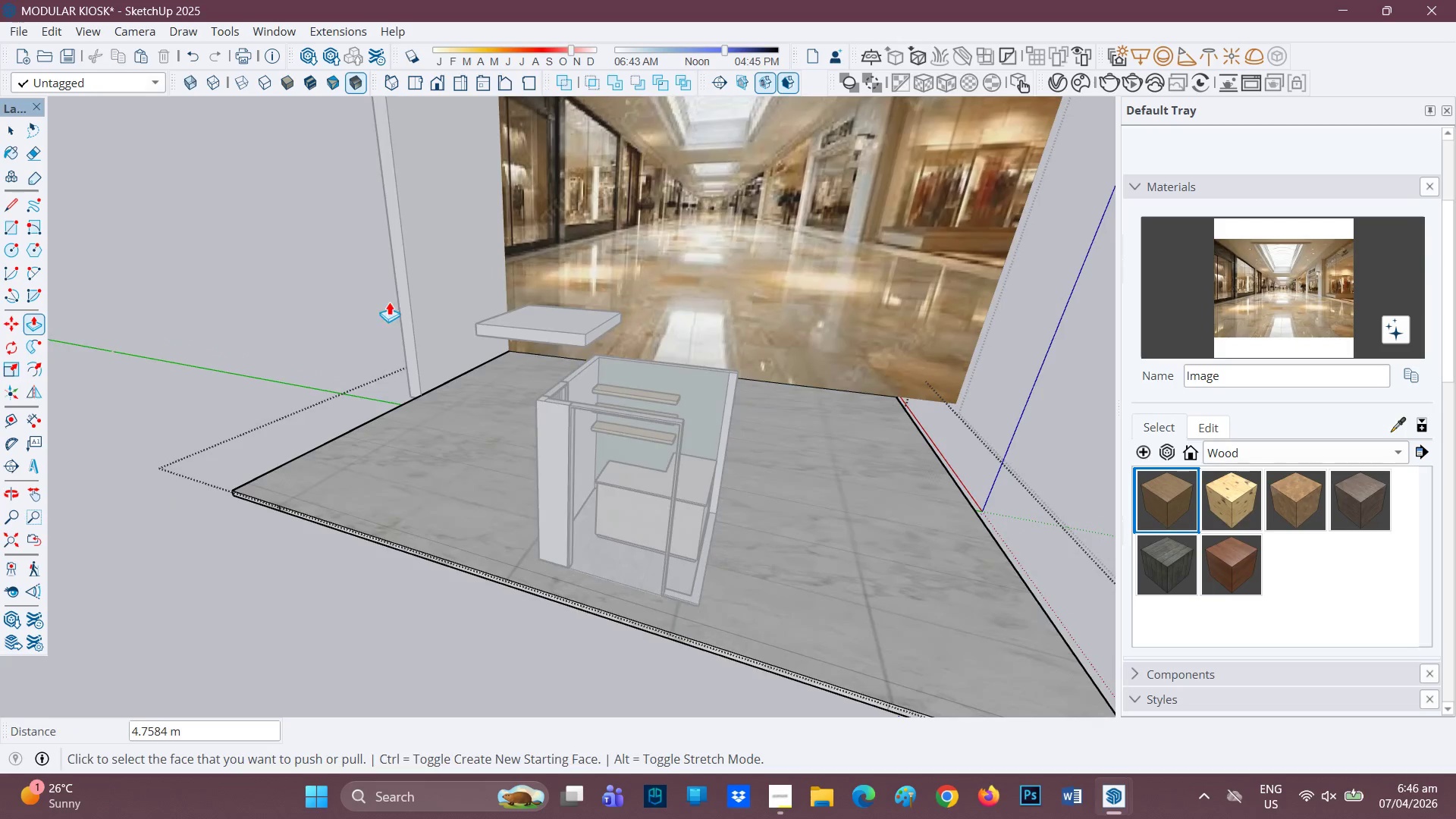 
key(Space)
 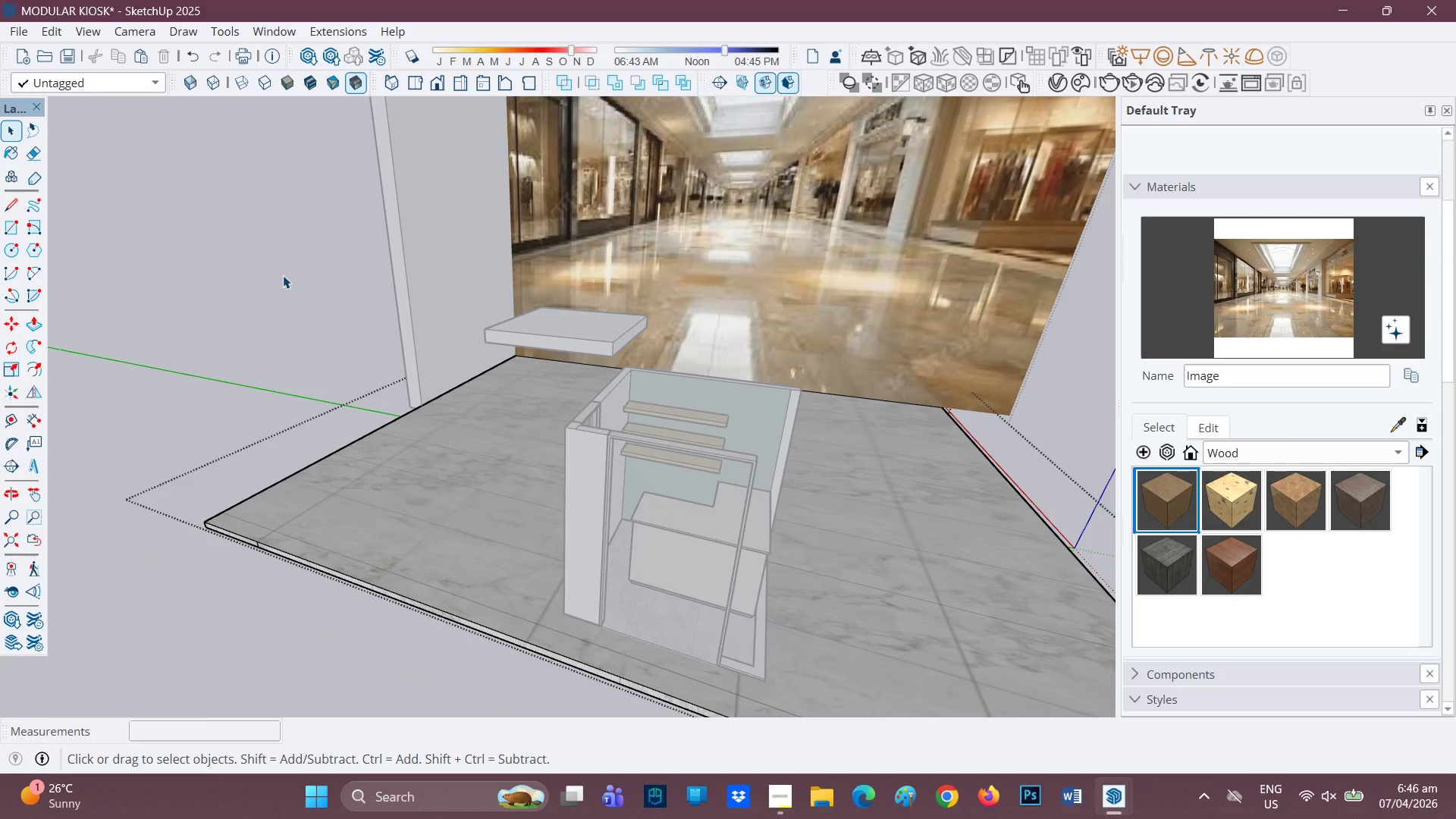 
left_click([283, 275])
 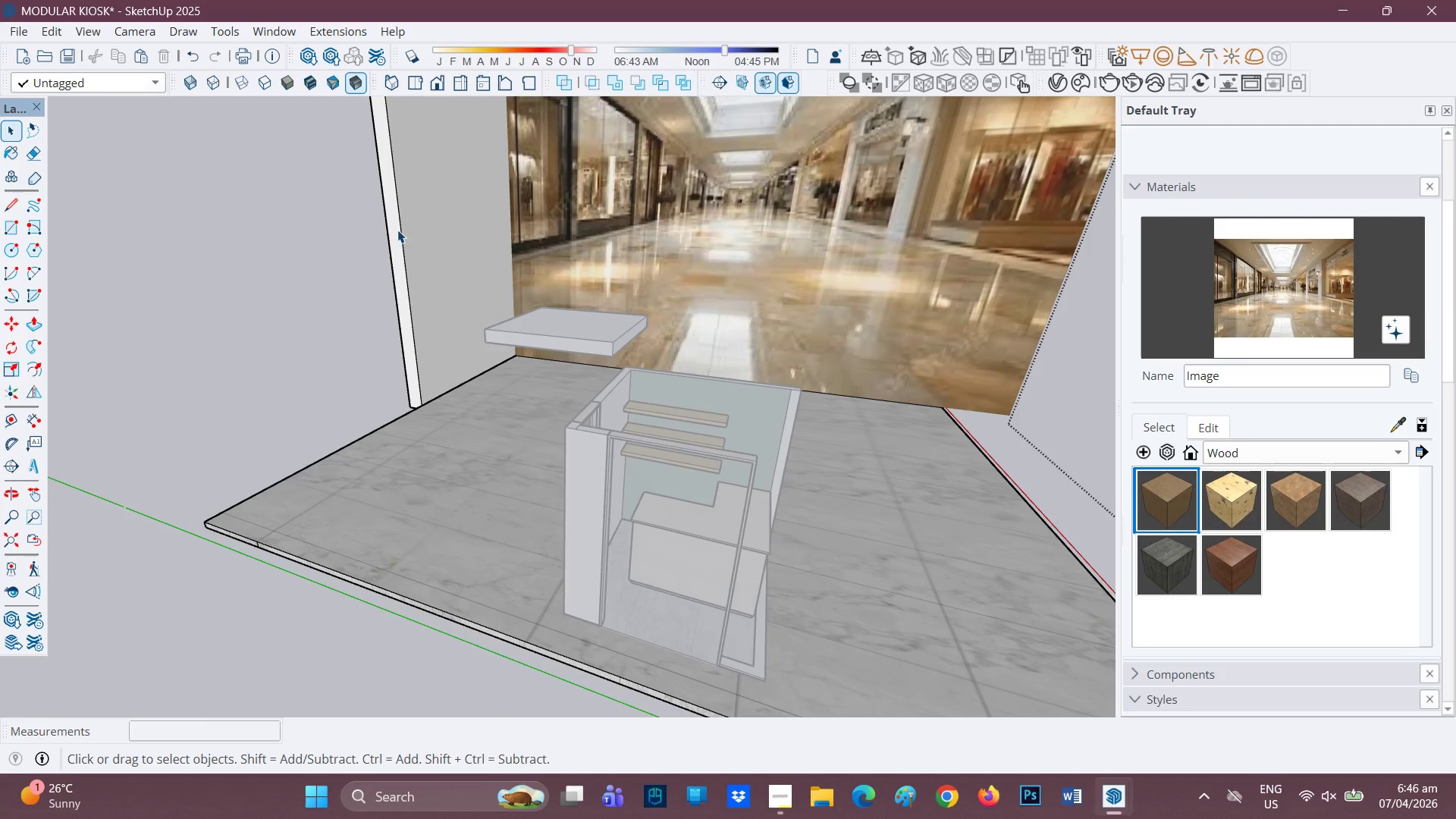 
scroll: coordinate [414, 285], scroll_direction: none, amount: 0.0
 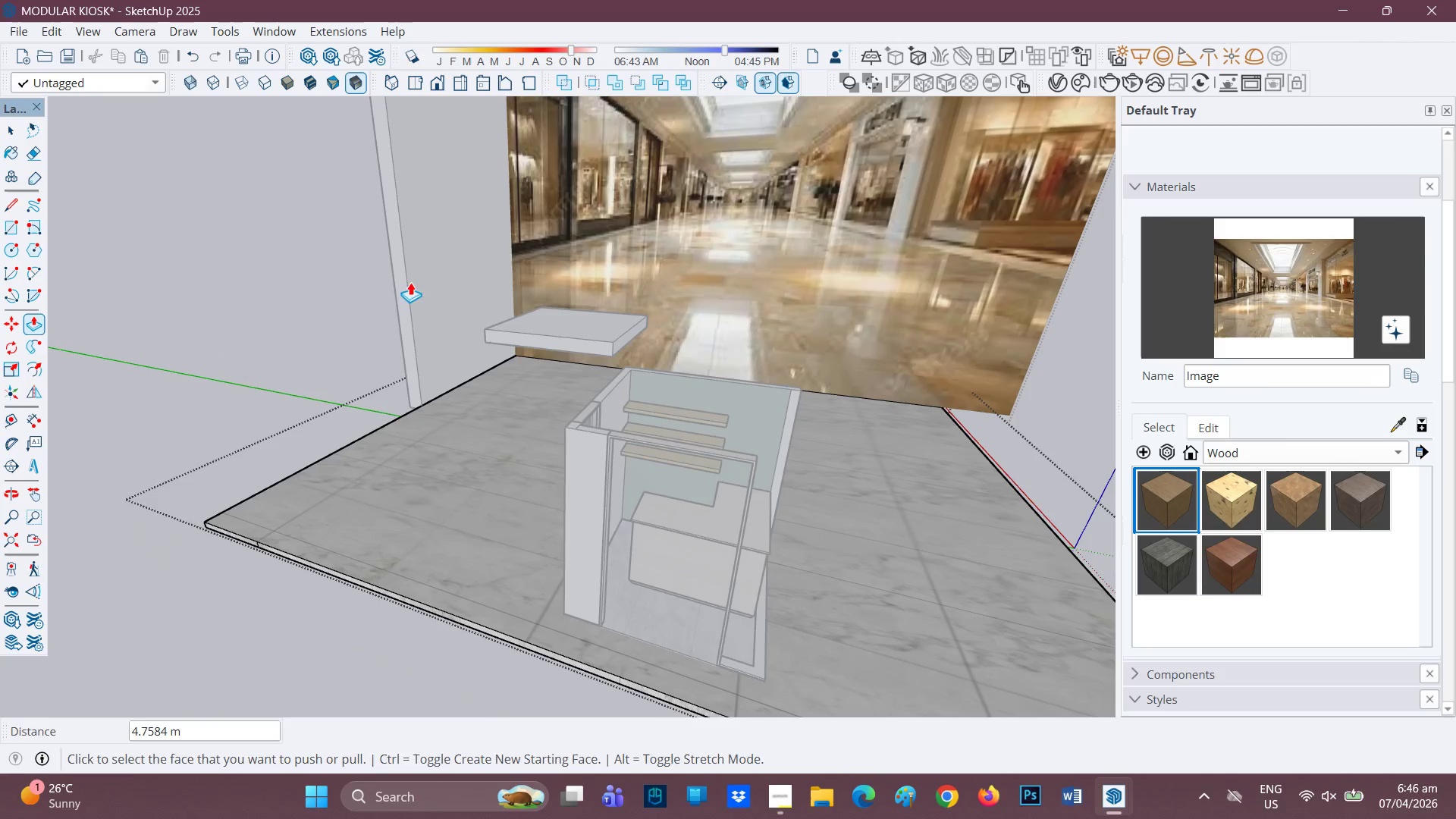 
double_click([398, 229])
 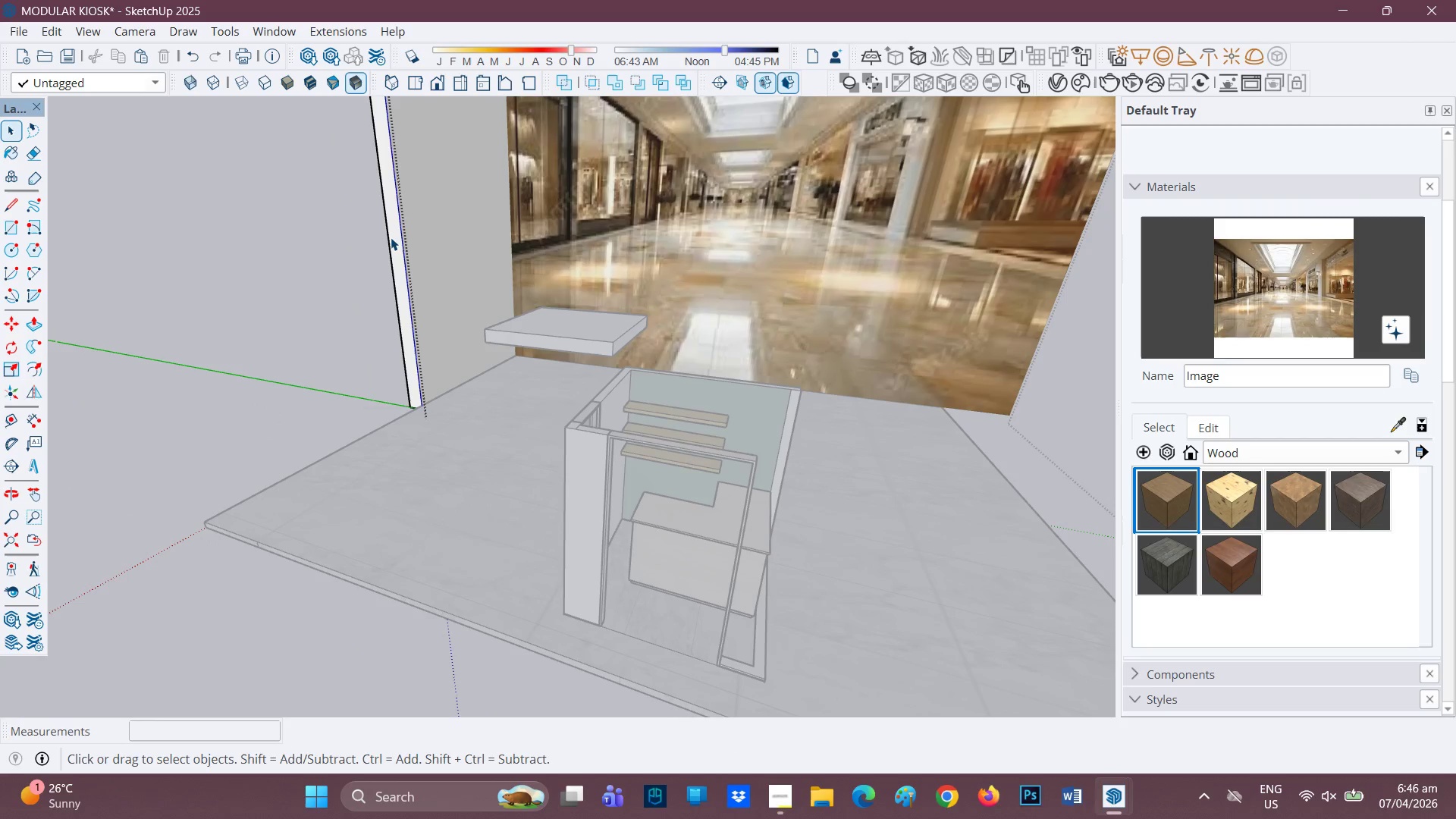 
key(P)
 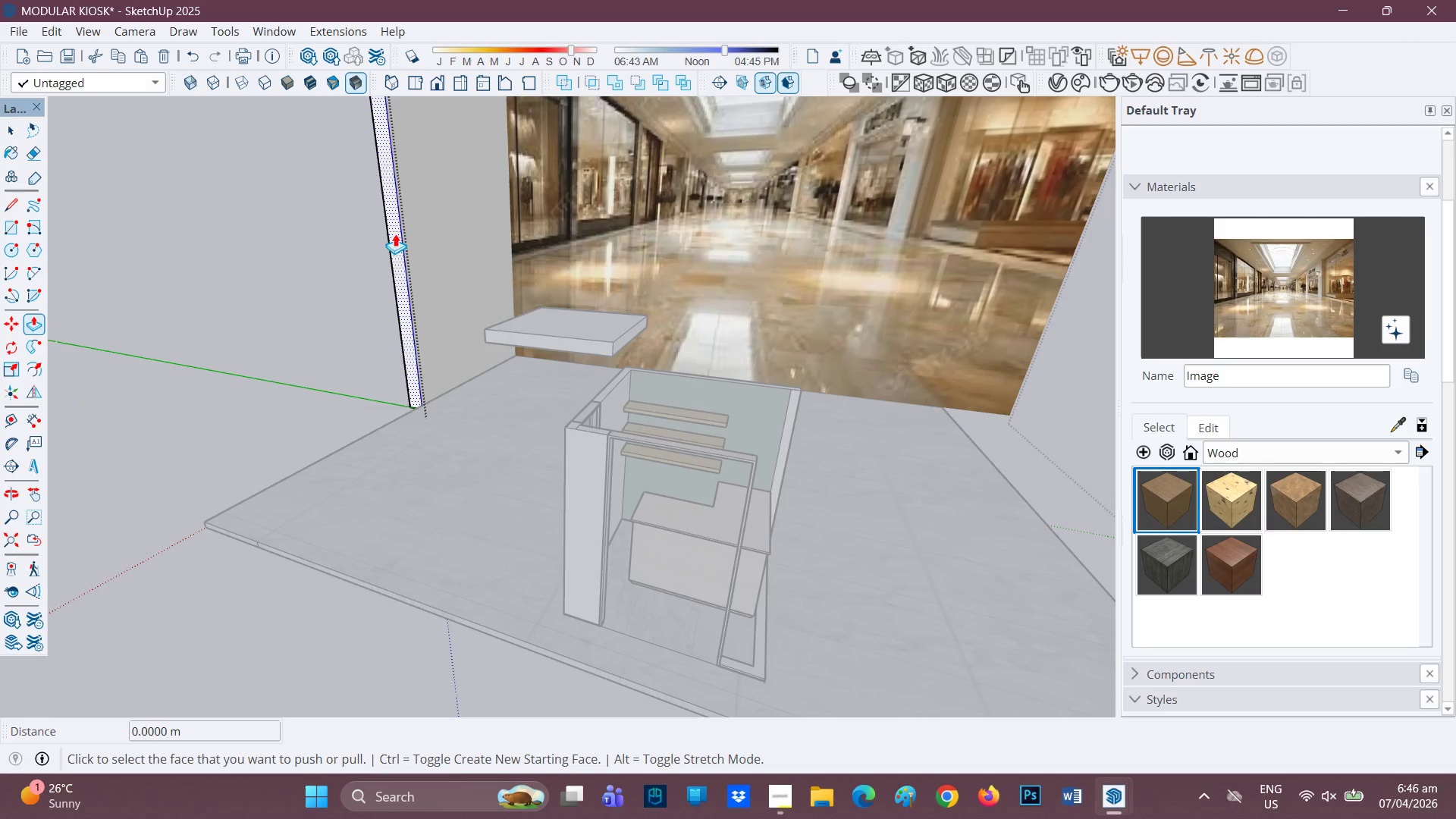 
left_click([394, 235])
 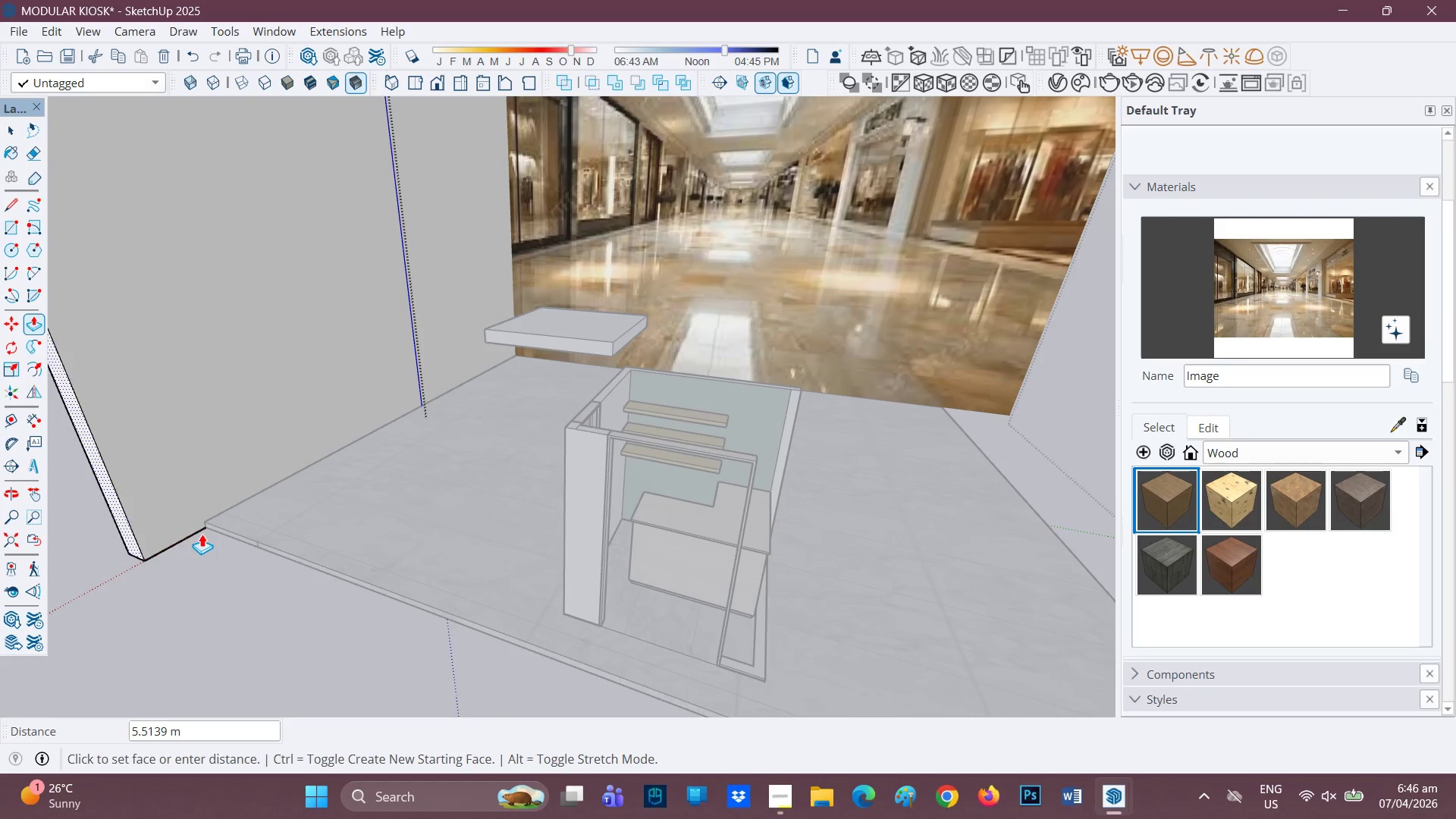 
left_click([209, 527])
 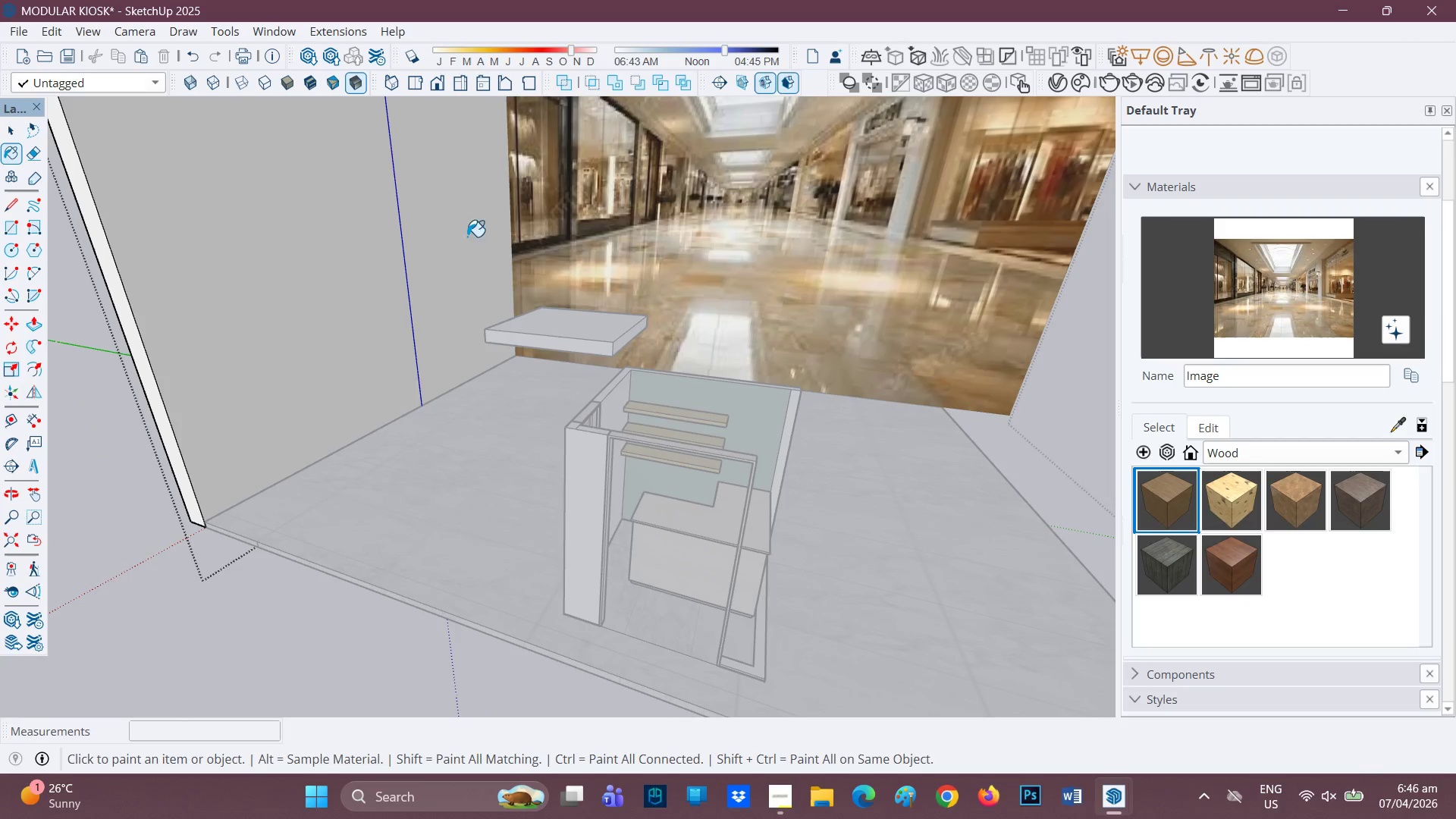 
scroll: coordinate [525, 458], scroll_direction: down, amount: 8.0
 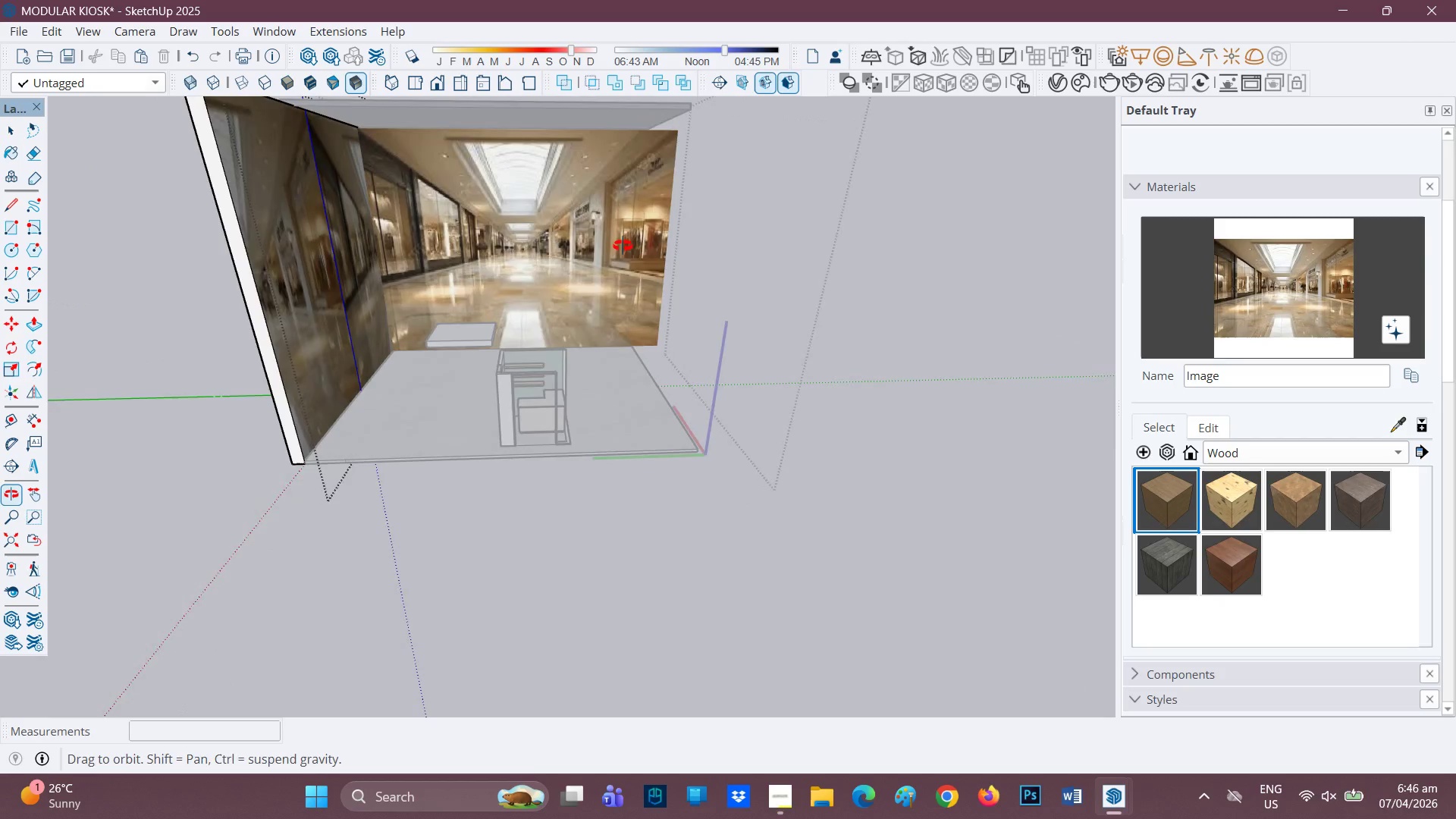 
scroll: coordinate [624, 237], scroll_direction: up, amount: 1.0
 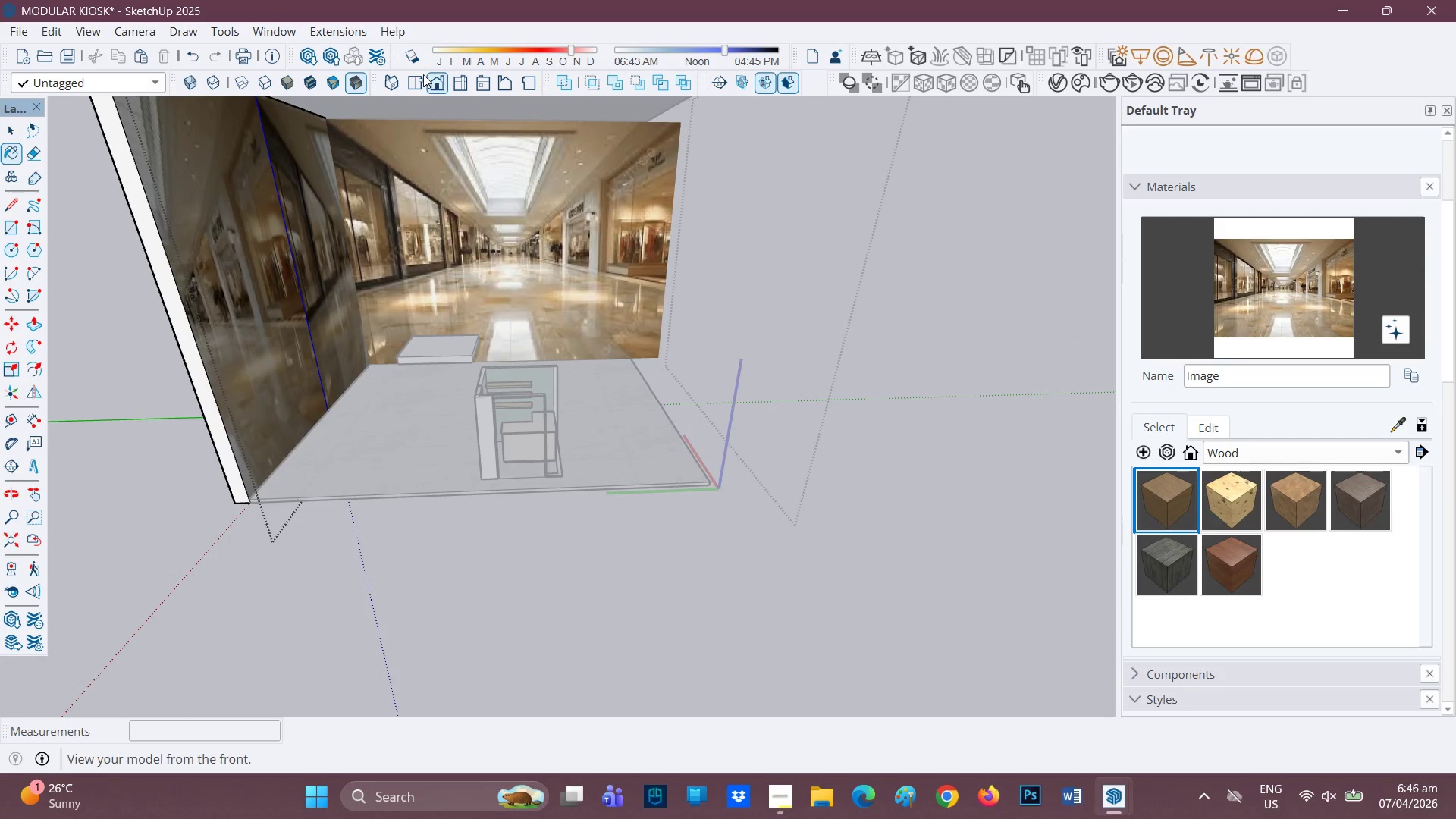 
left_click([410, 85])
 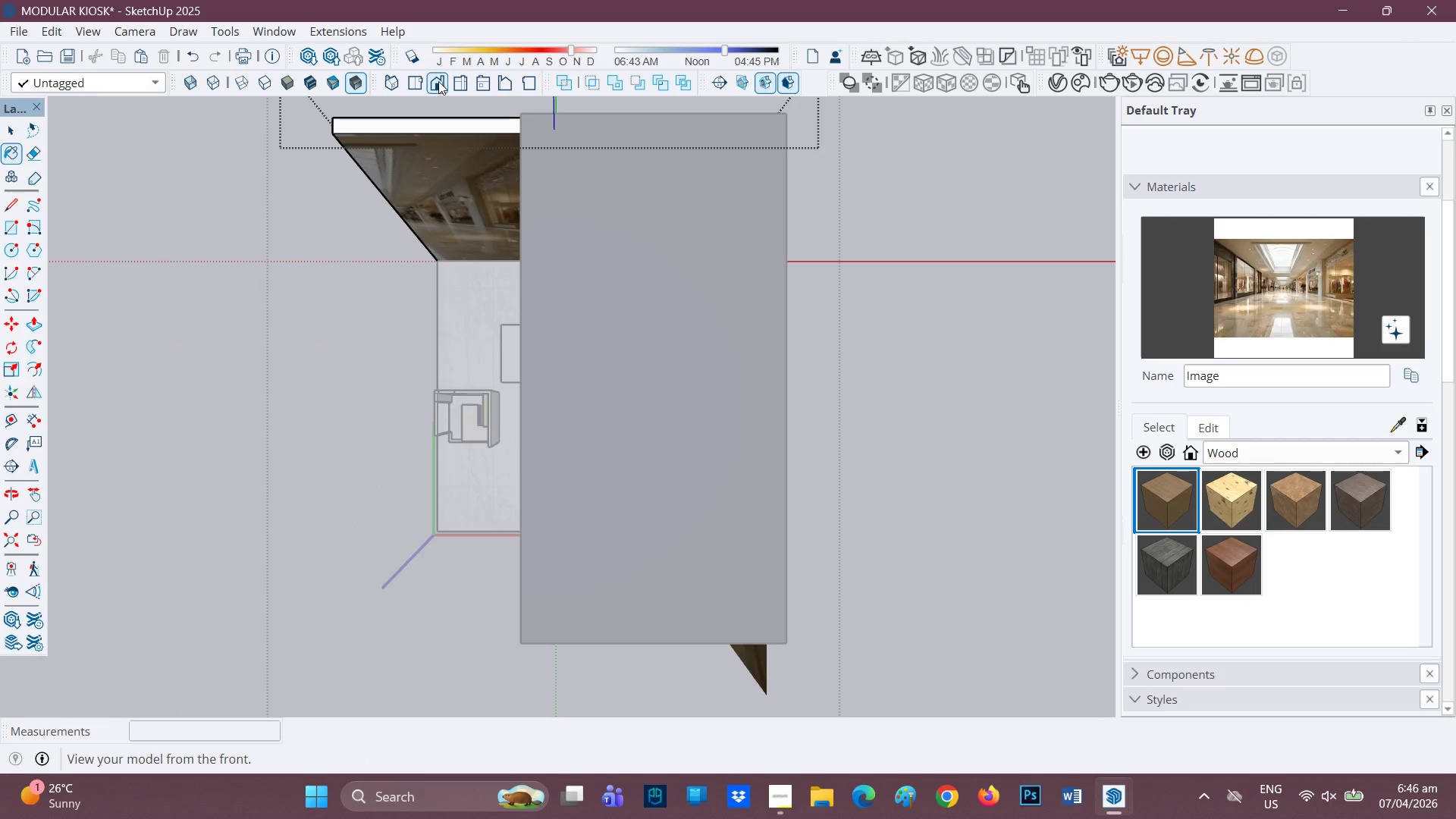 
left_click([446, 84])
 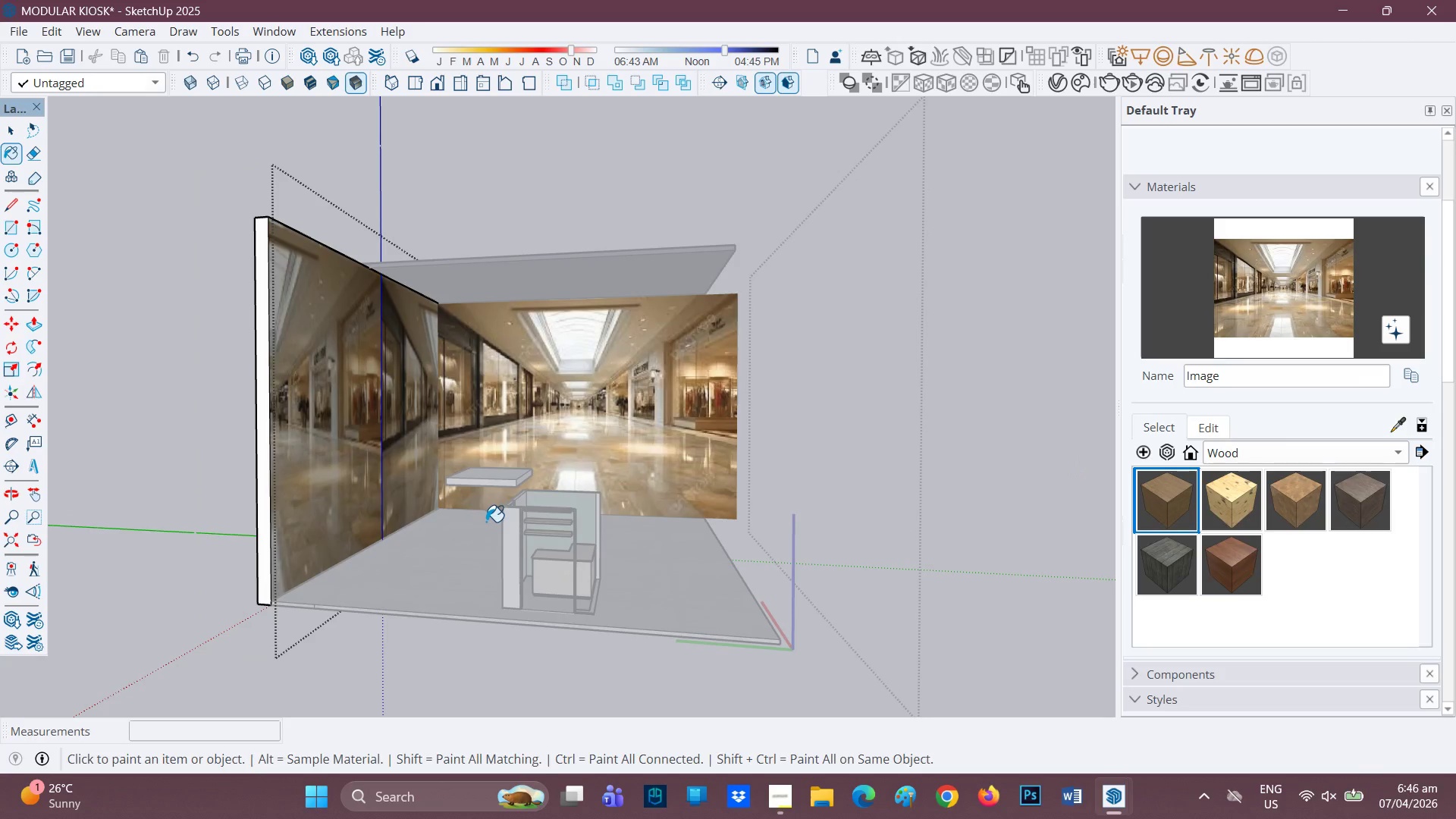 
scroll: coordinate [537, 561], scroll_direction: up, amount: 6.0
 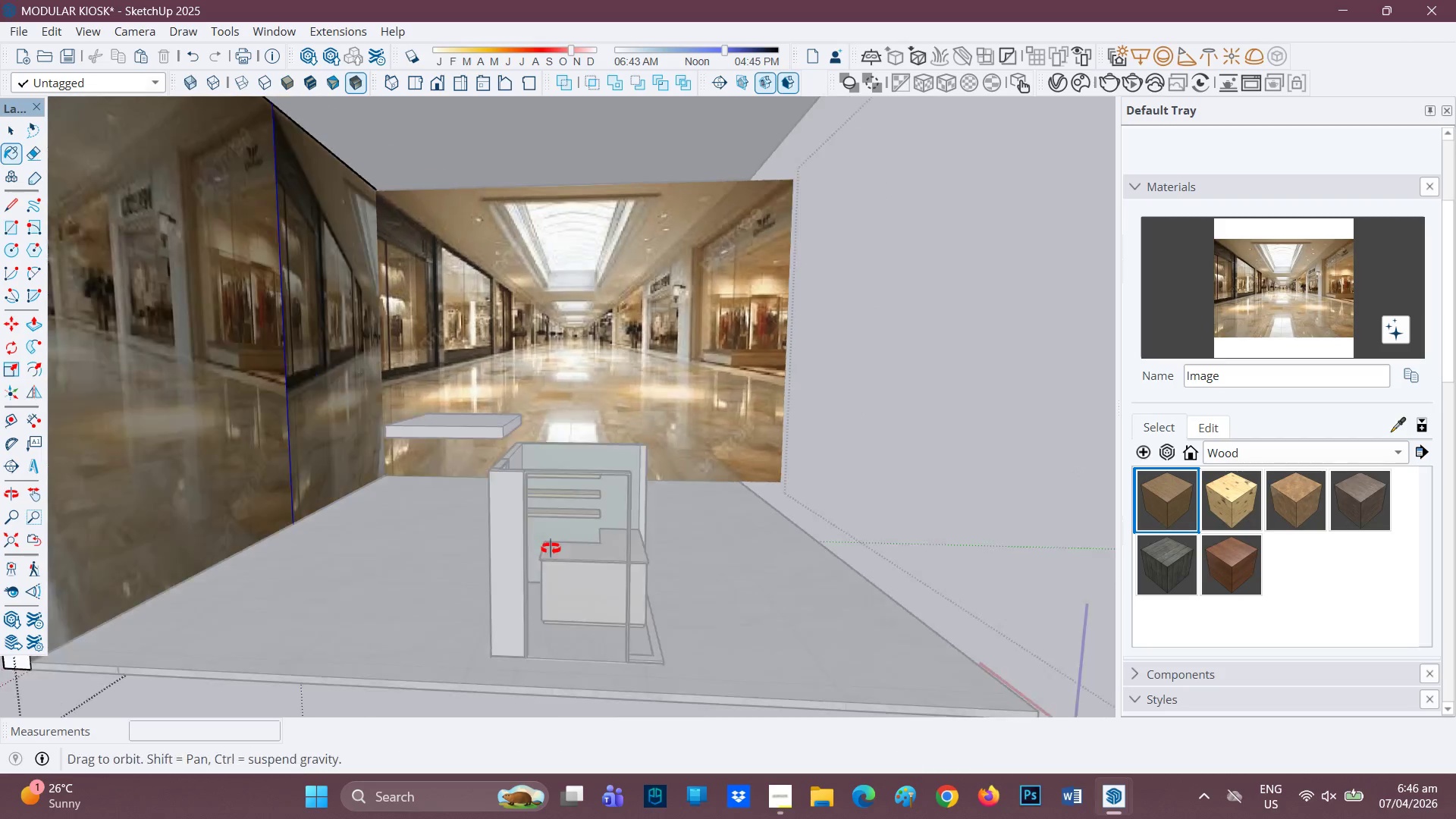 
key(Space)
 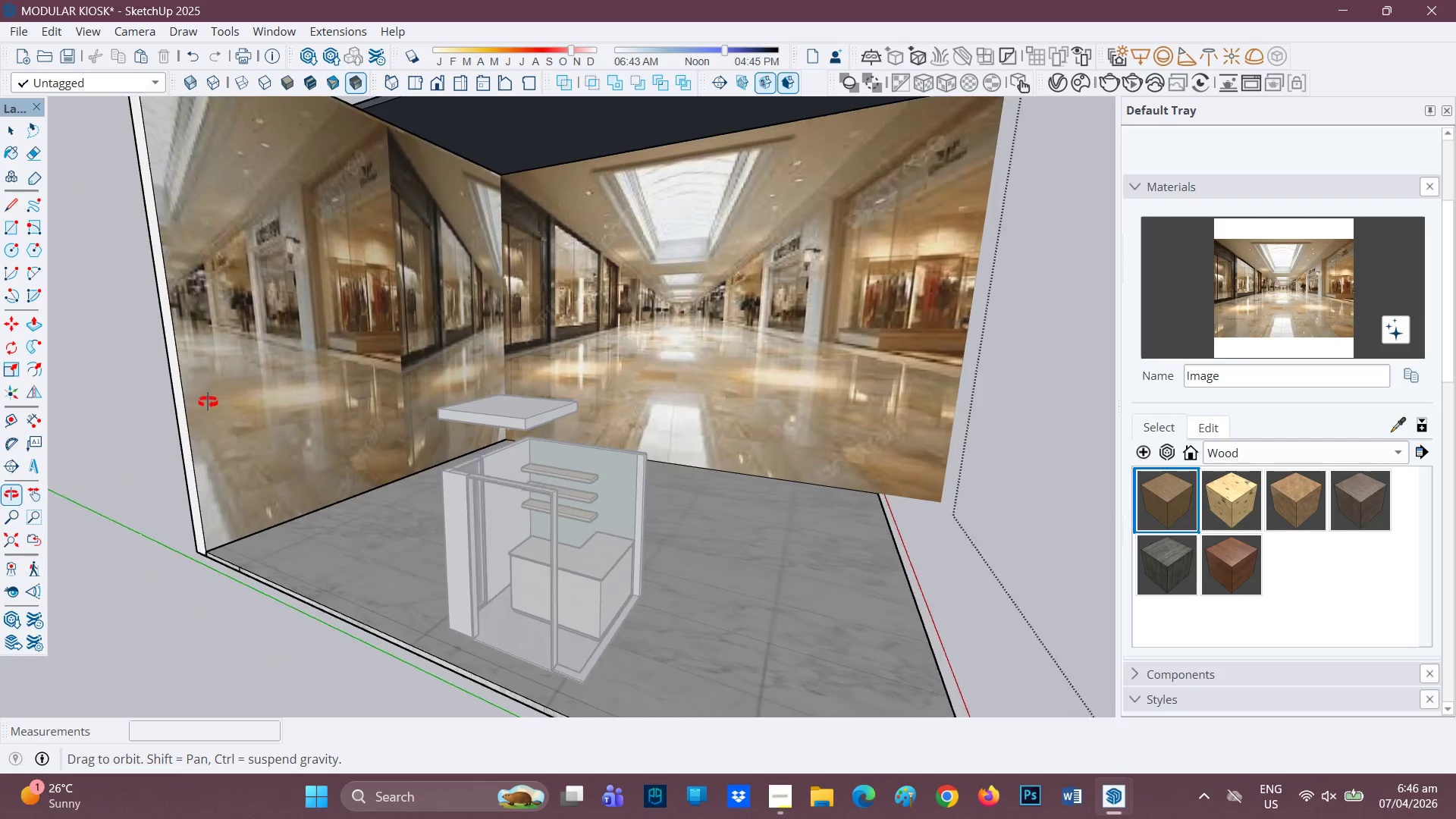 
scroll: coordinate [373, 276], scroll_direction: up, amount: 1.0
 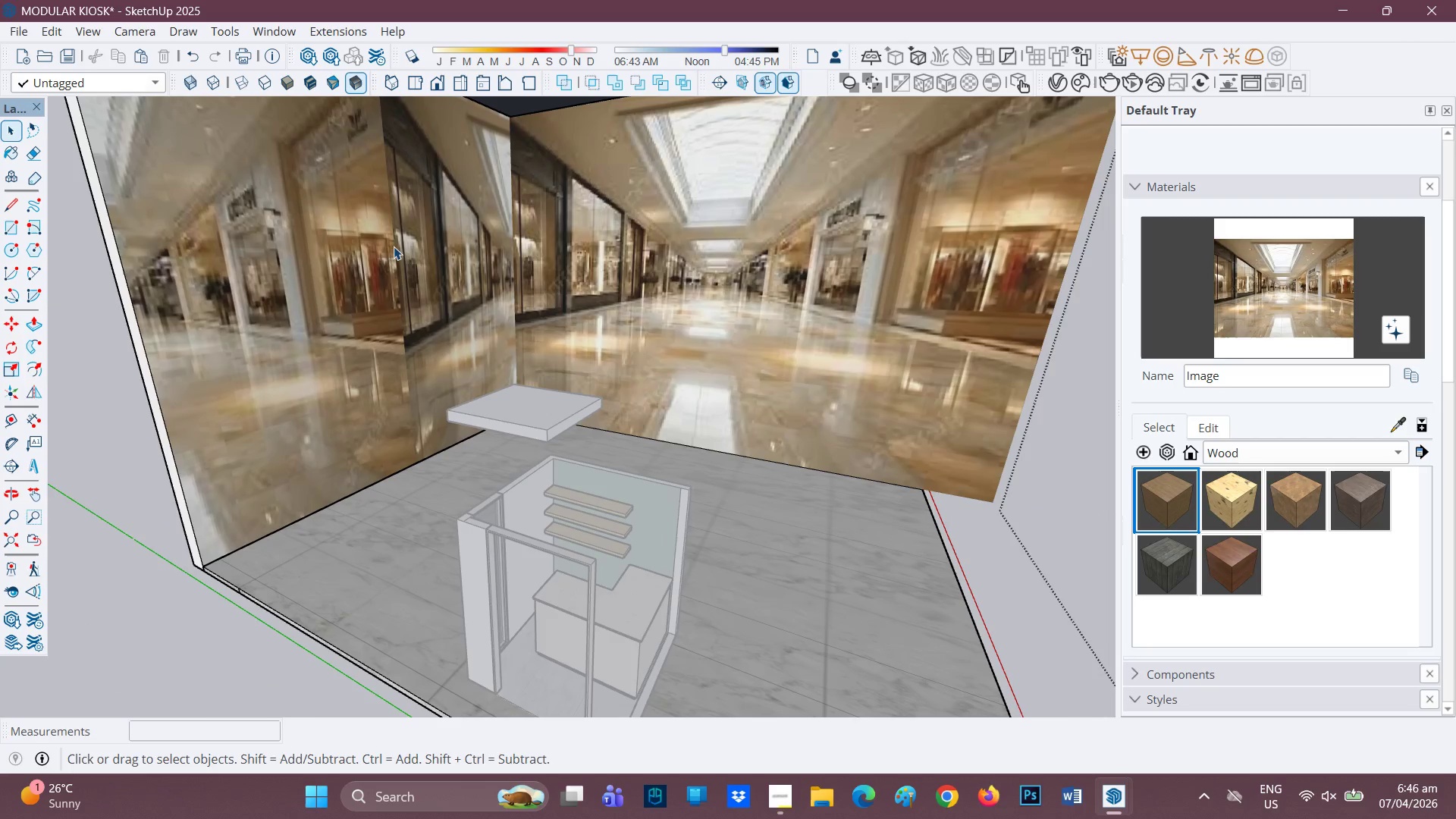 
left_click([397, 248])
 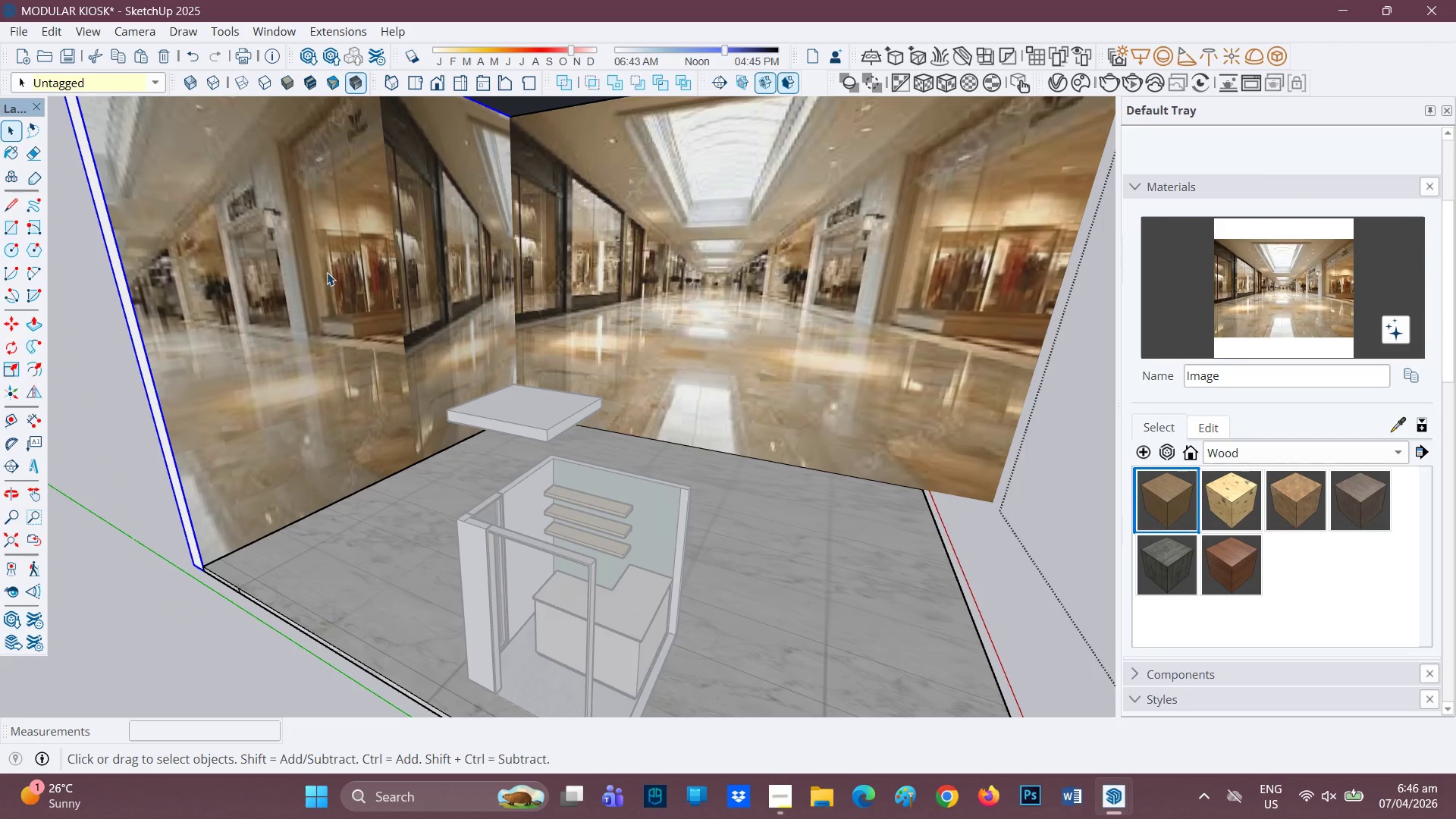 
wait(6.94)
 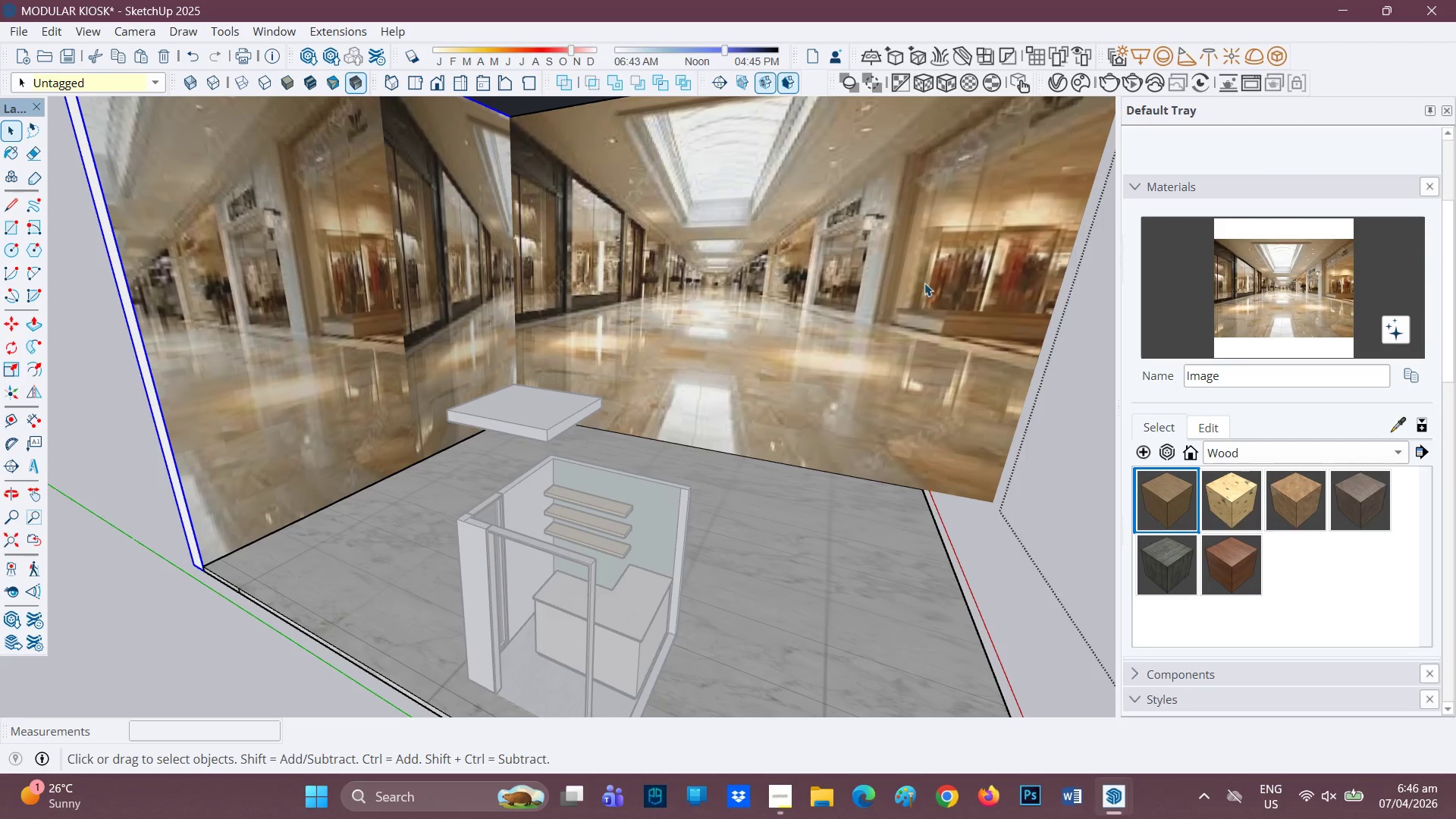 
left_click([15, 32])
 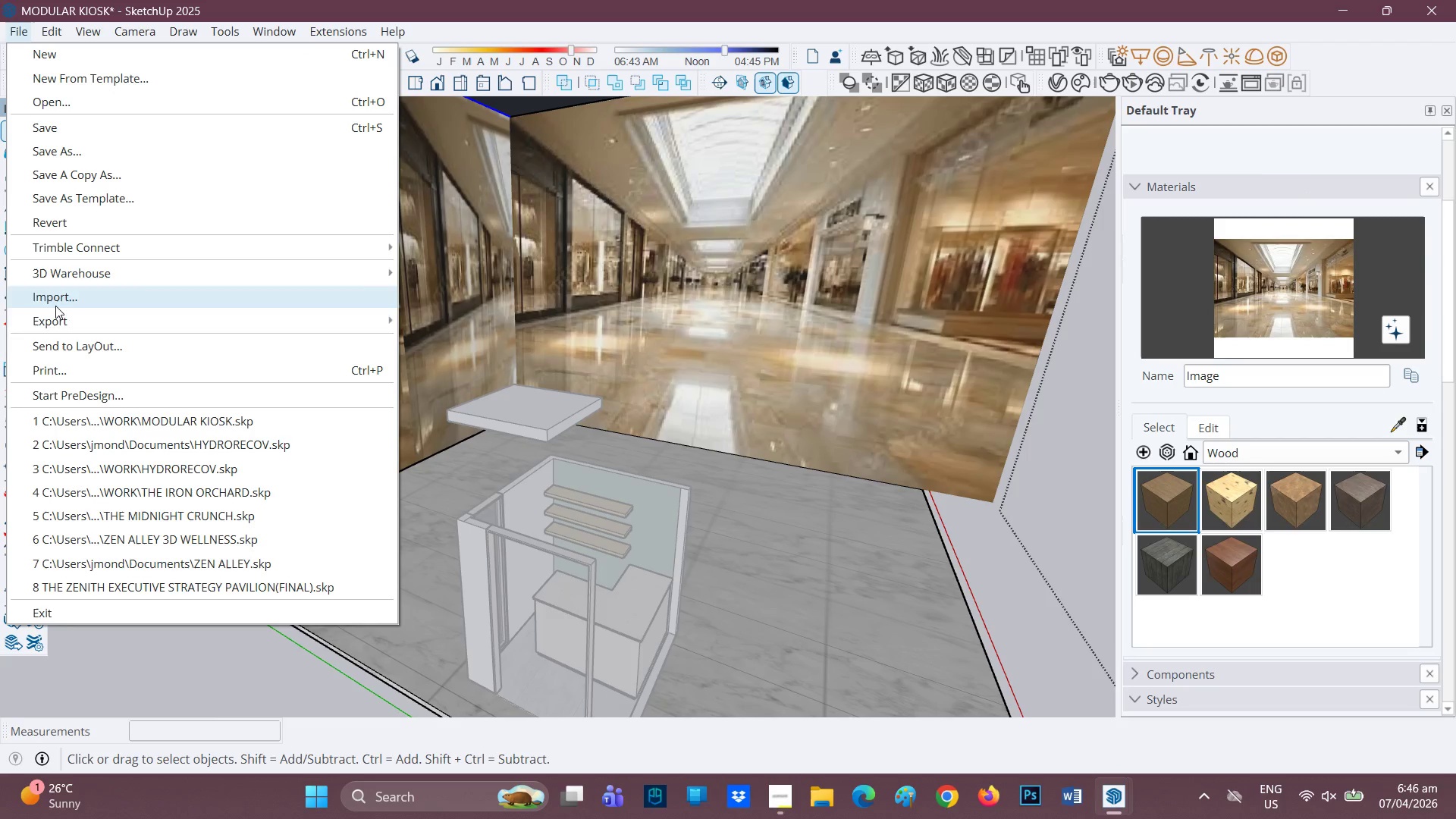 
left_click([57, 306])
 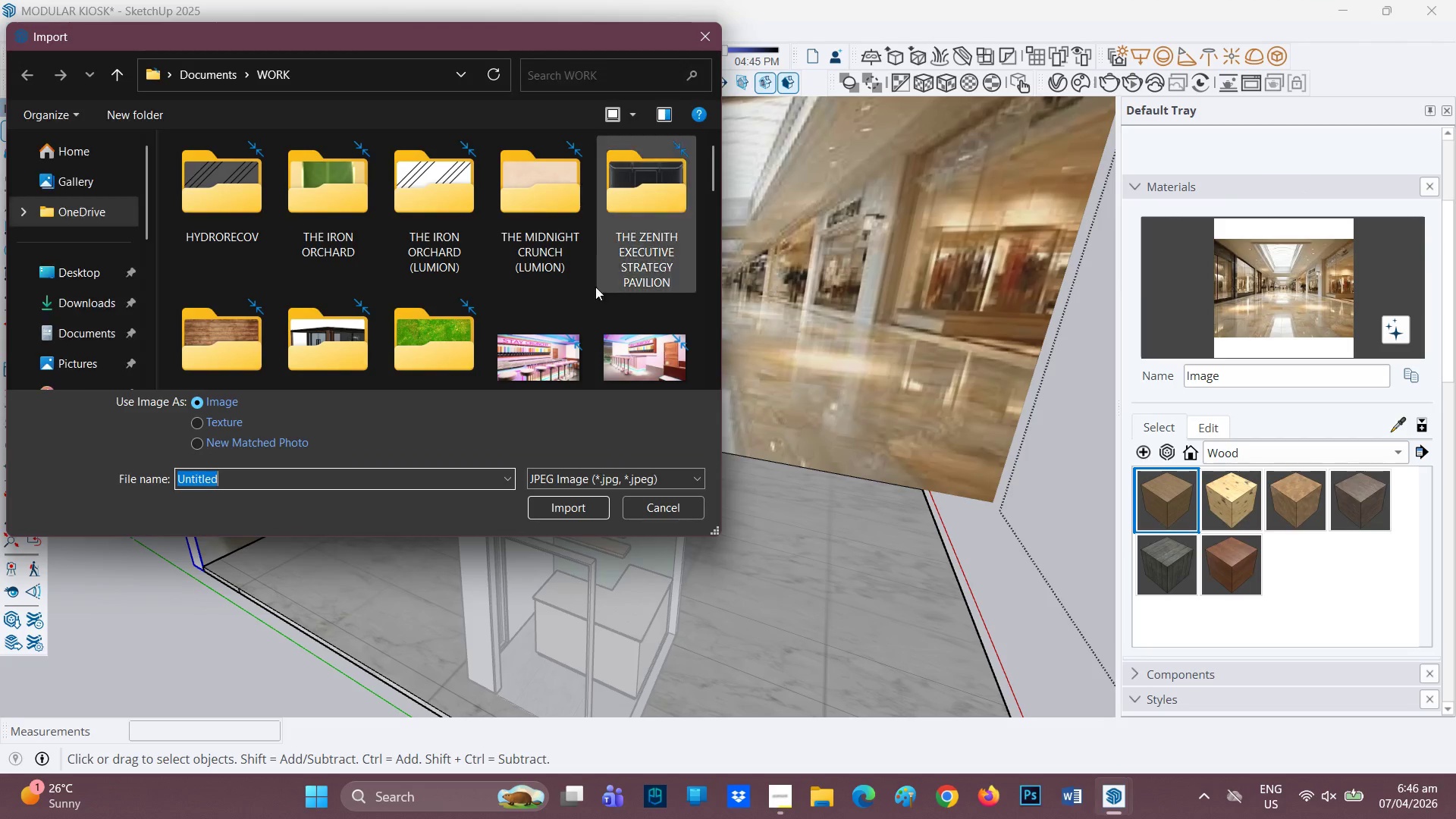 
scroll: coordinate [324, 281], scroll_direction: down, amount: 7.0
 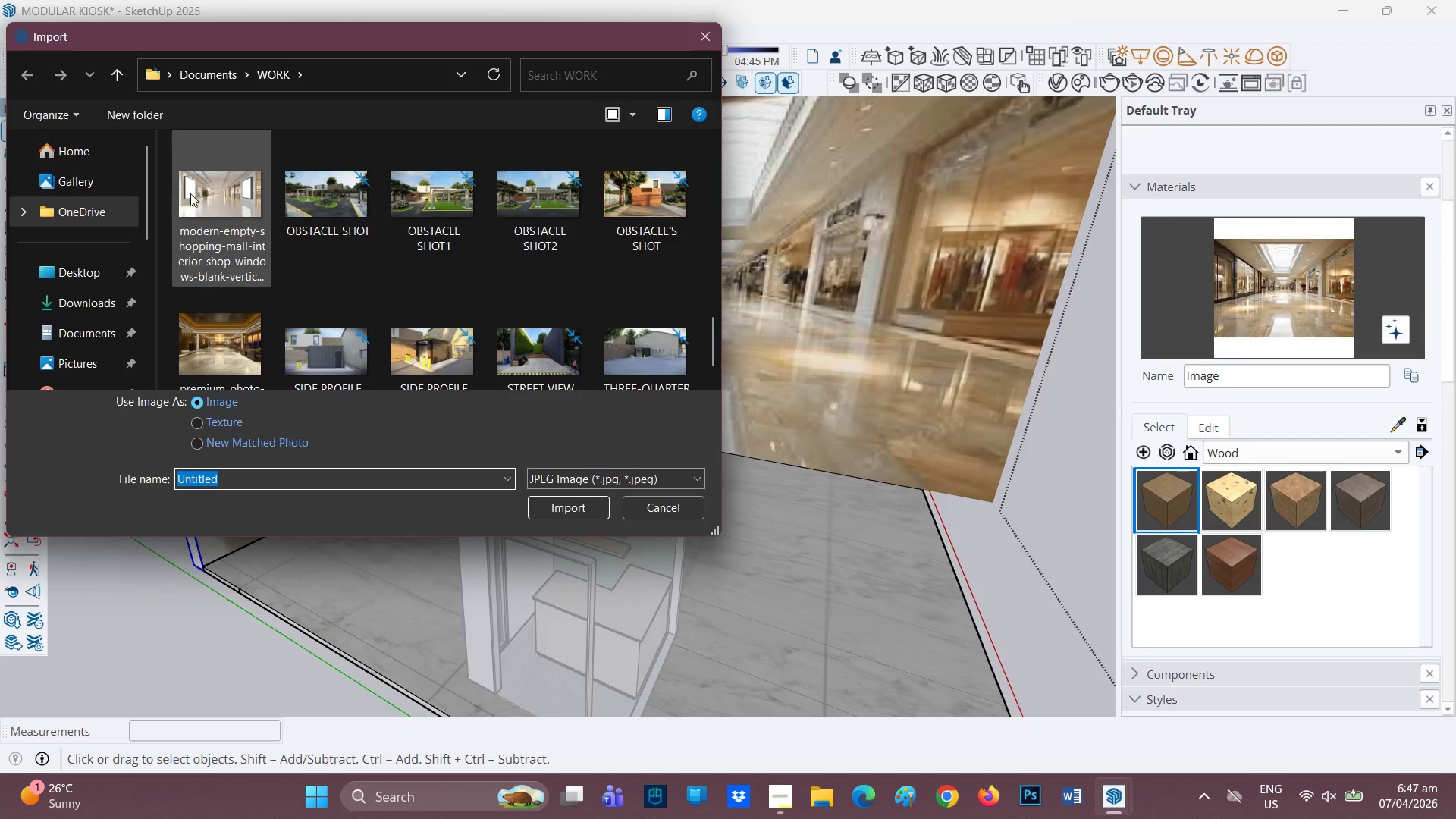 
mouse_move([207, 216])
 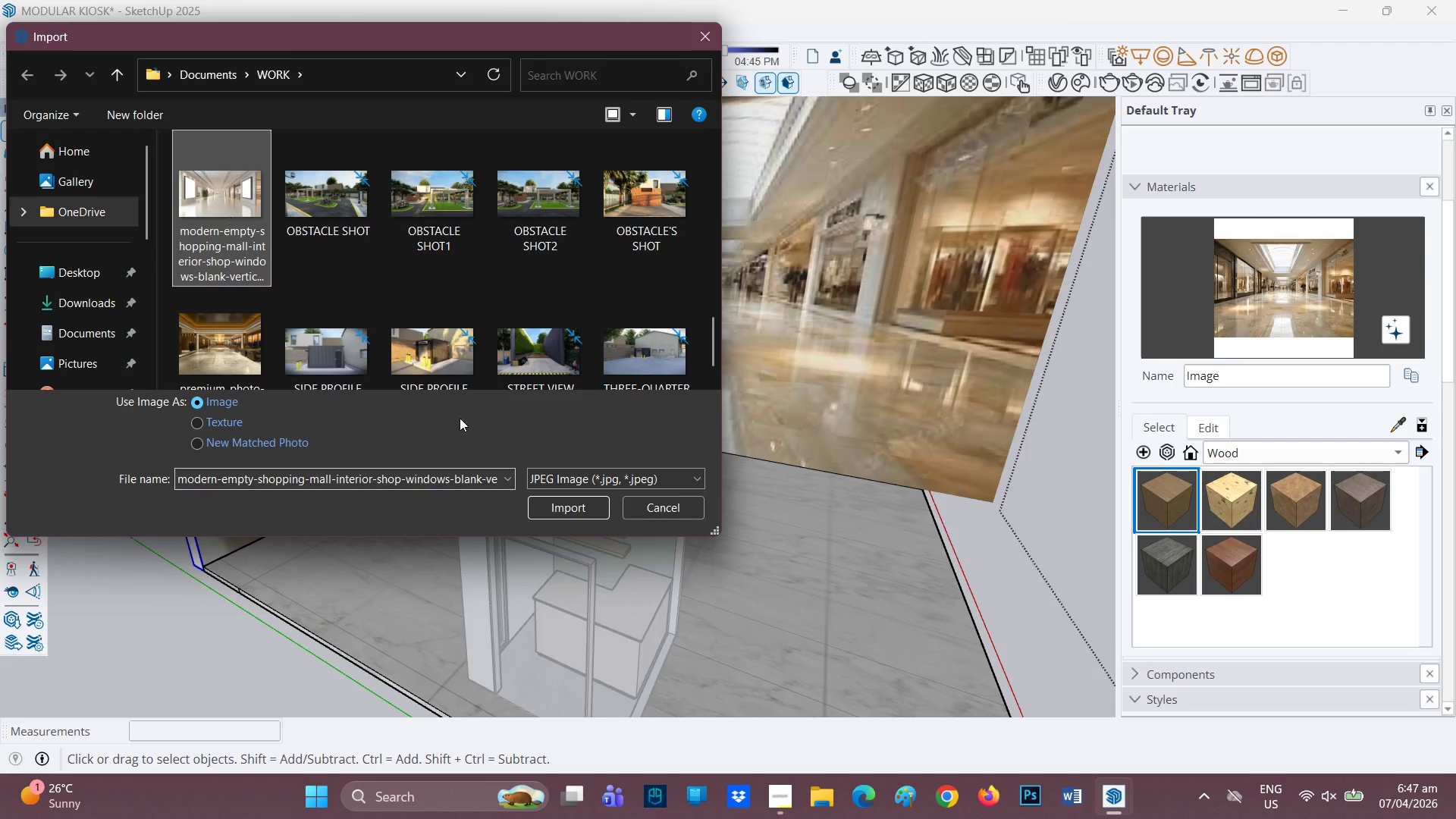 
left_click([576, 506])
 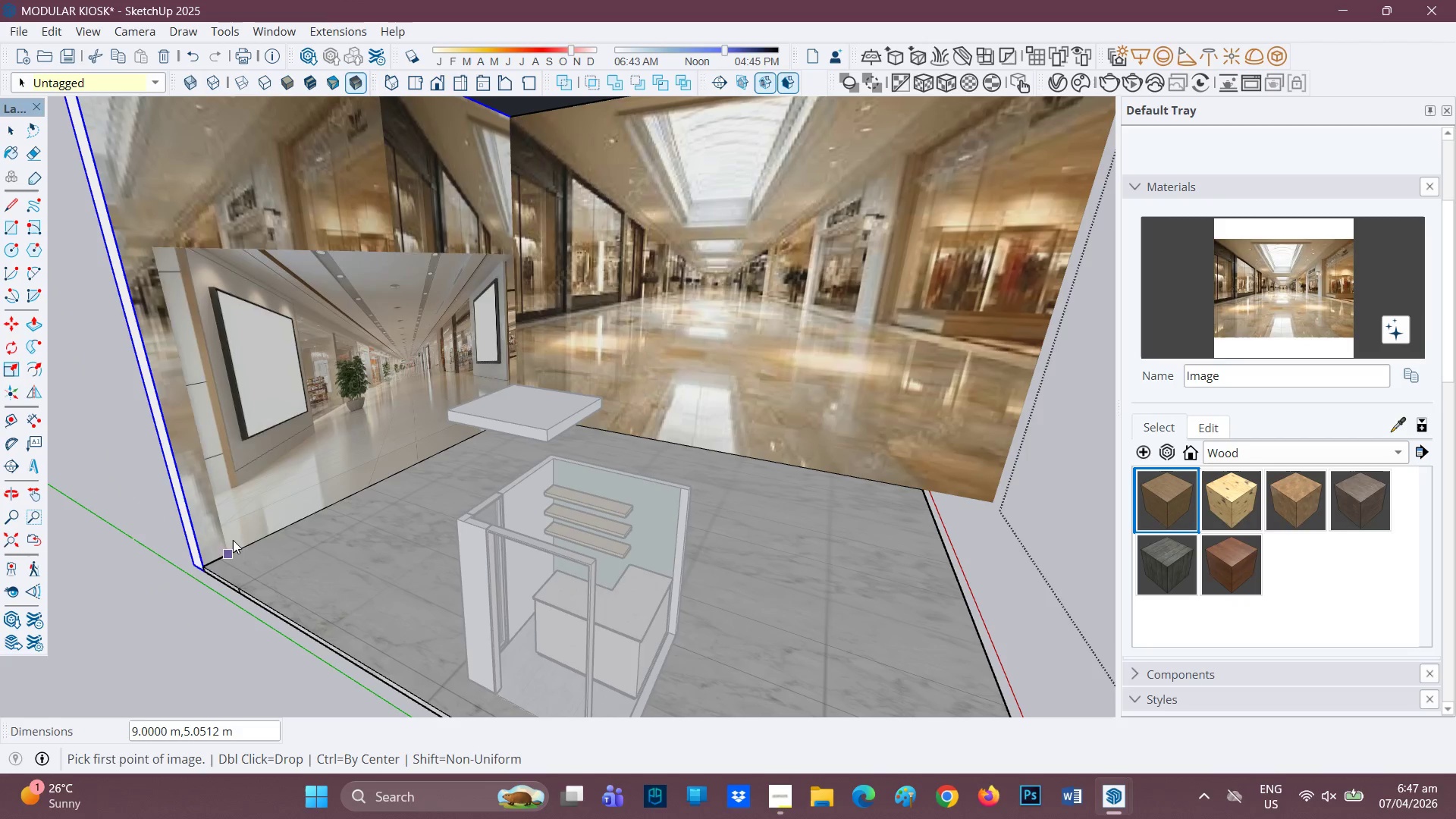 
wait(6.97)
 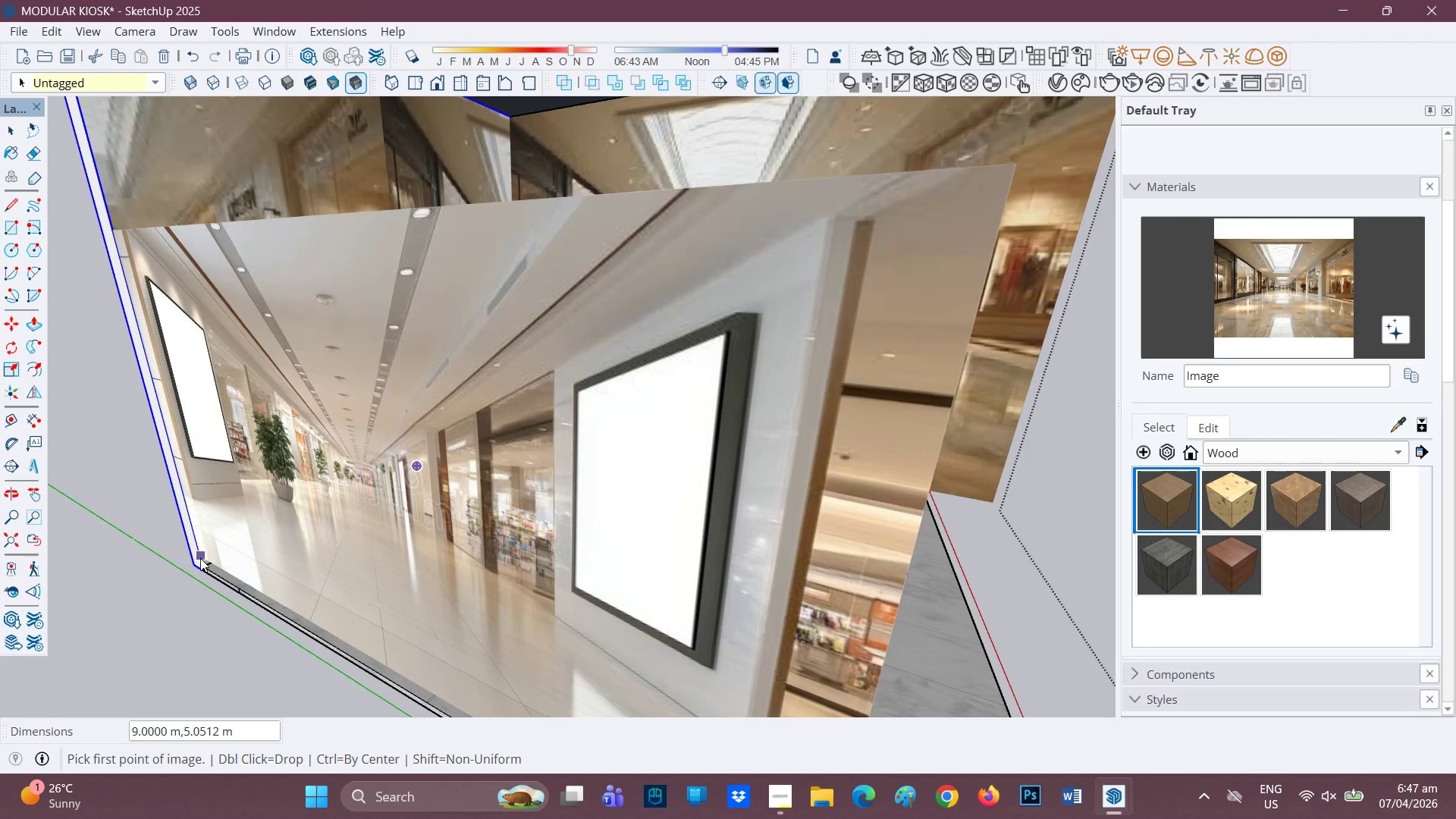 
left_click([253, 535])
 